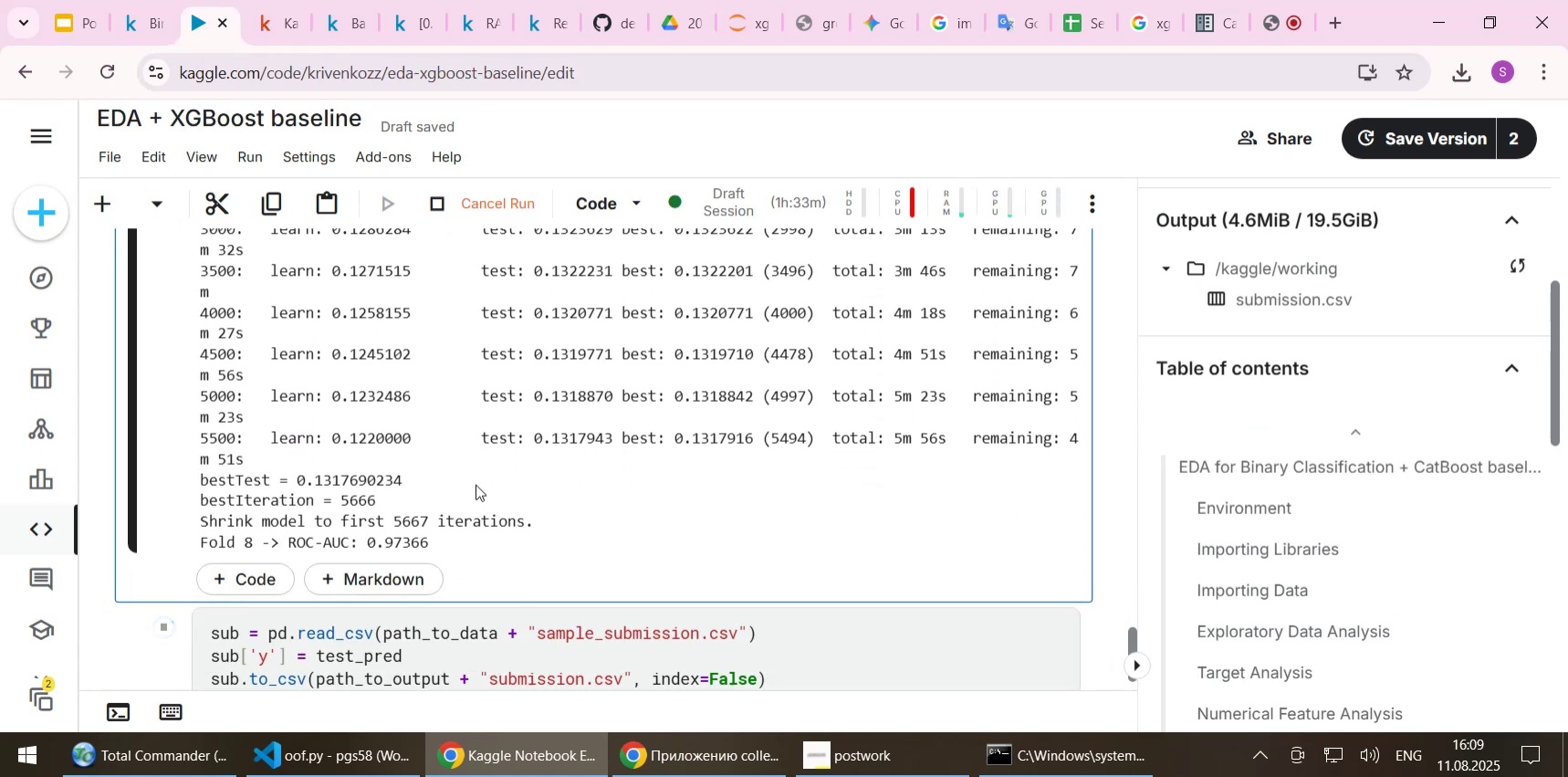 
left_click([1273, 25])
 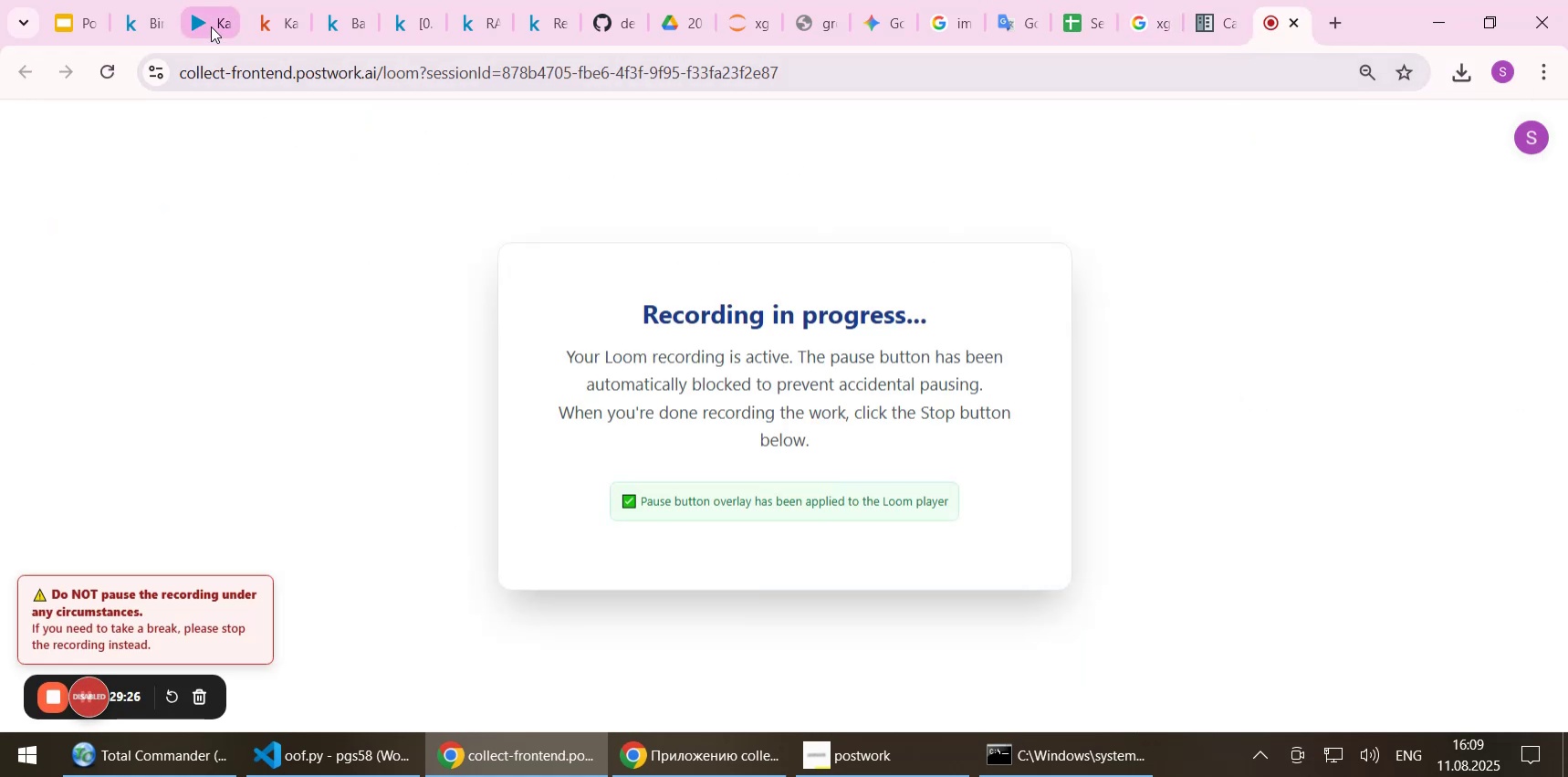 
left_click([211, 26])
 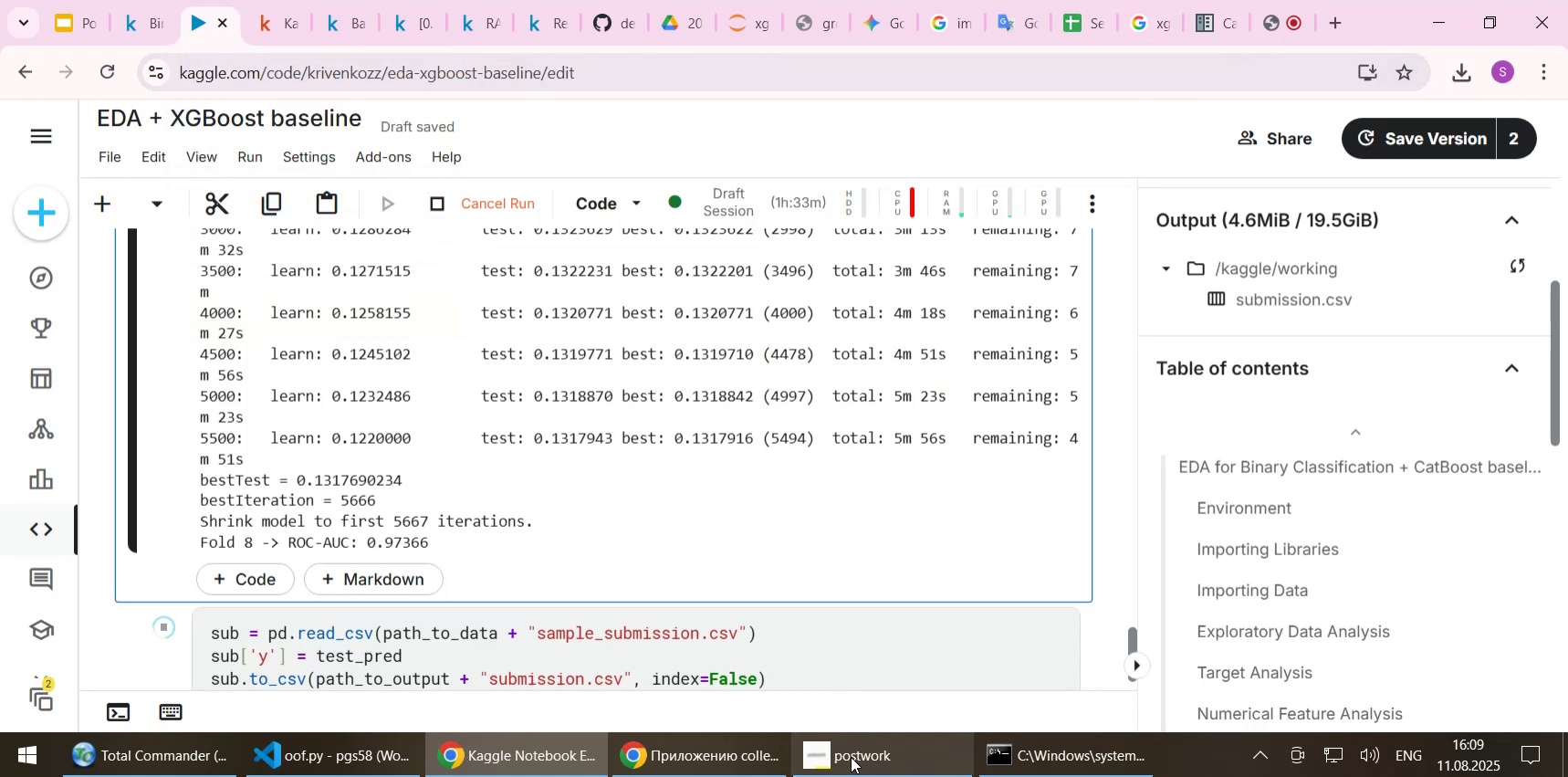 
left_click([852, 771])
 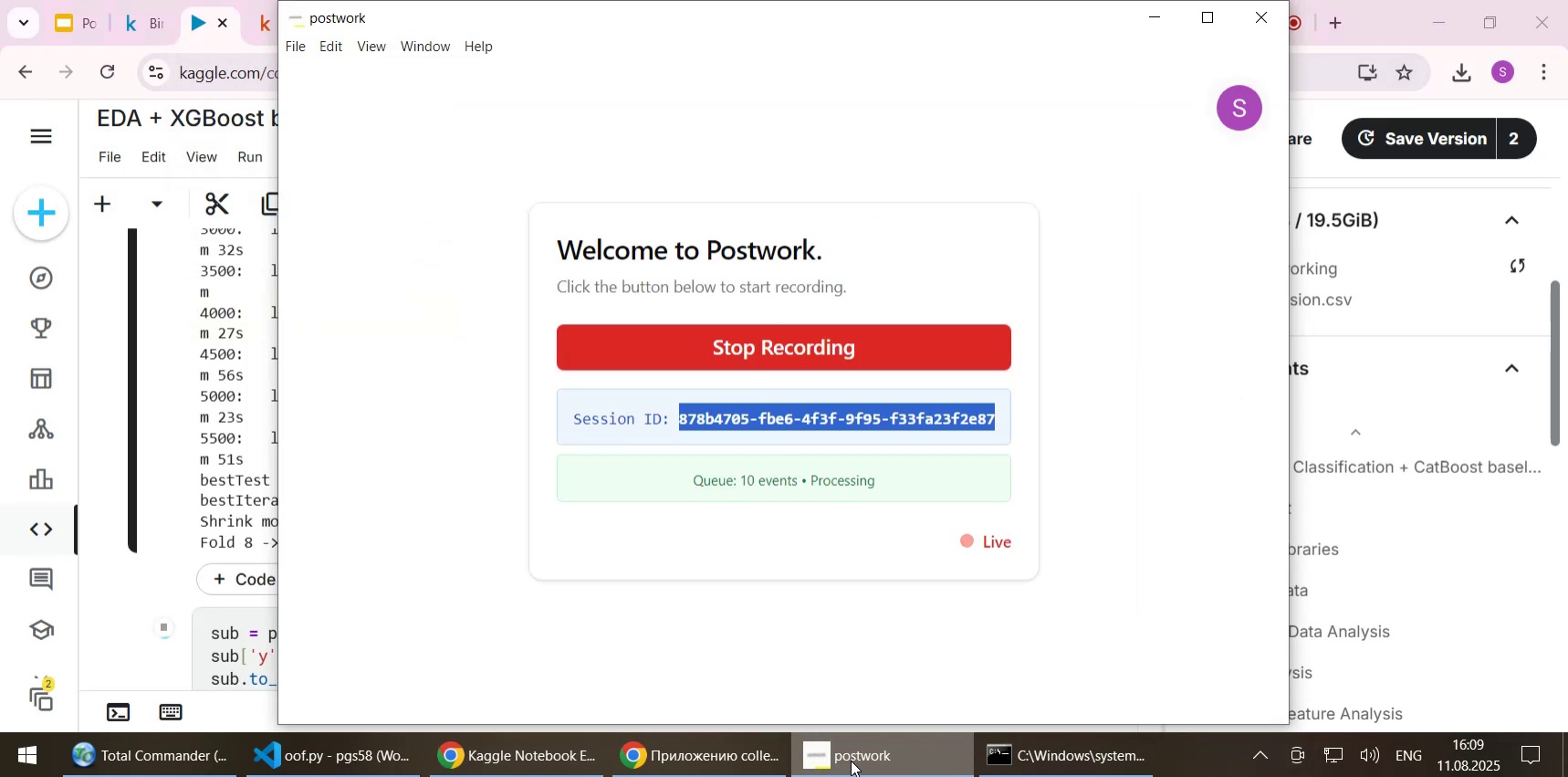 
left_click([851, 760])
 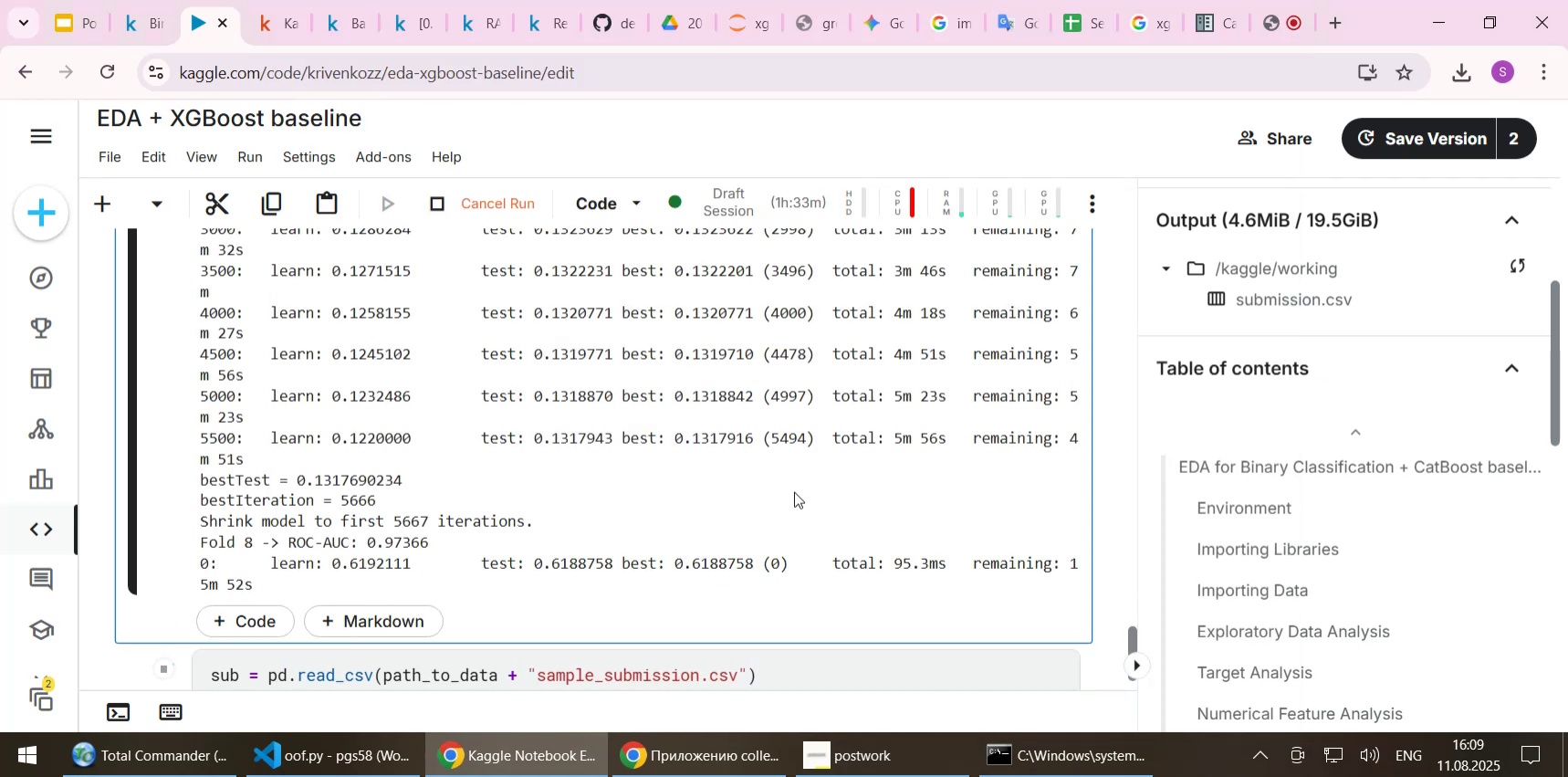 
left_click([781, 478])
 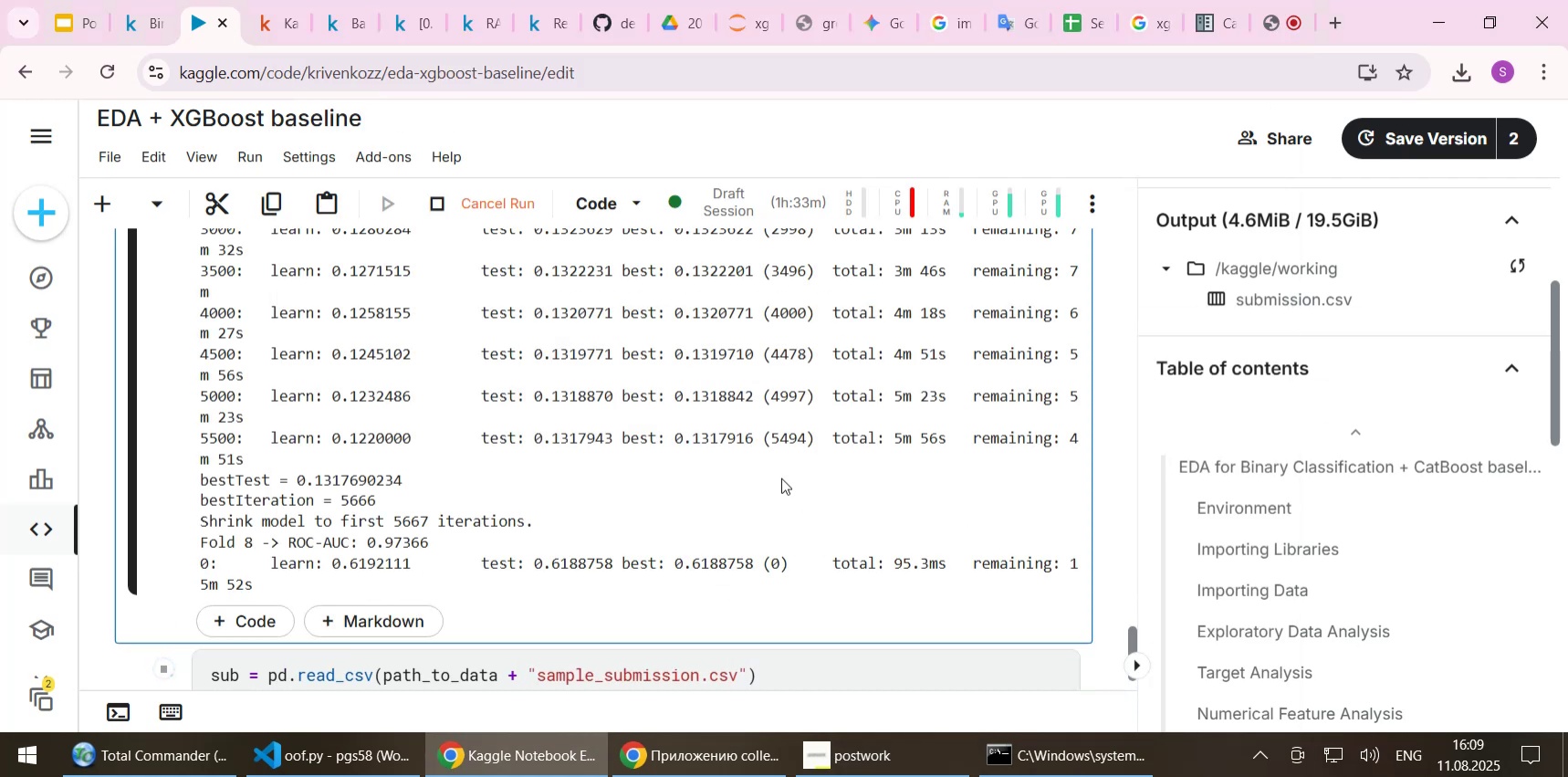 
scroll: coordinate [716, 457], scroll_direction: down, amount: 1.0
 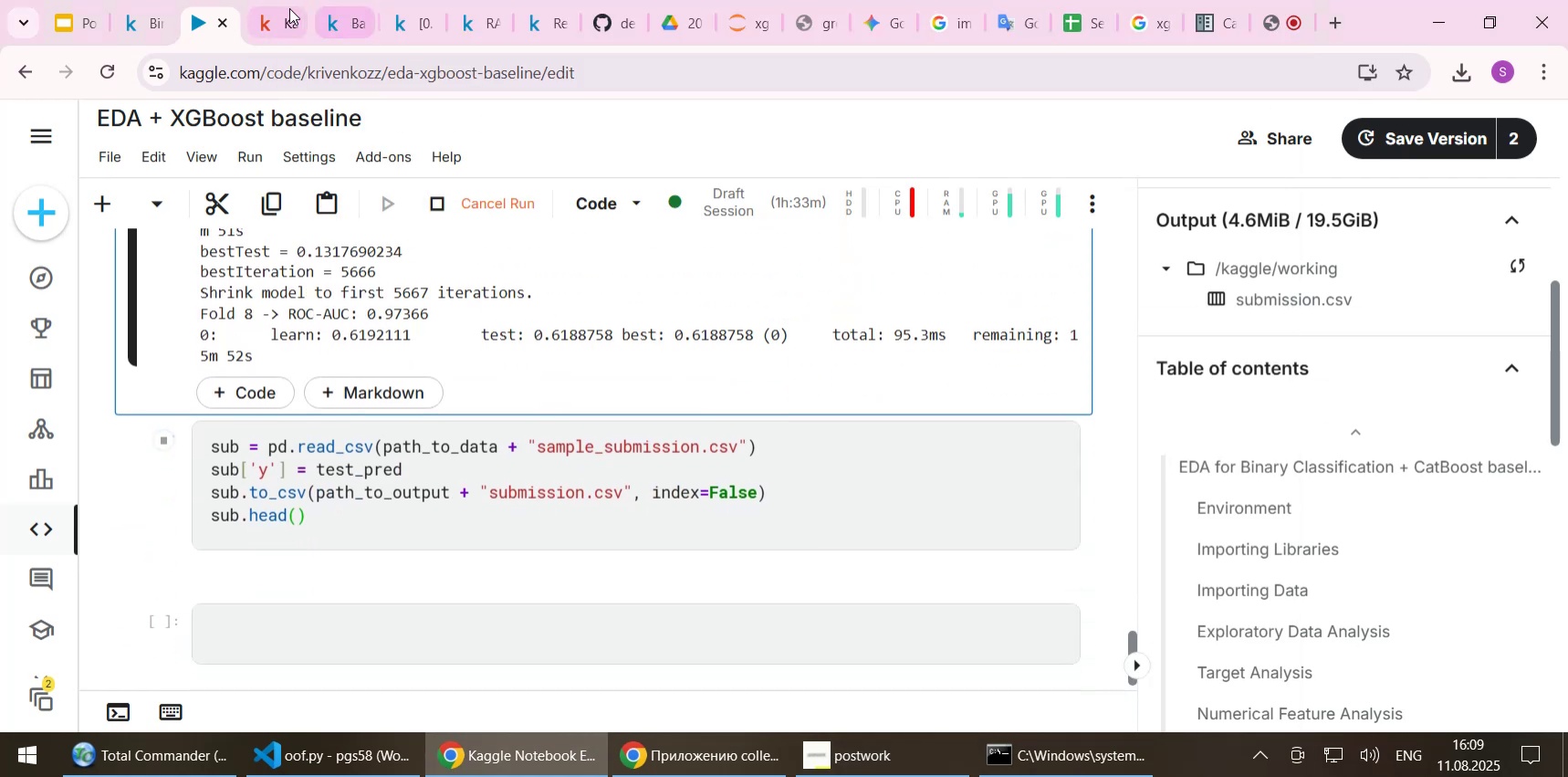 
left_click([275, 19])
 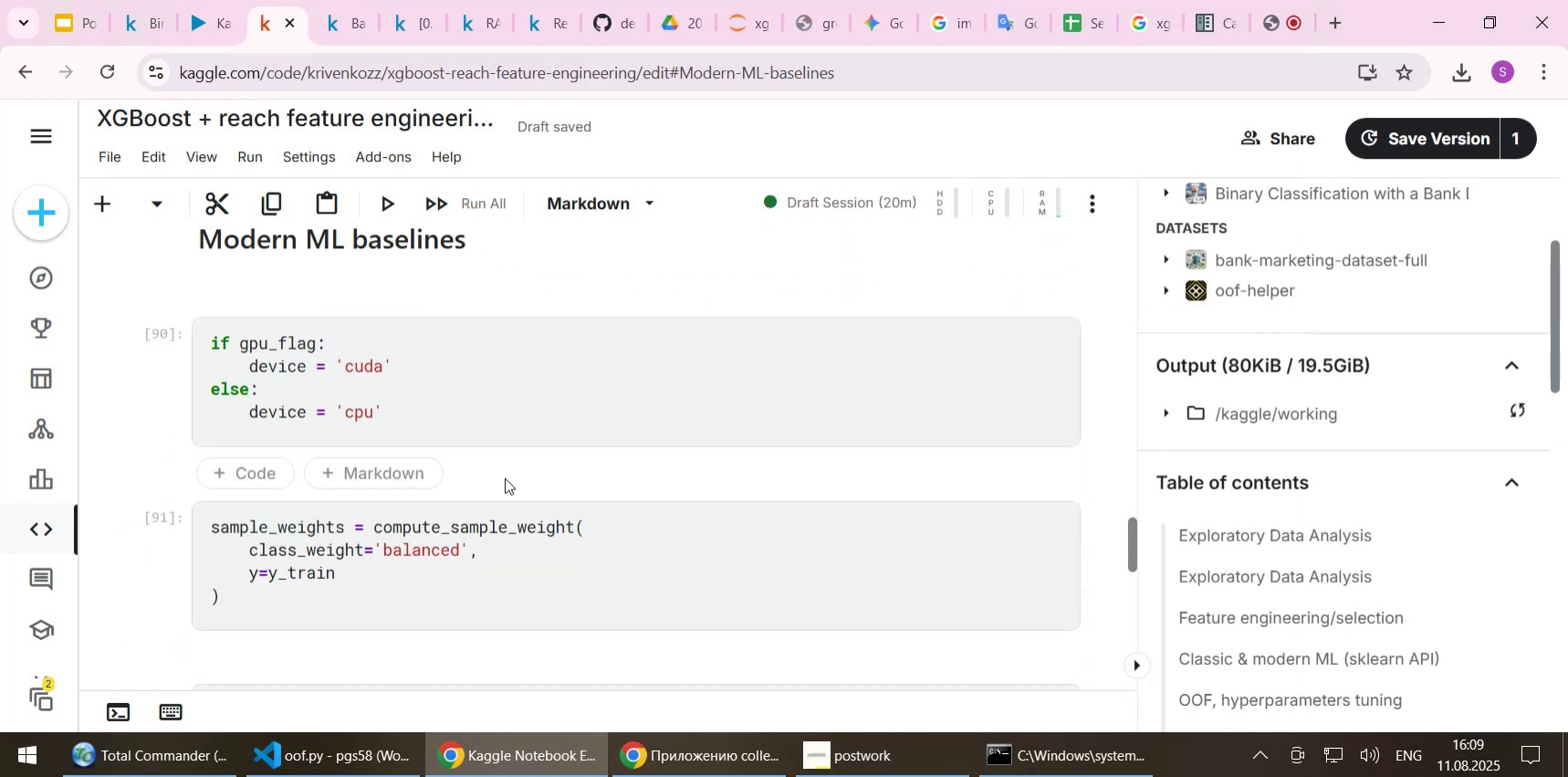 
scroll: coordinate [545, 513], scroll_direction: up, amount: 2.0
 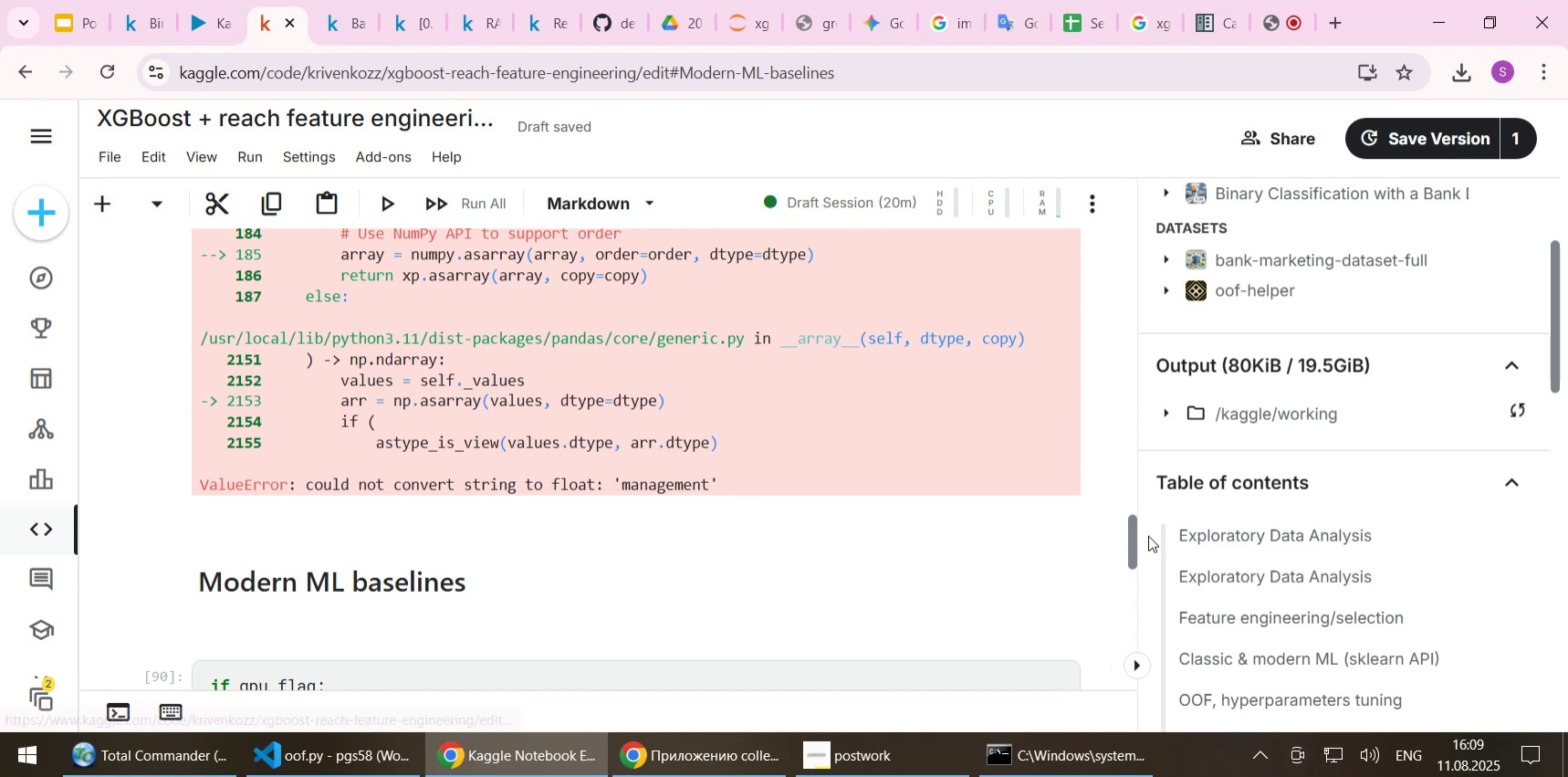 
left_click_drag(start_coordinate=[1135, 539], to_coordinate=[1134, 225])
 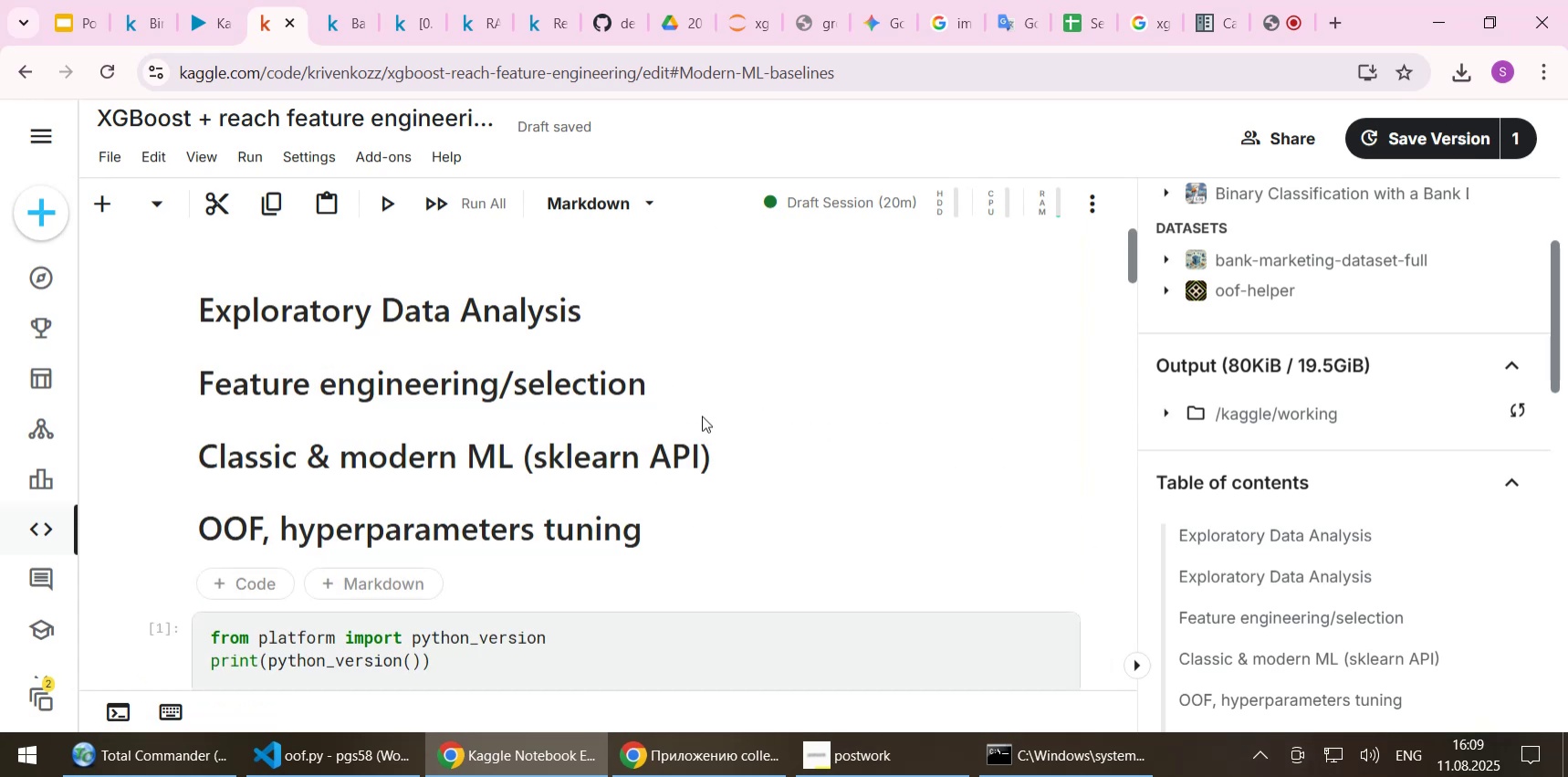 
scroll: coordinate [702, 416], scroll_direction: down, amount: 11.0
 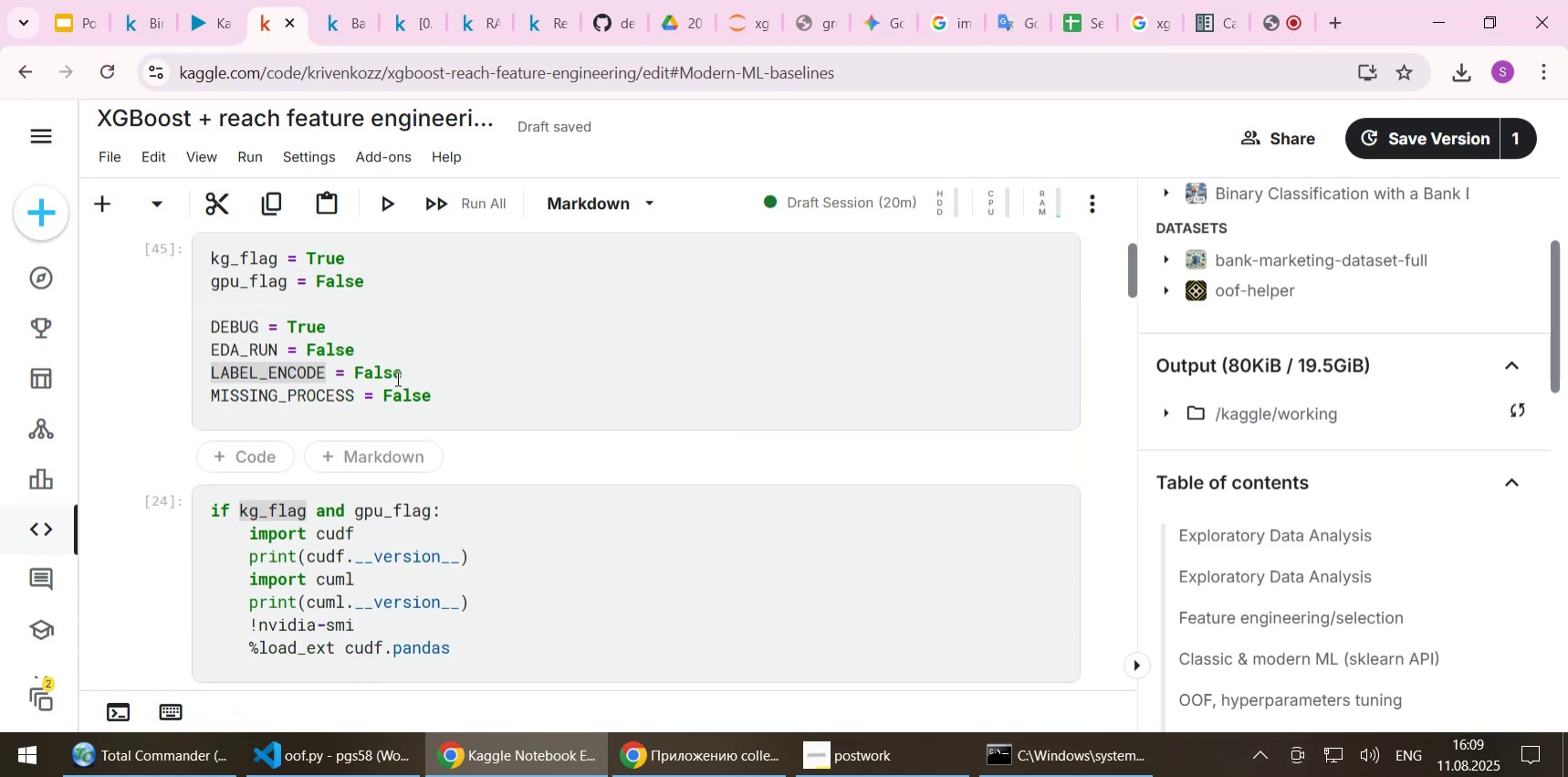 
double_click([396, 378])
 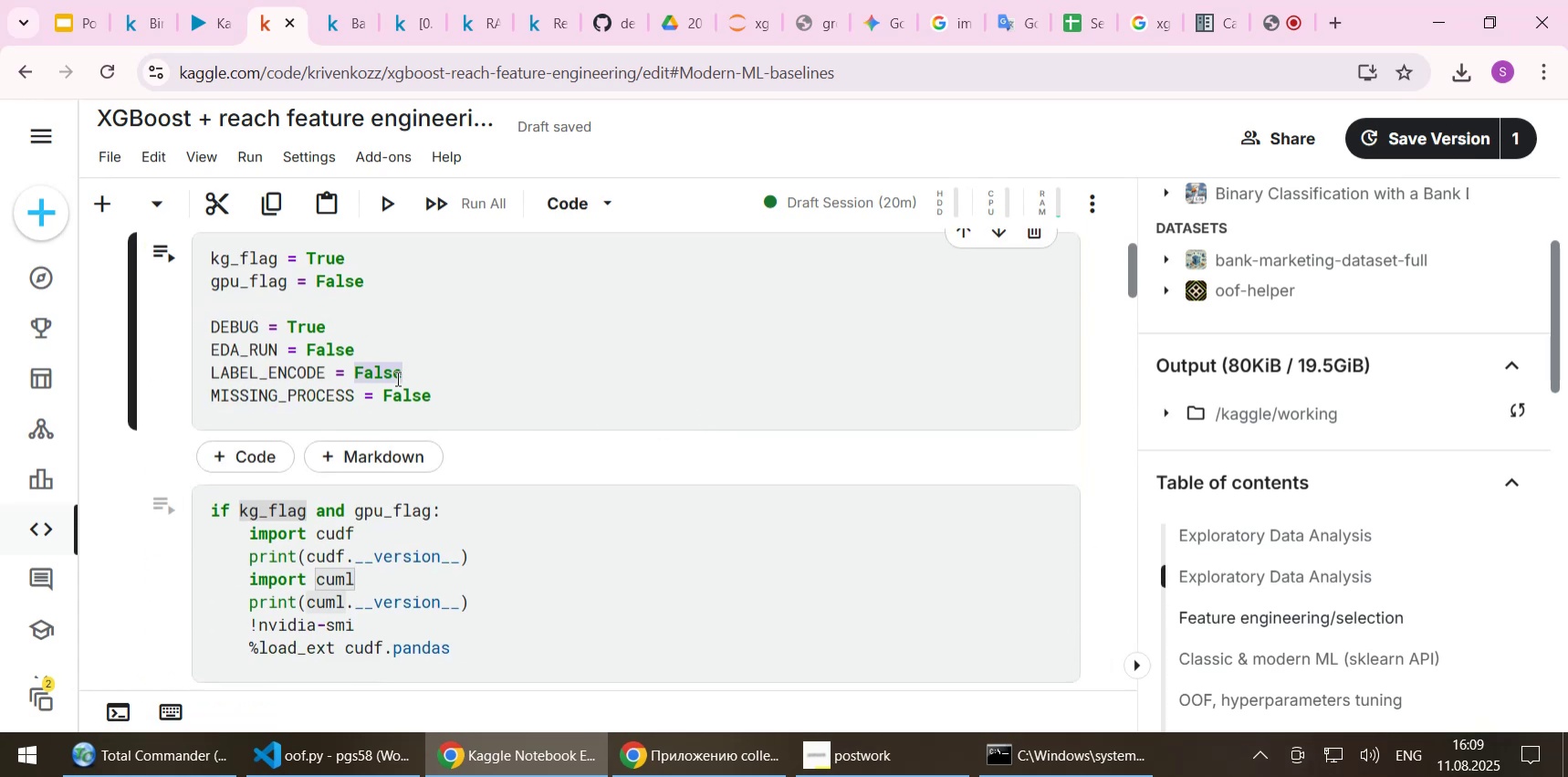 
type(True)
 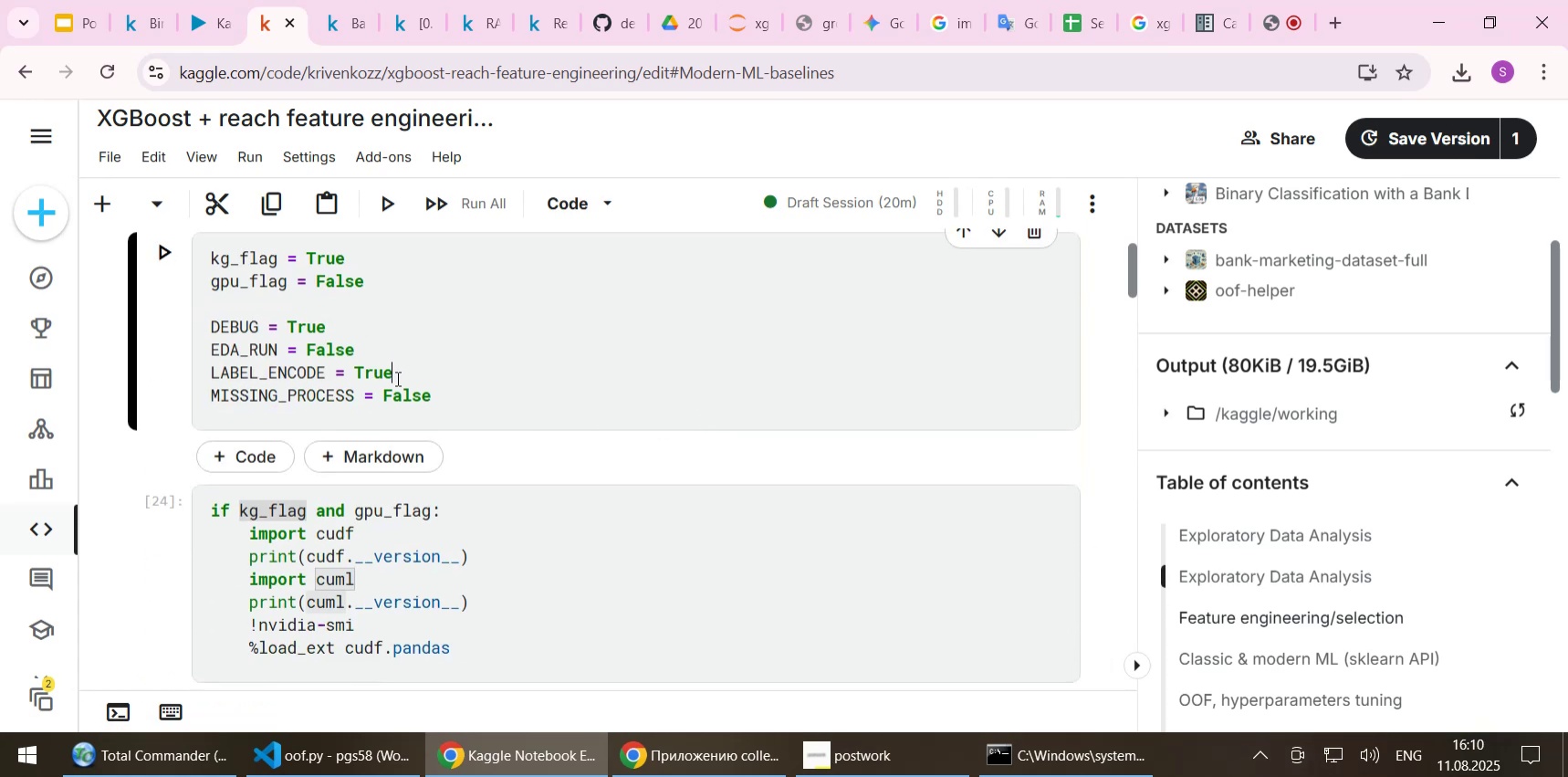 
key(Shift+Enter)
 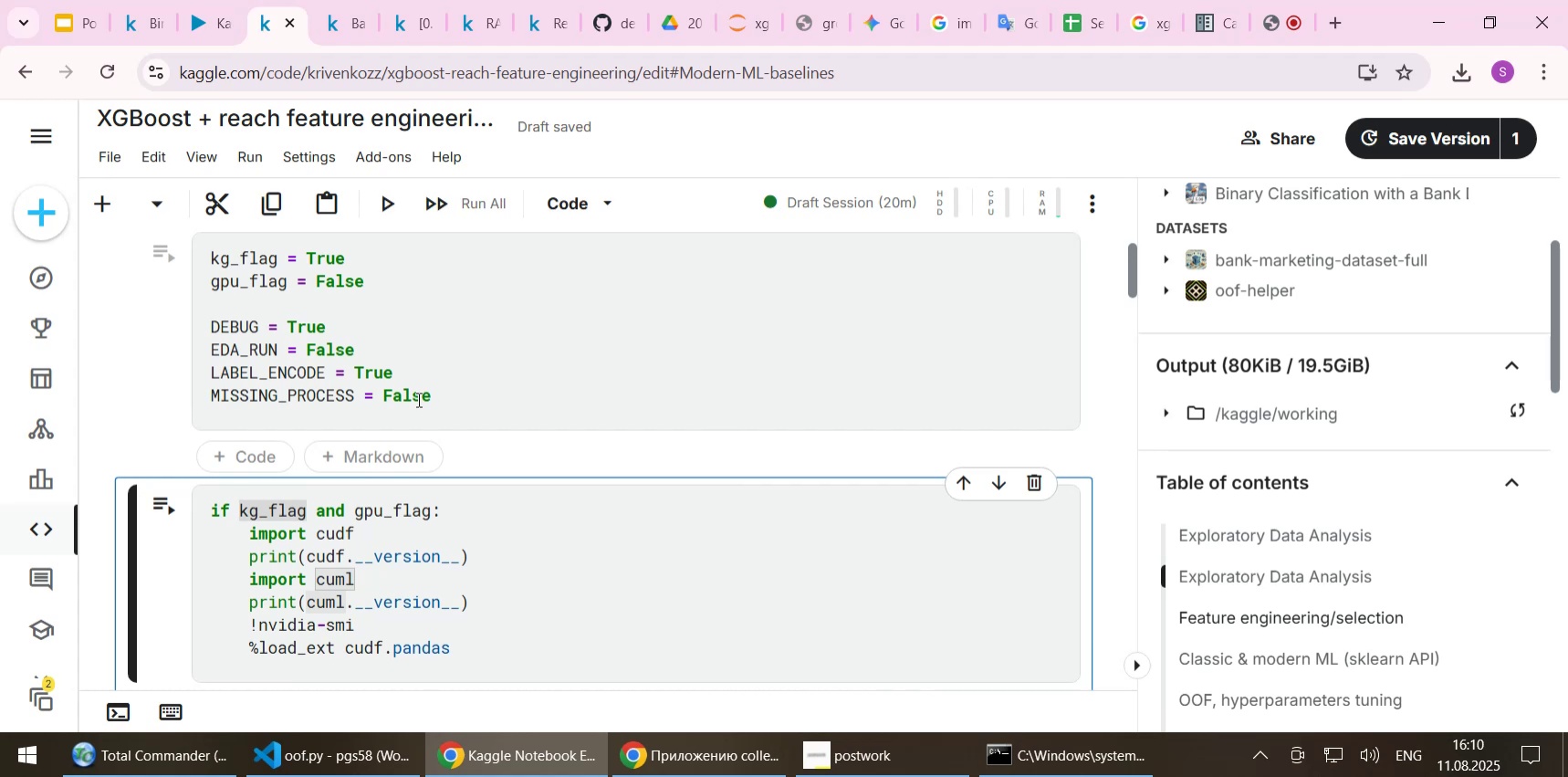 
wait(6.67)
 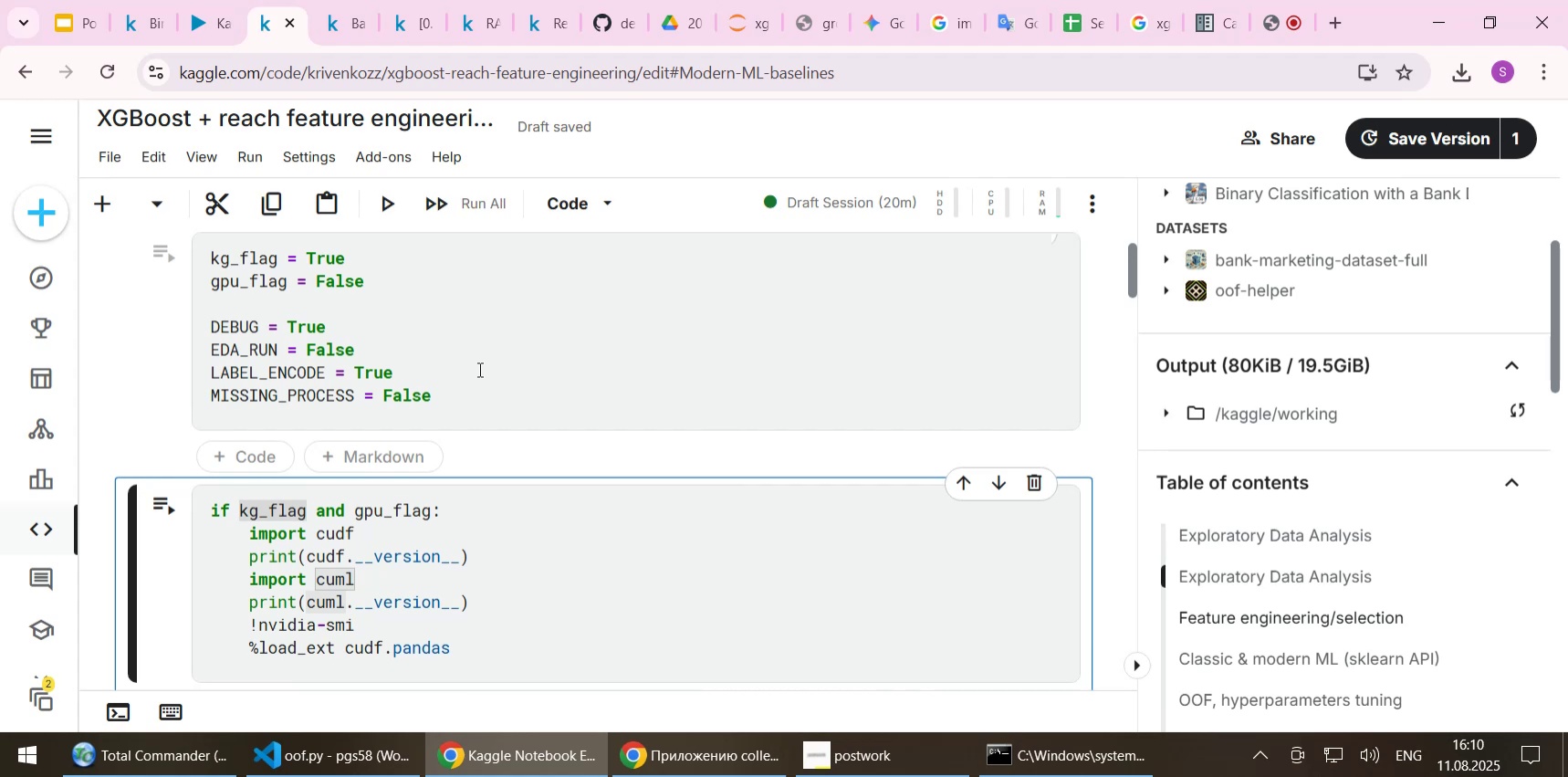 
double_click([417, 399])
 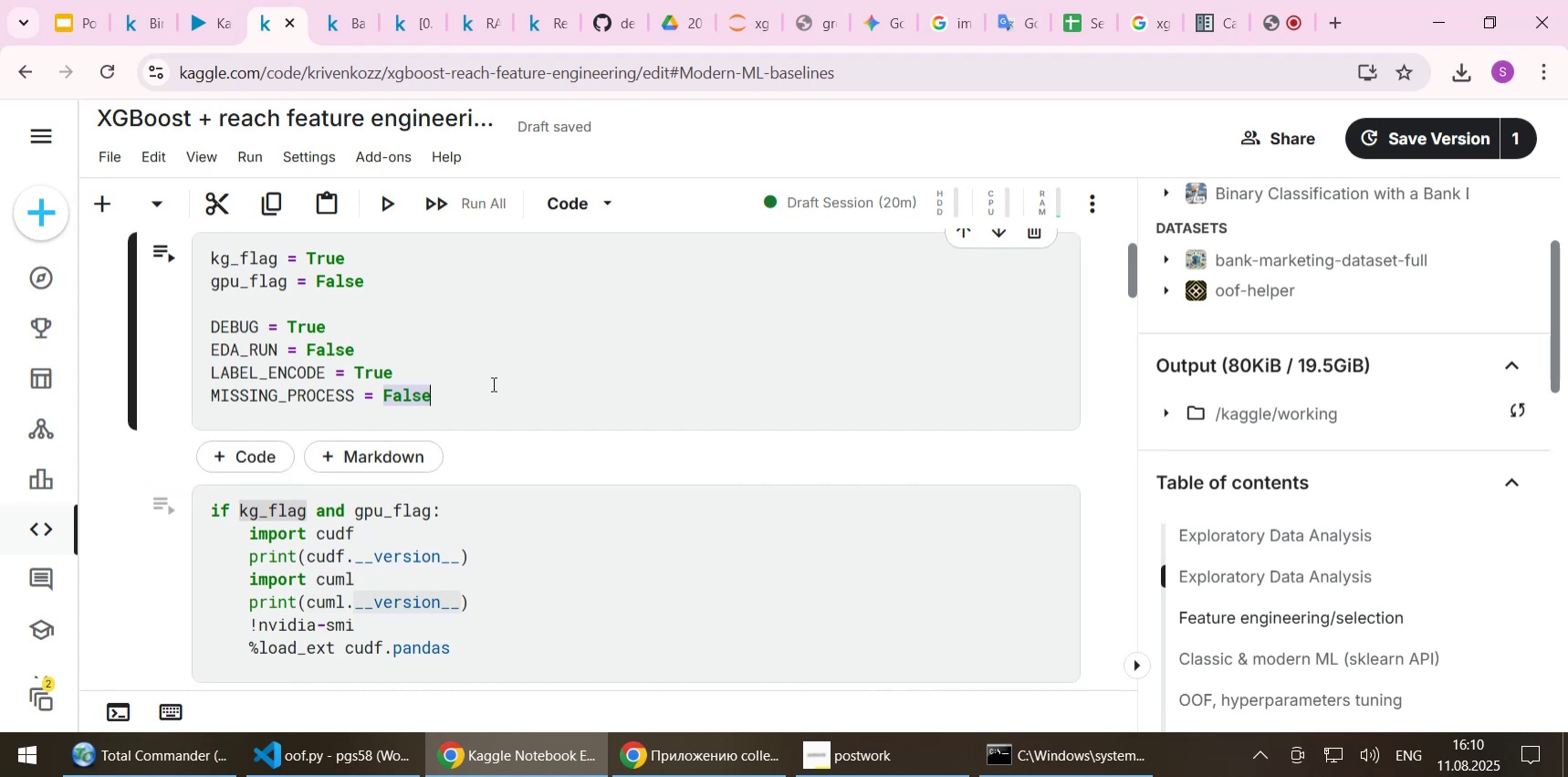 
type(True)
 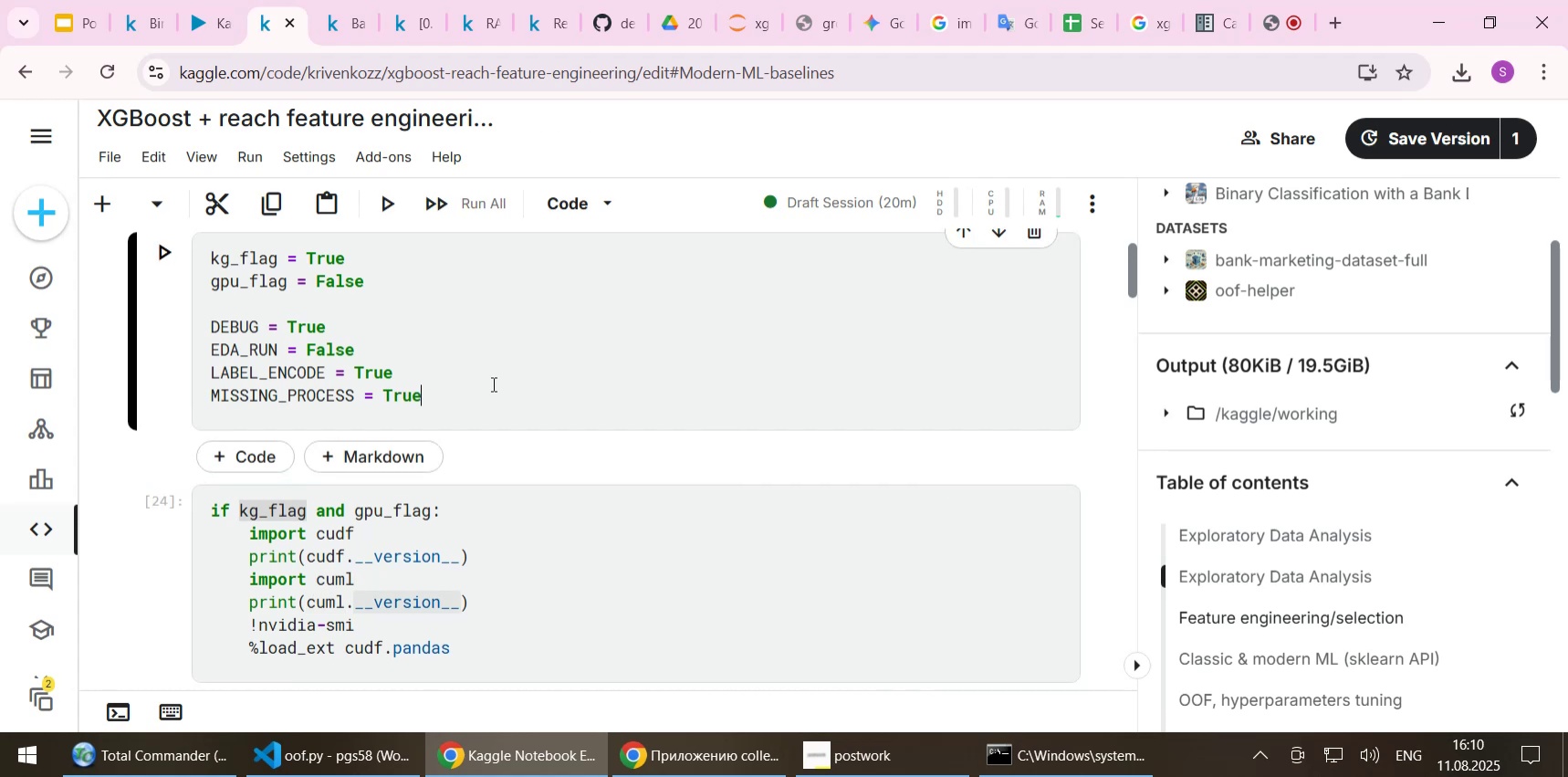 
key(ArrowUp)
 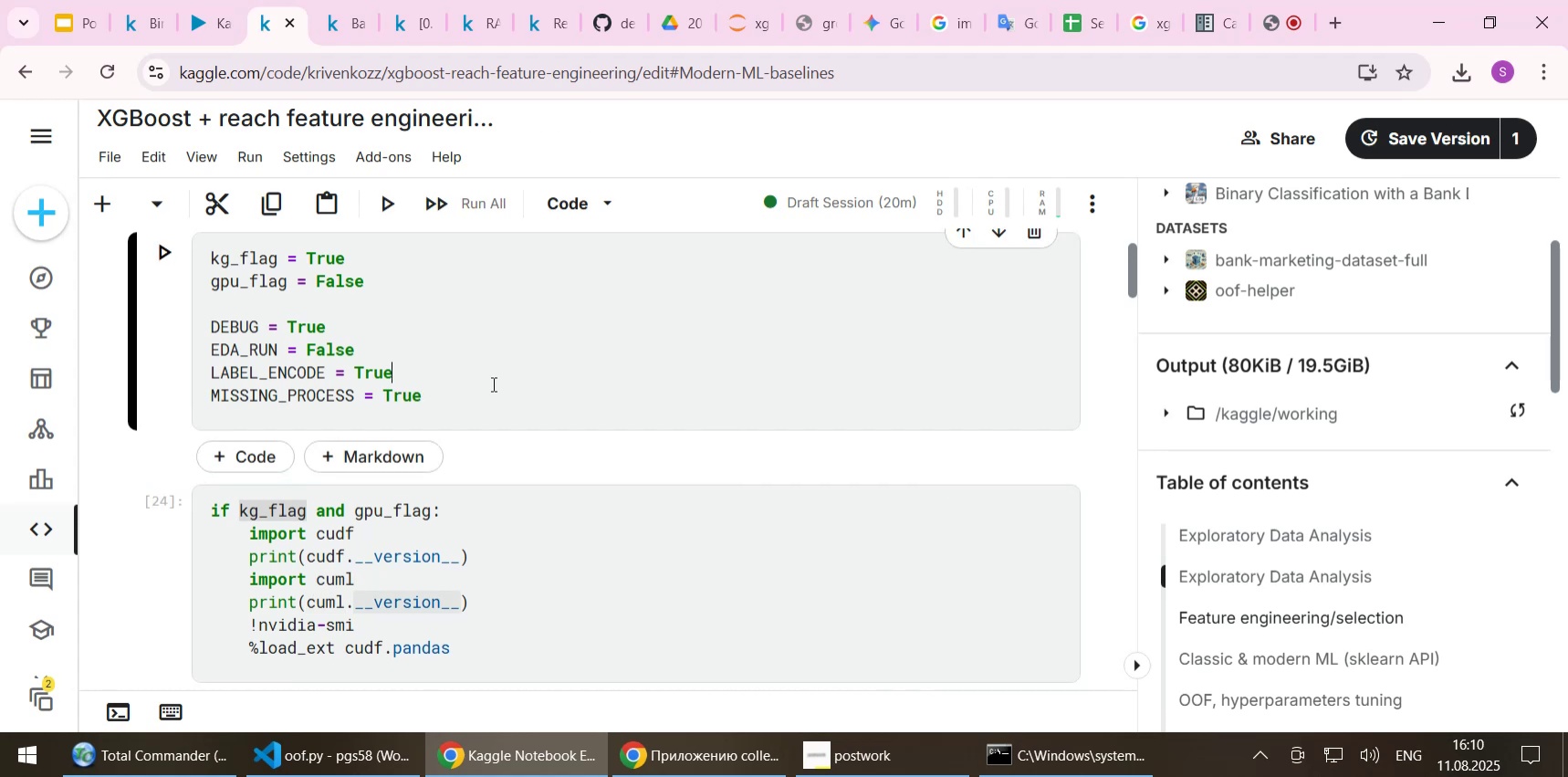 
key(ArrowUp)
 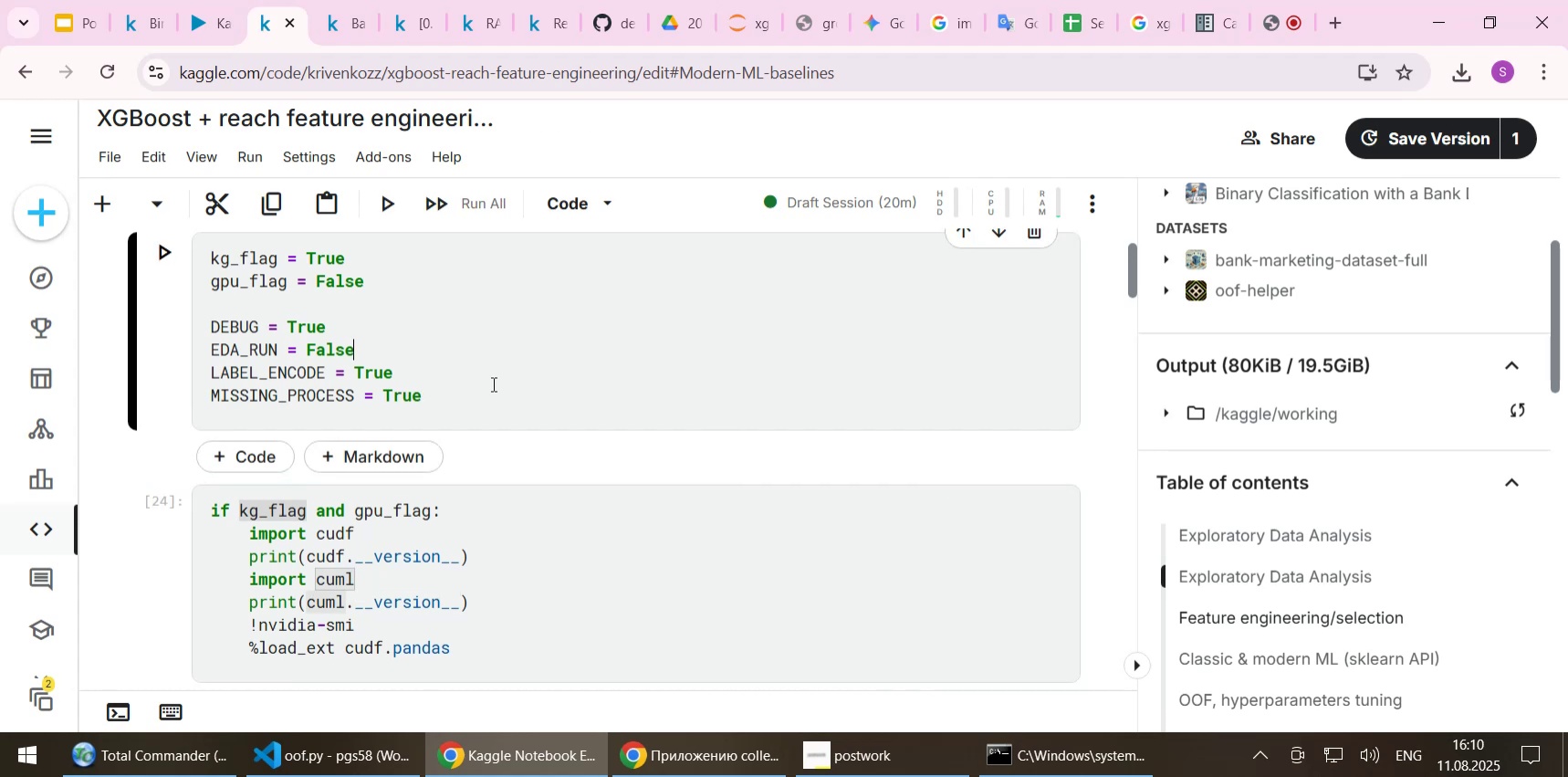 
key(Backspace)
key(Backspace)
key(Backspace)
key(Backspace)
key(Backspace)
type(True)
 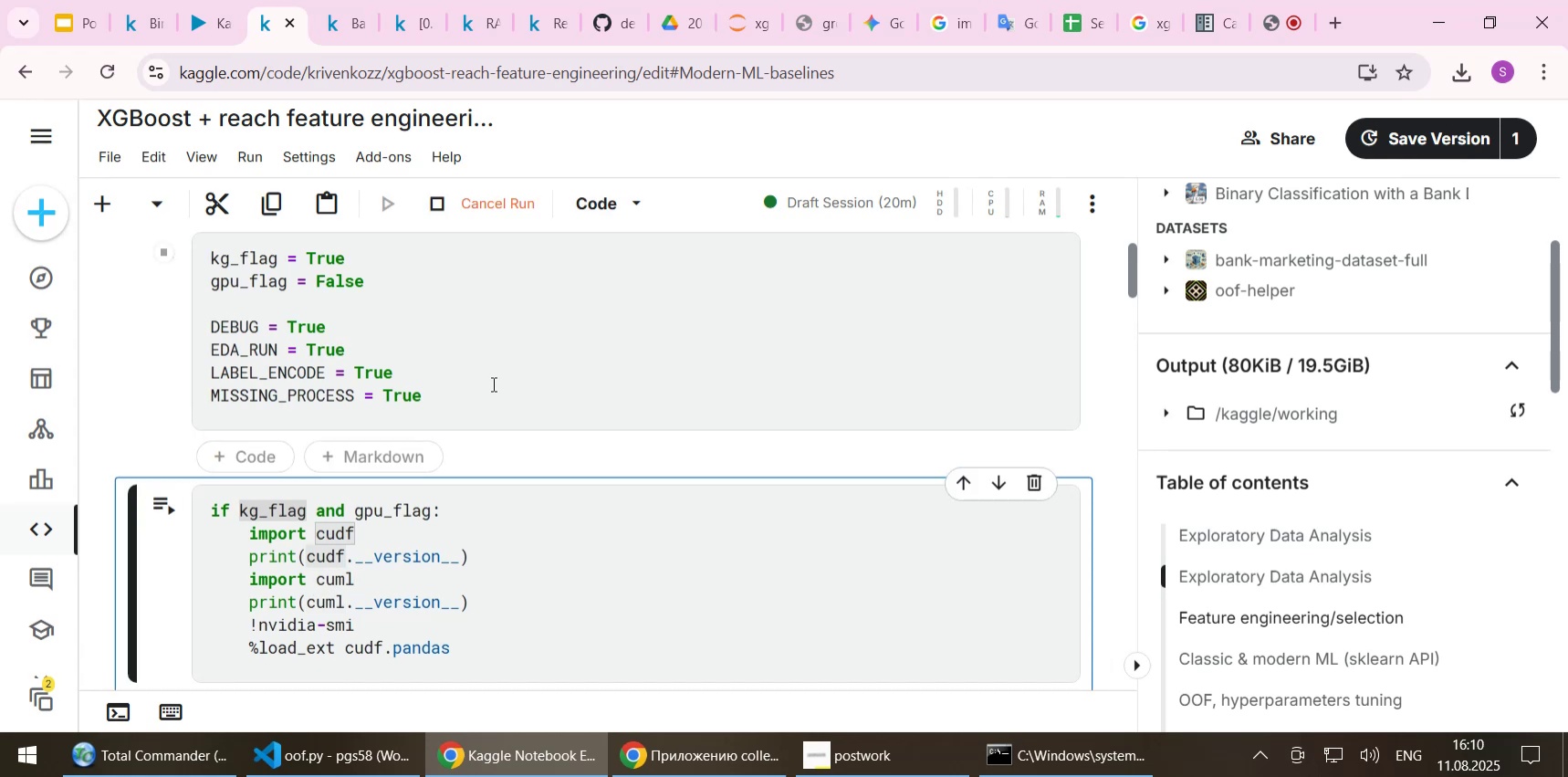 
 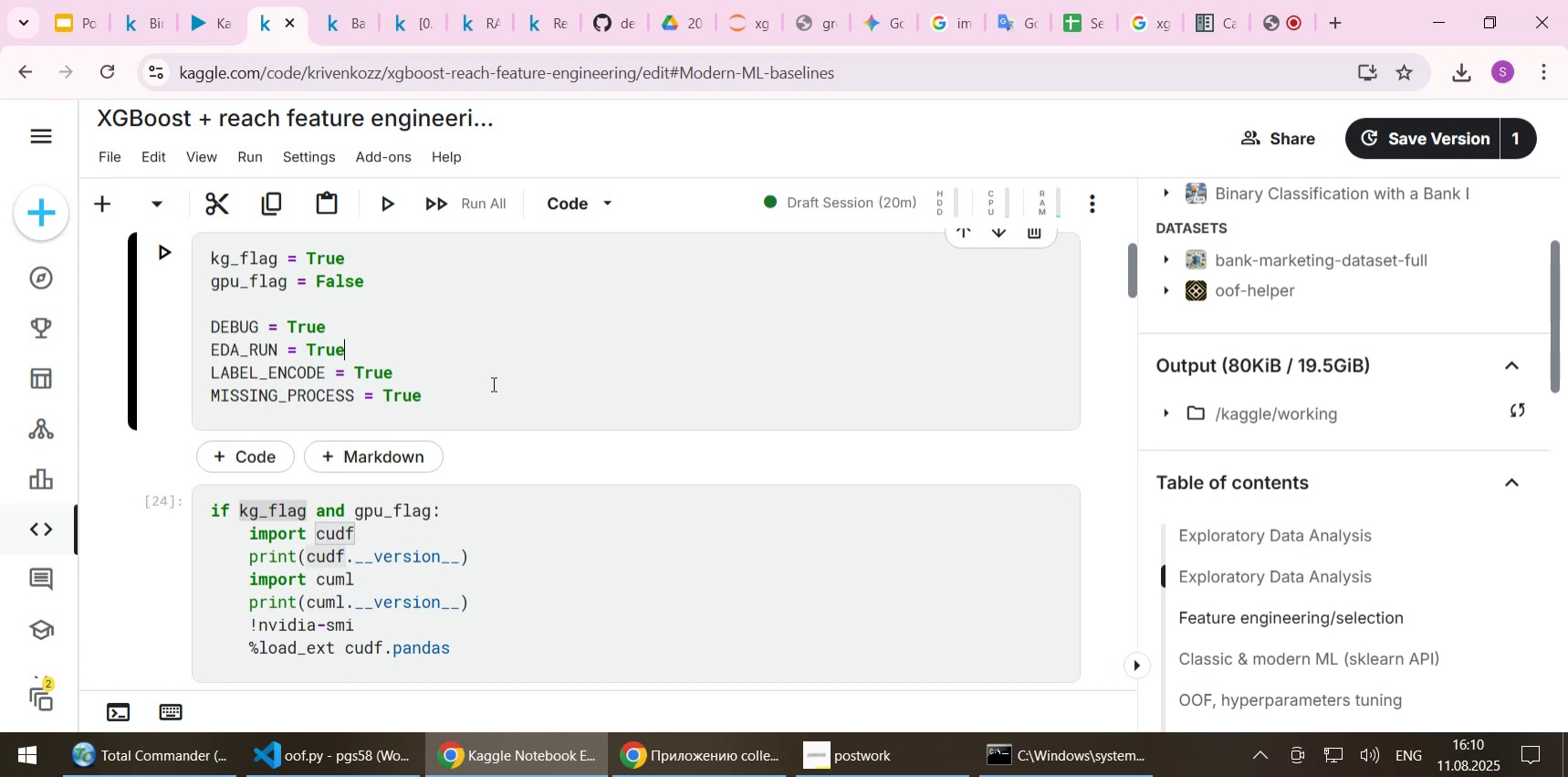 
key(Shift+Enter)
 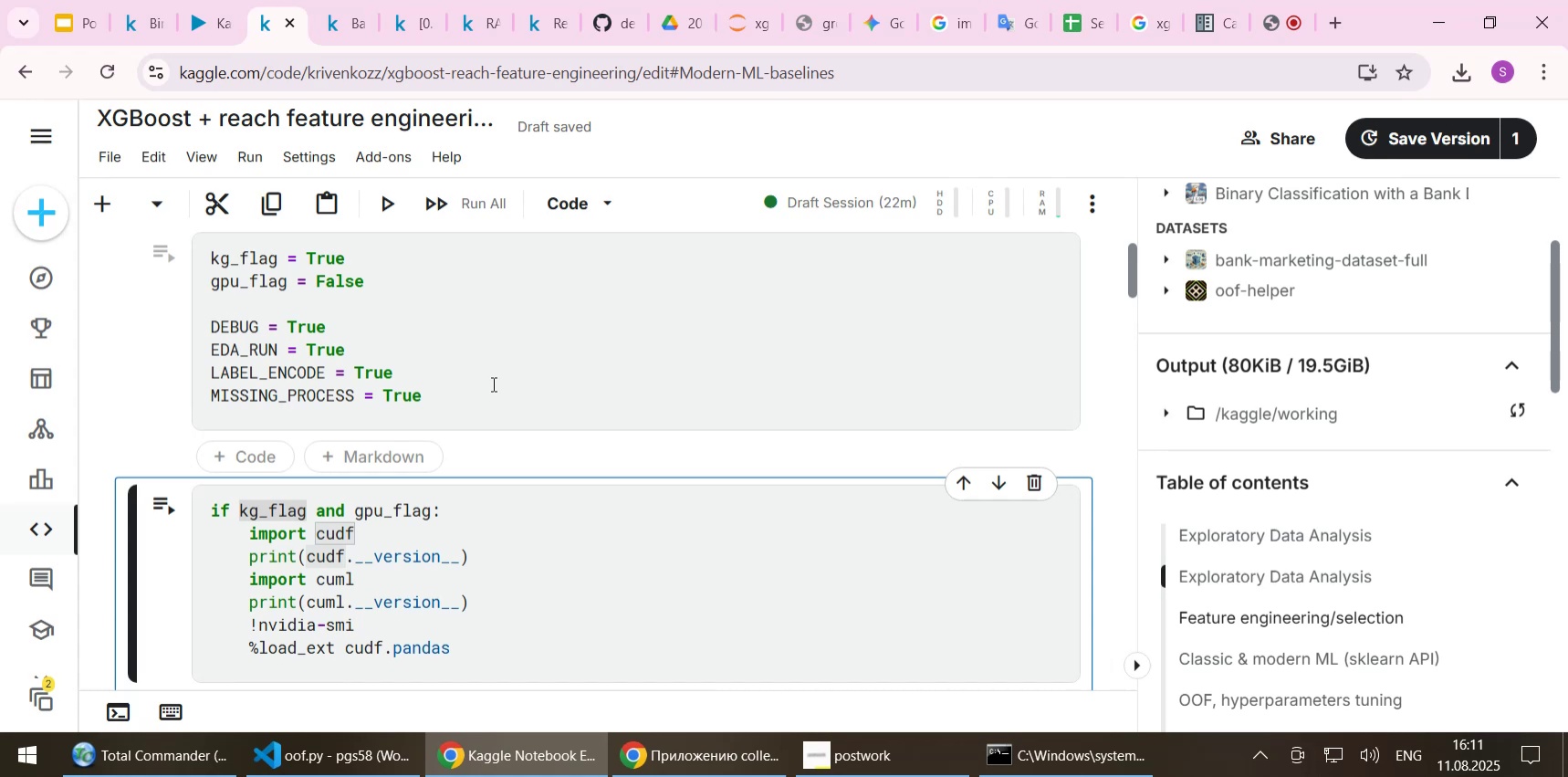 
wait(103.89)
 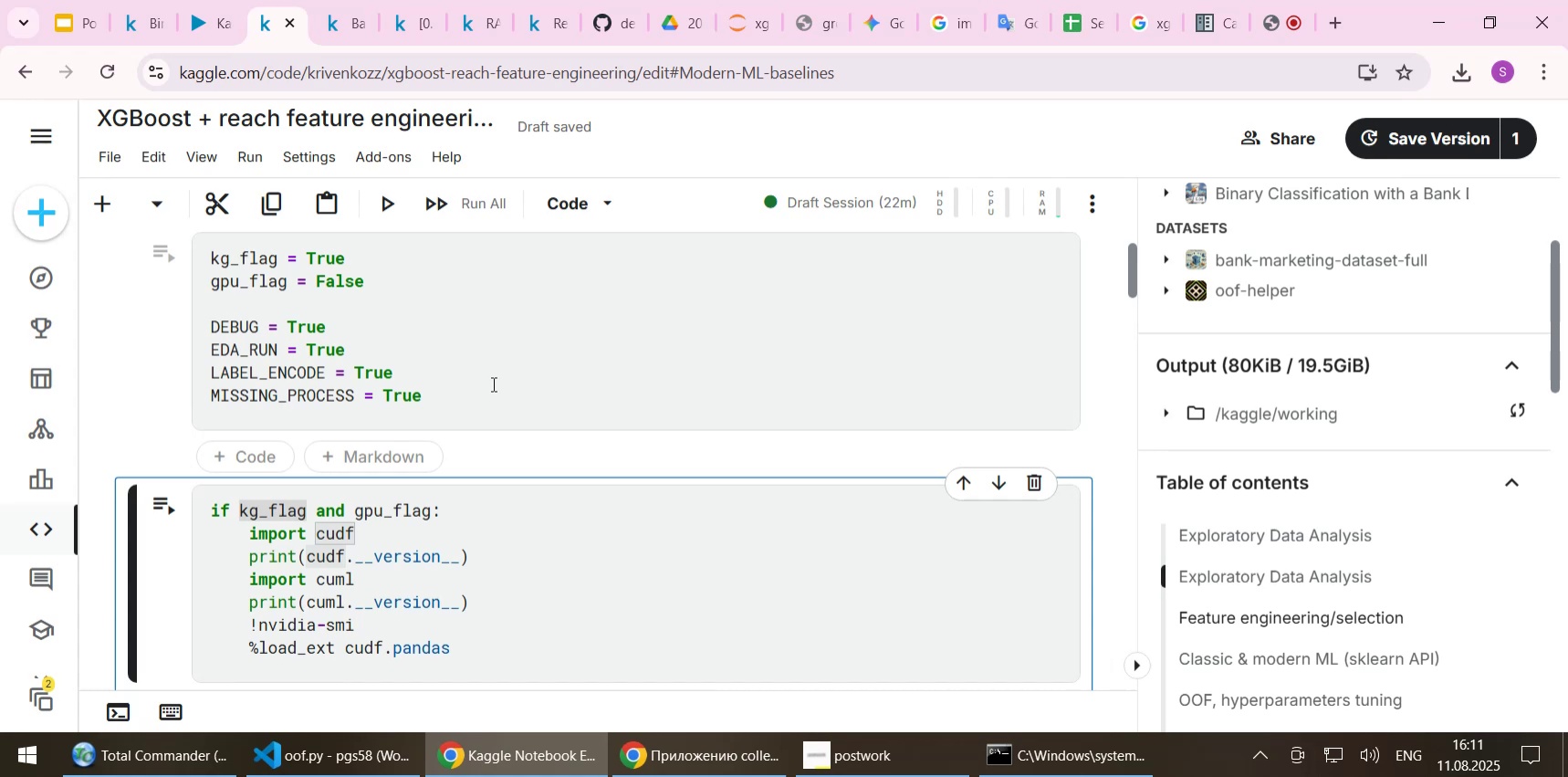 
hold_key(key=ShiftLeft, duration=1.53)
 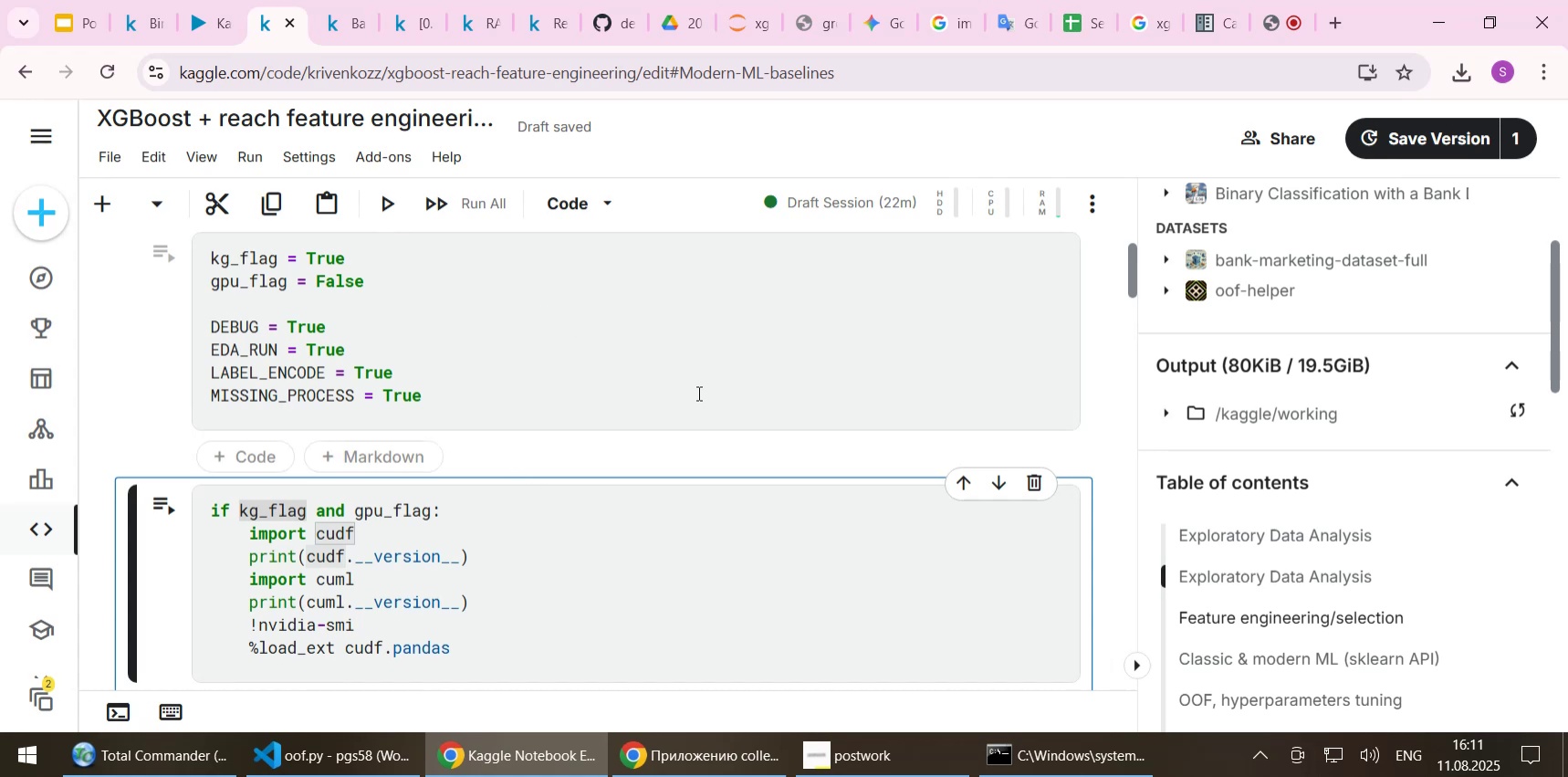 
key(Shift+Enter)
 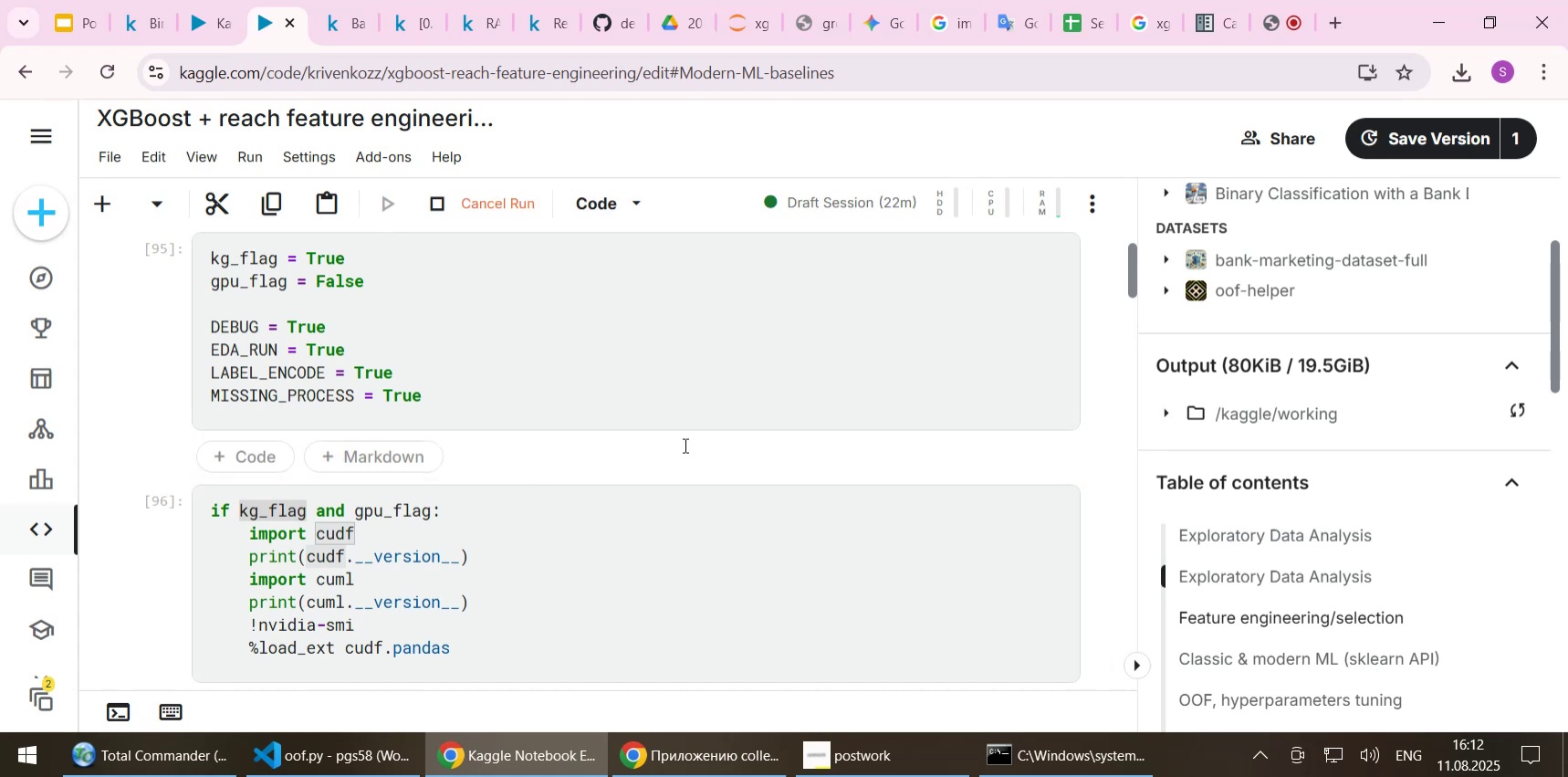 
scroll: coordinate [652, 536], scroll_direction: down, amount: 4.0
 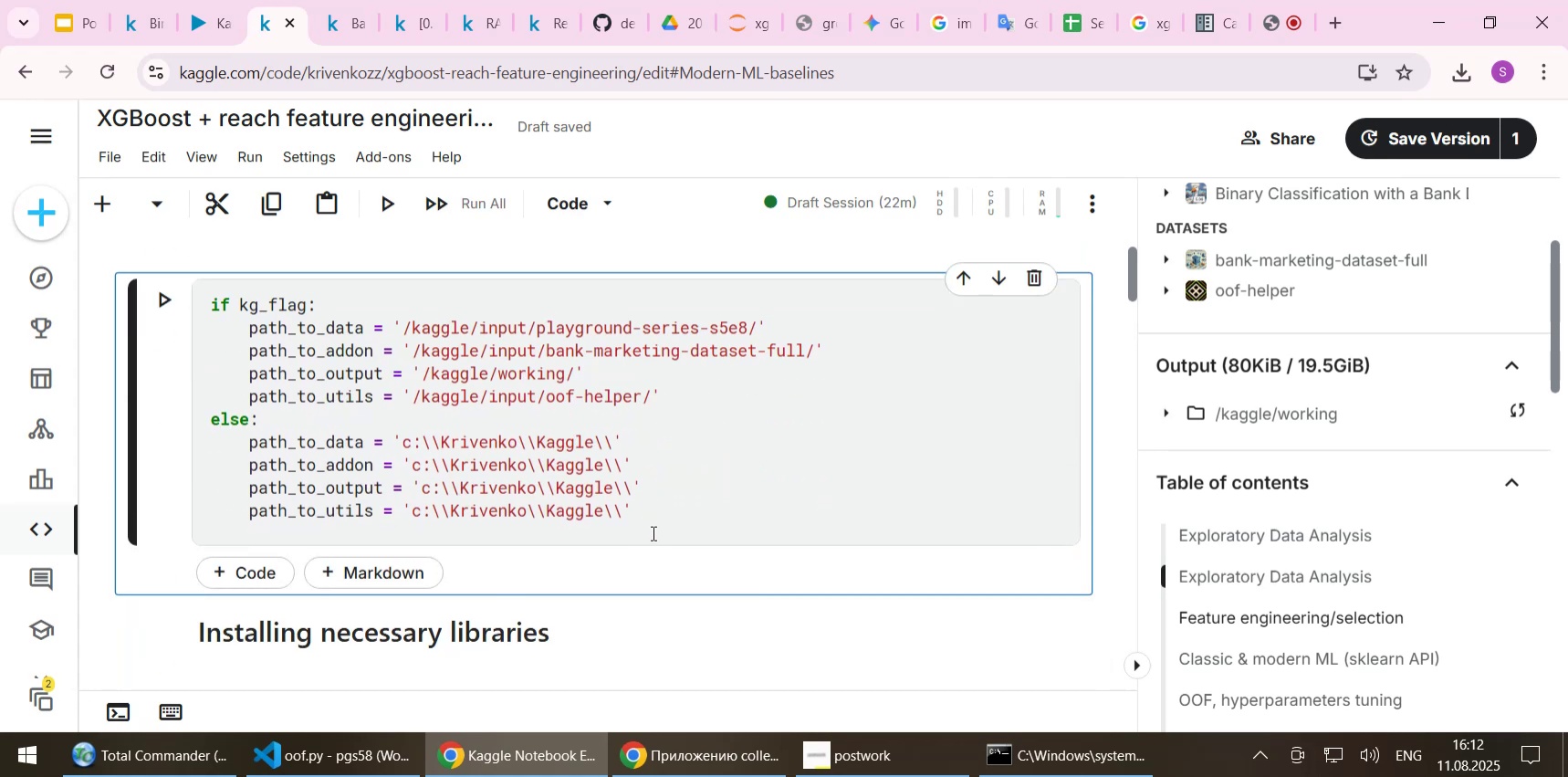 
key(Shift+Enter)
 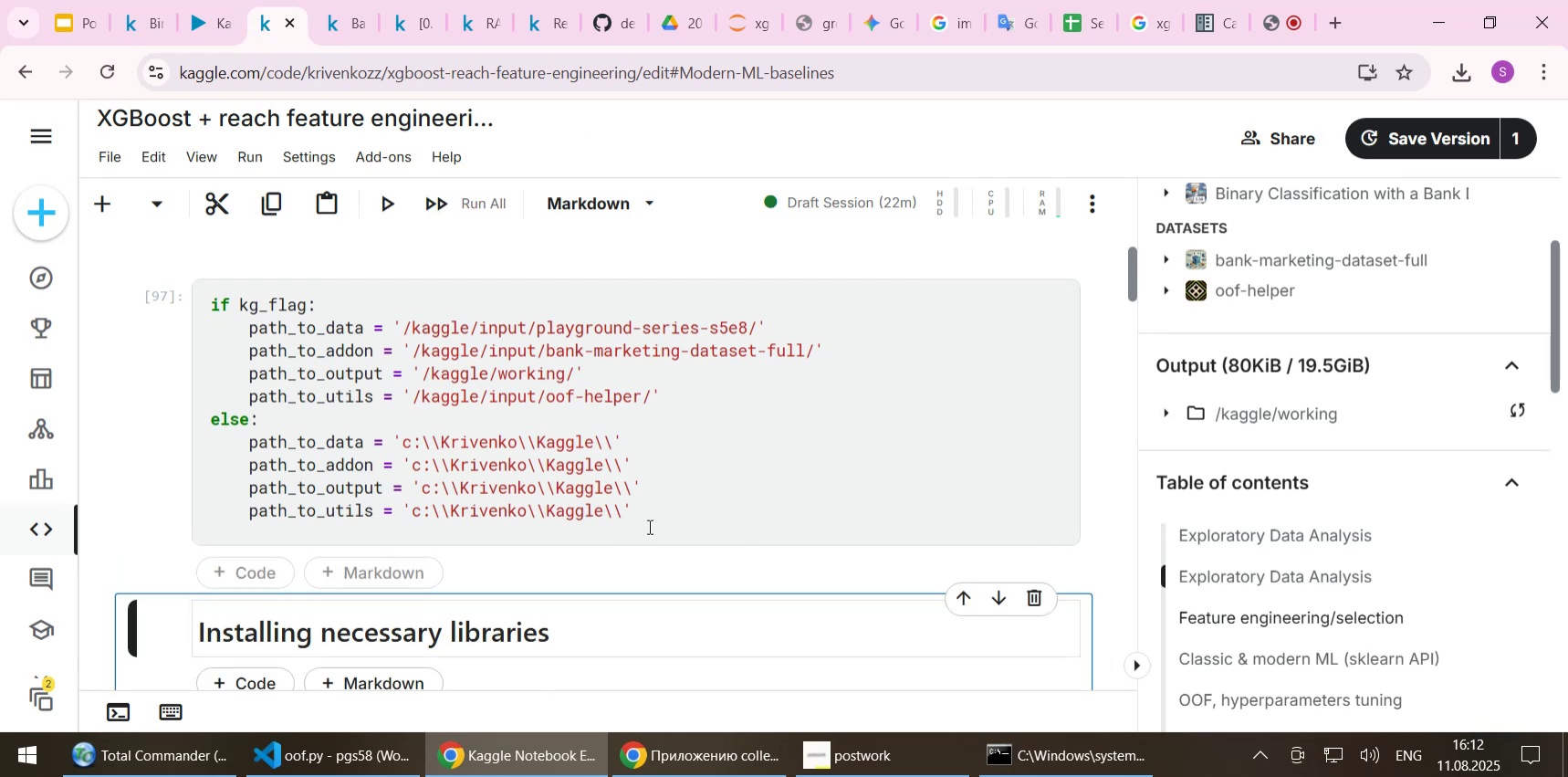 
scroll: coordinate [653, 532], scroll_direction: down, amount: 3.0
 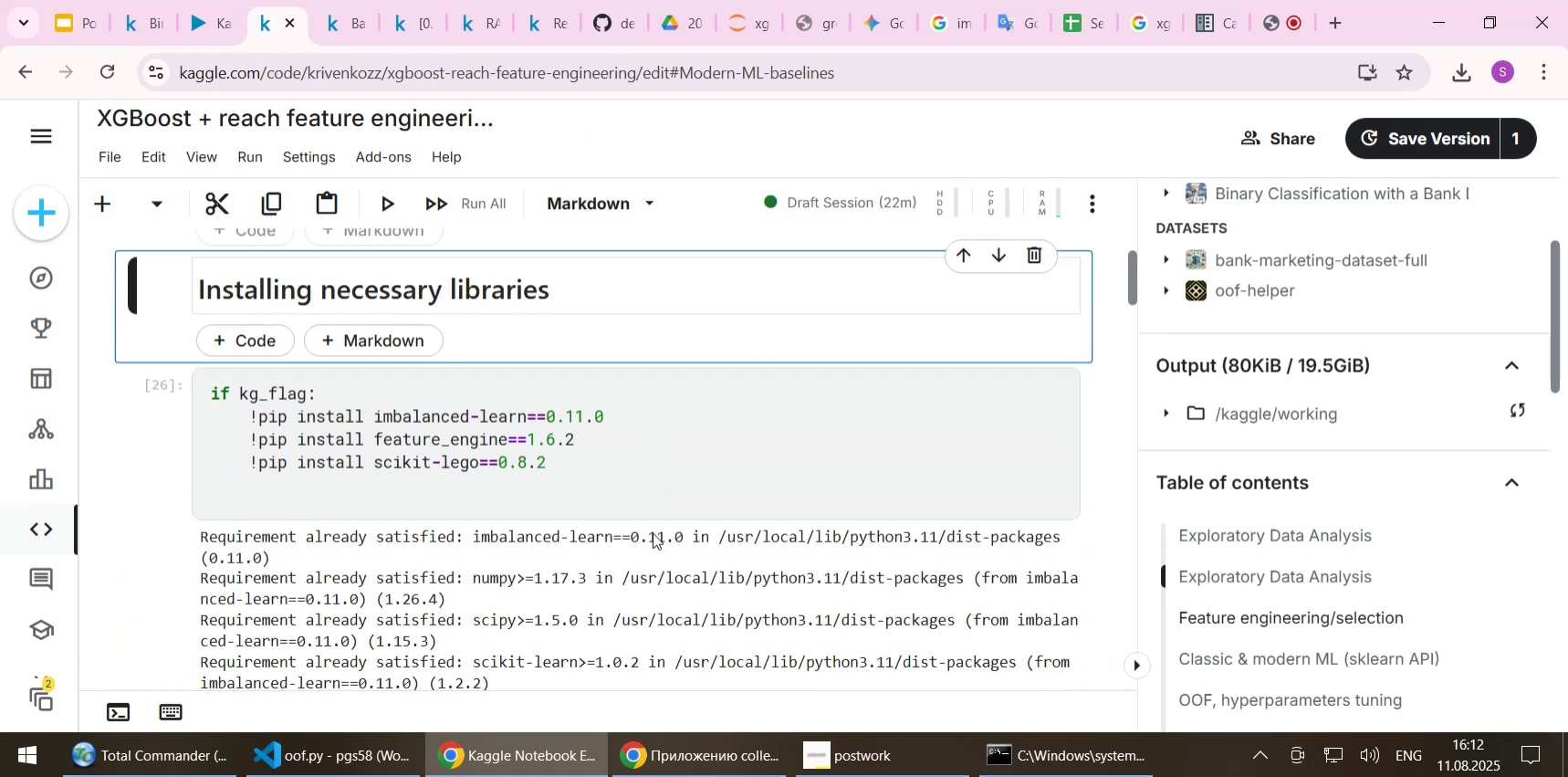 
key(Shift+Enter)
 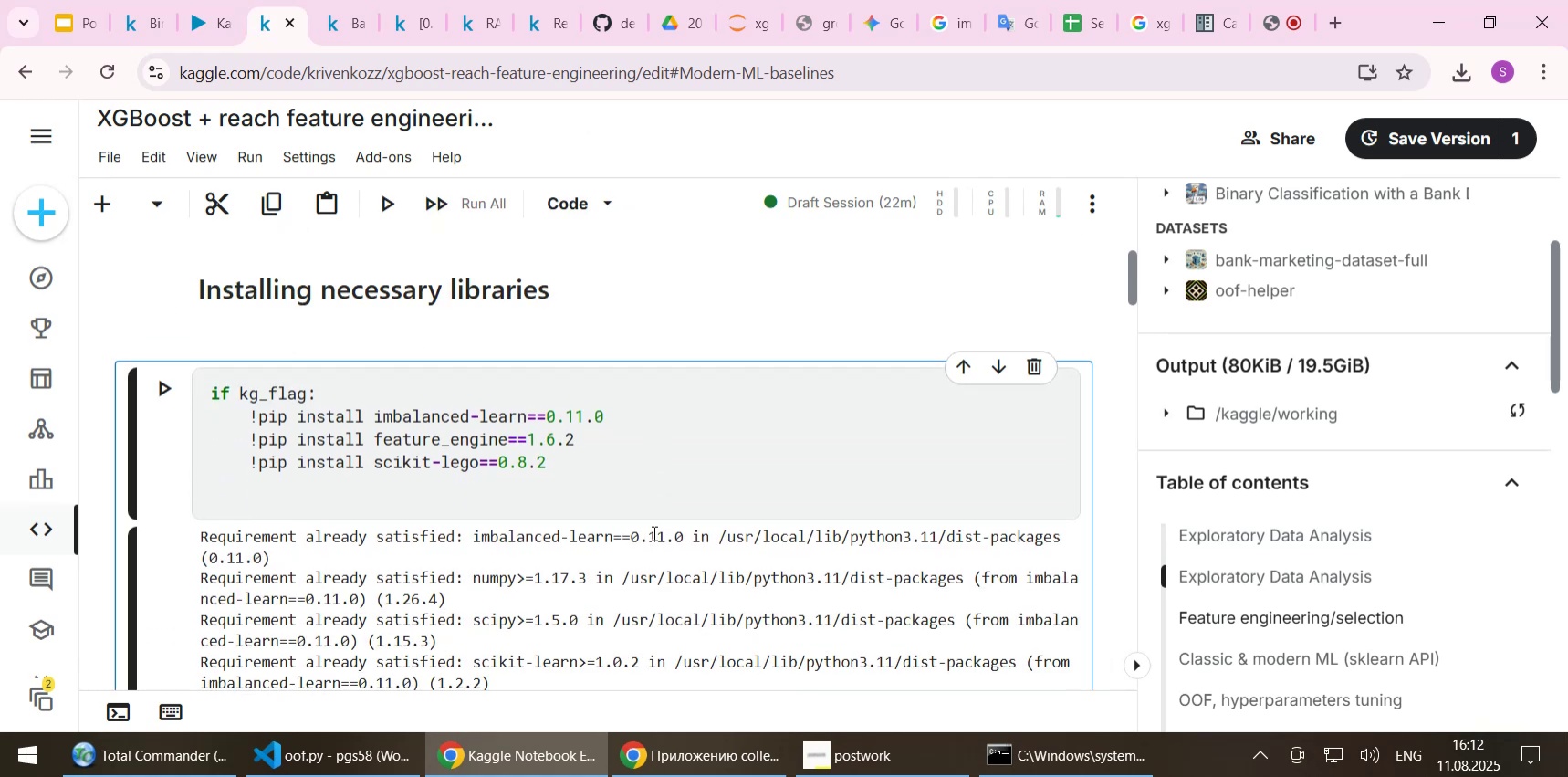 
key(Shift+Enter)
 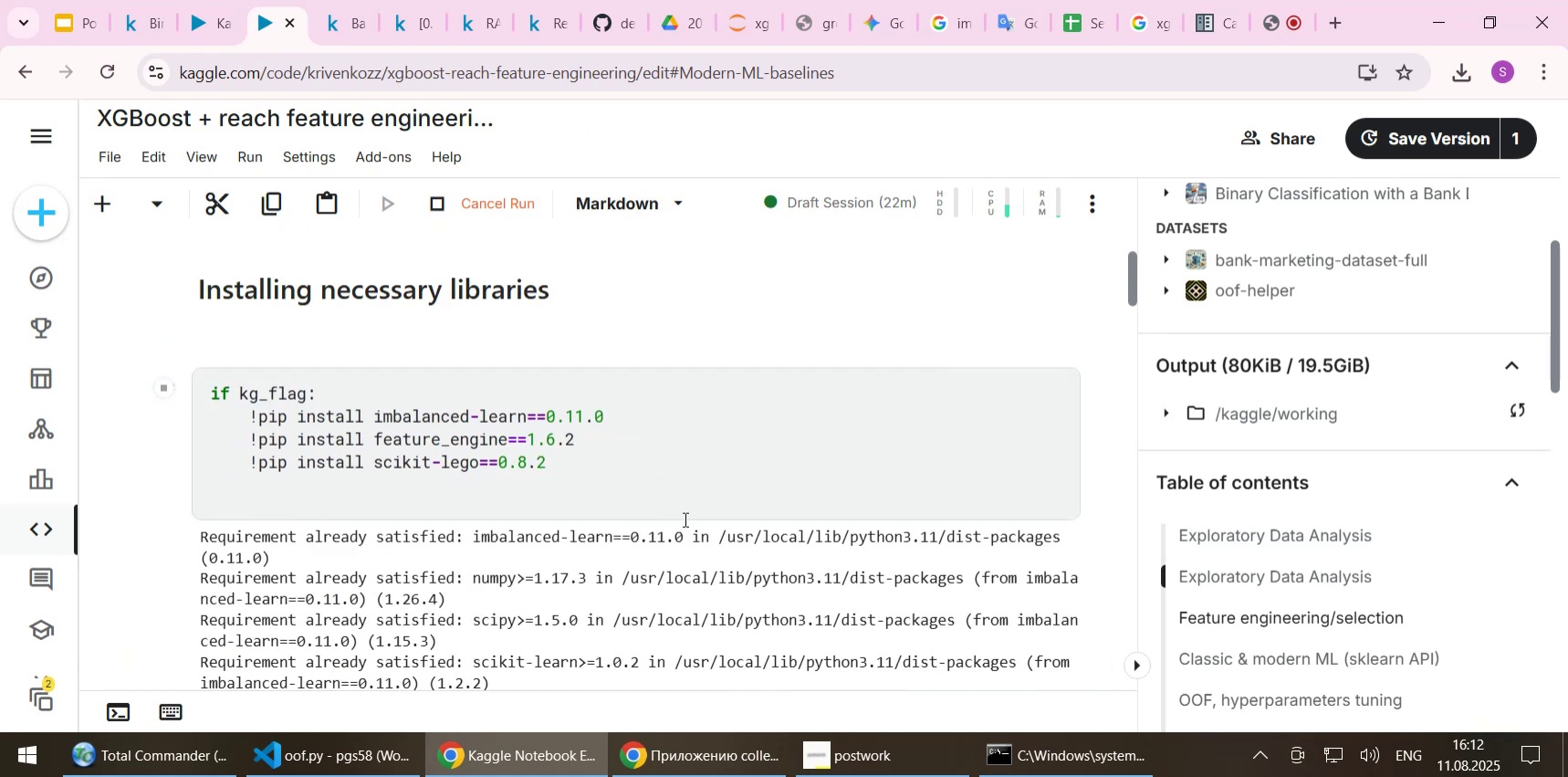 
scroll: coordinate [679, 531], scroll_direction: down, amount: 15.0
 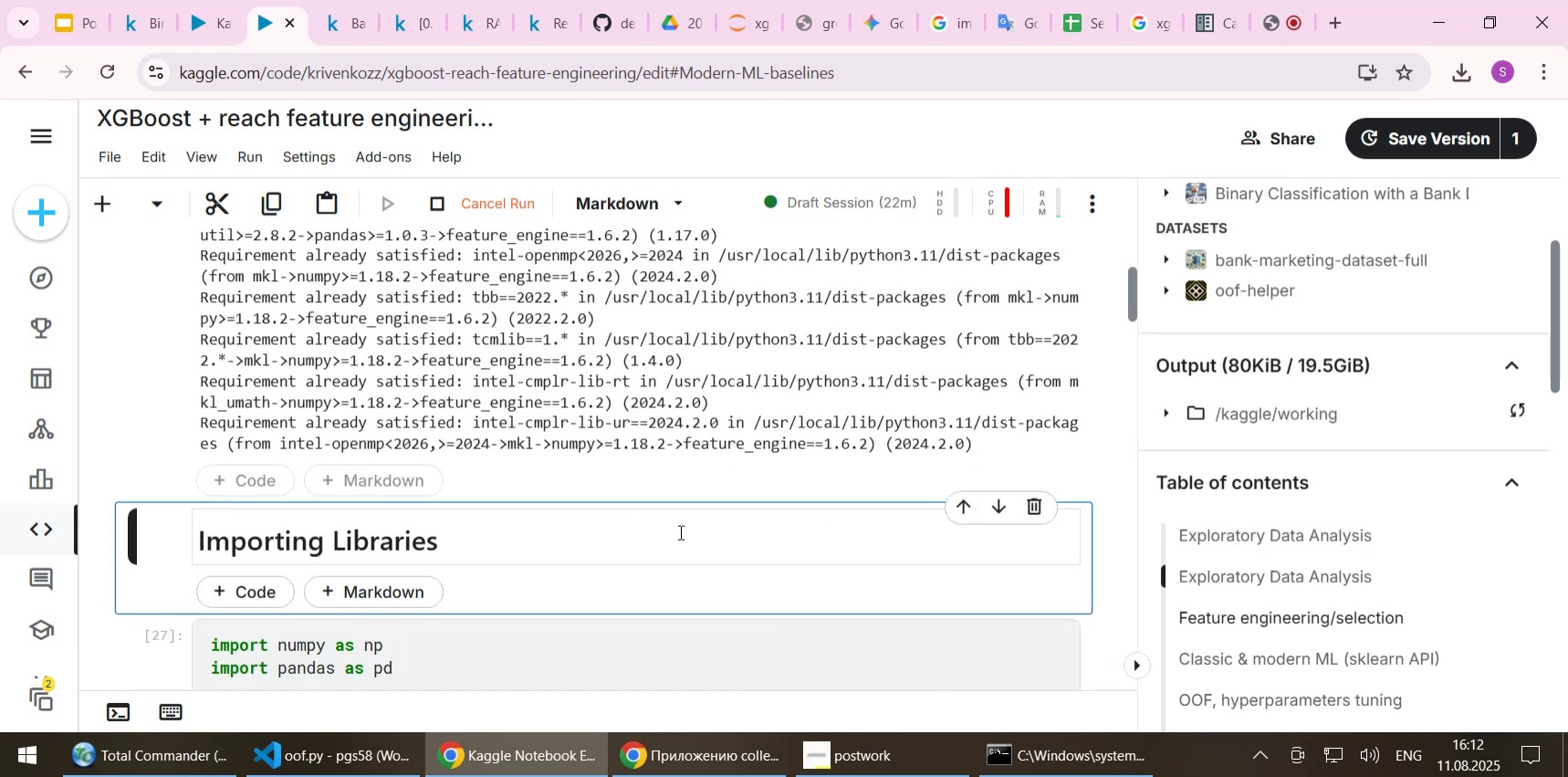 
hold_key(key=ShiftLeft, duration=0.54)
 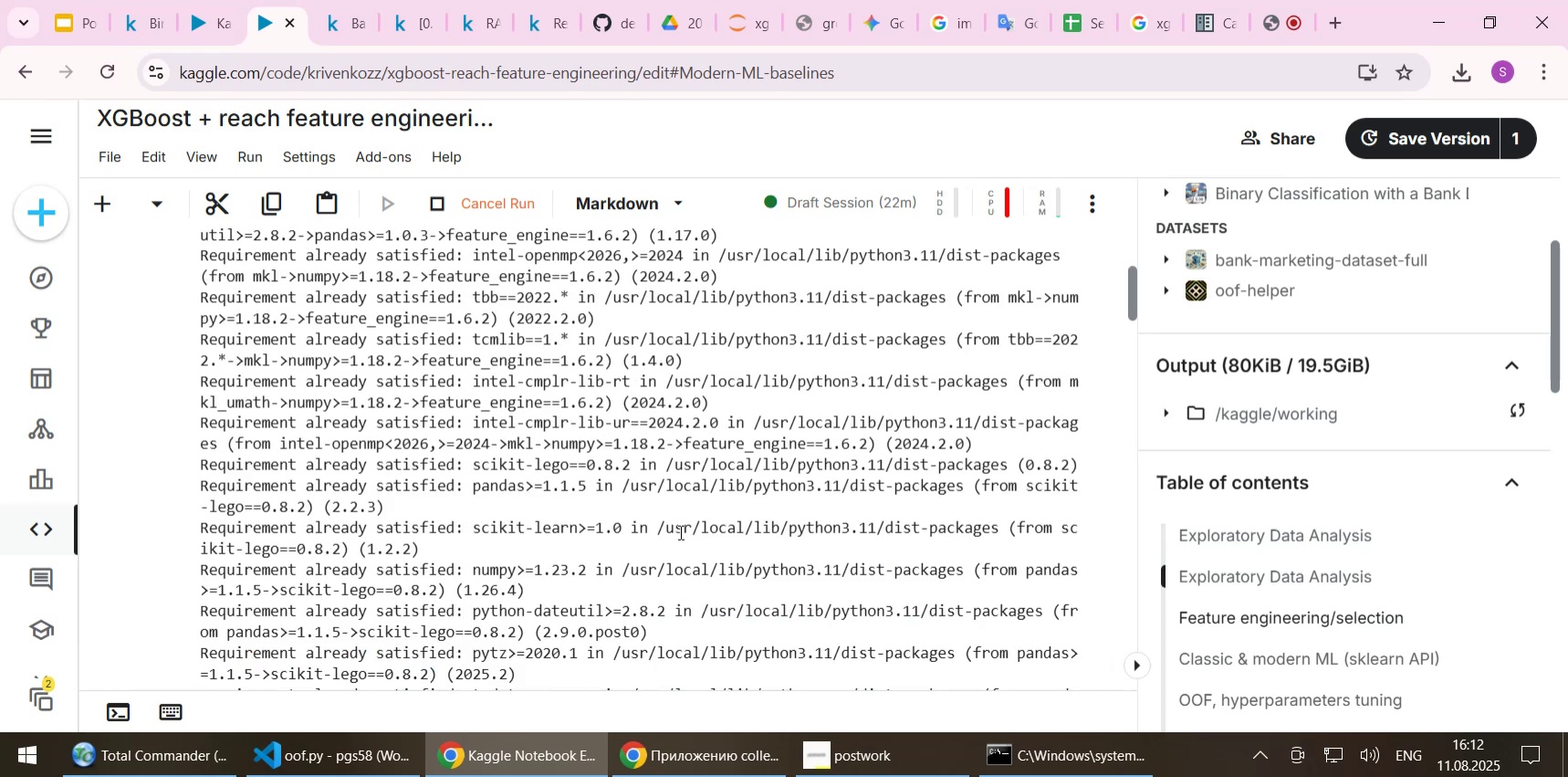 
scroll: coordinate [692, 572], scroll_direction: down, amount: 9.0
 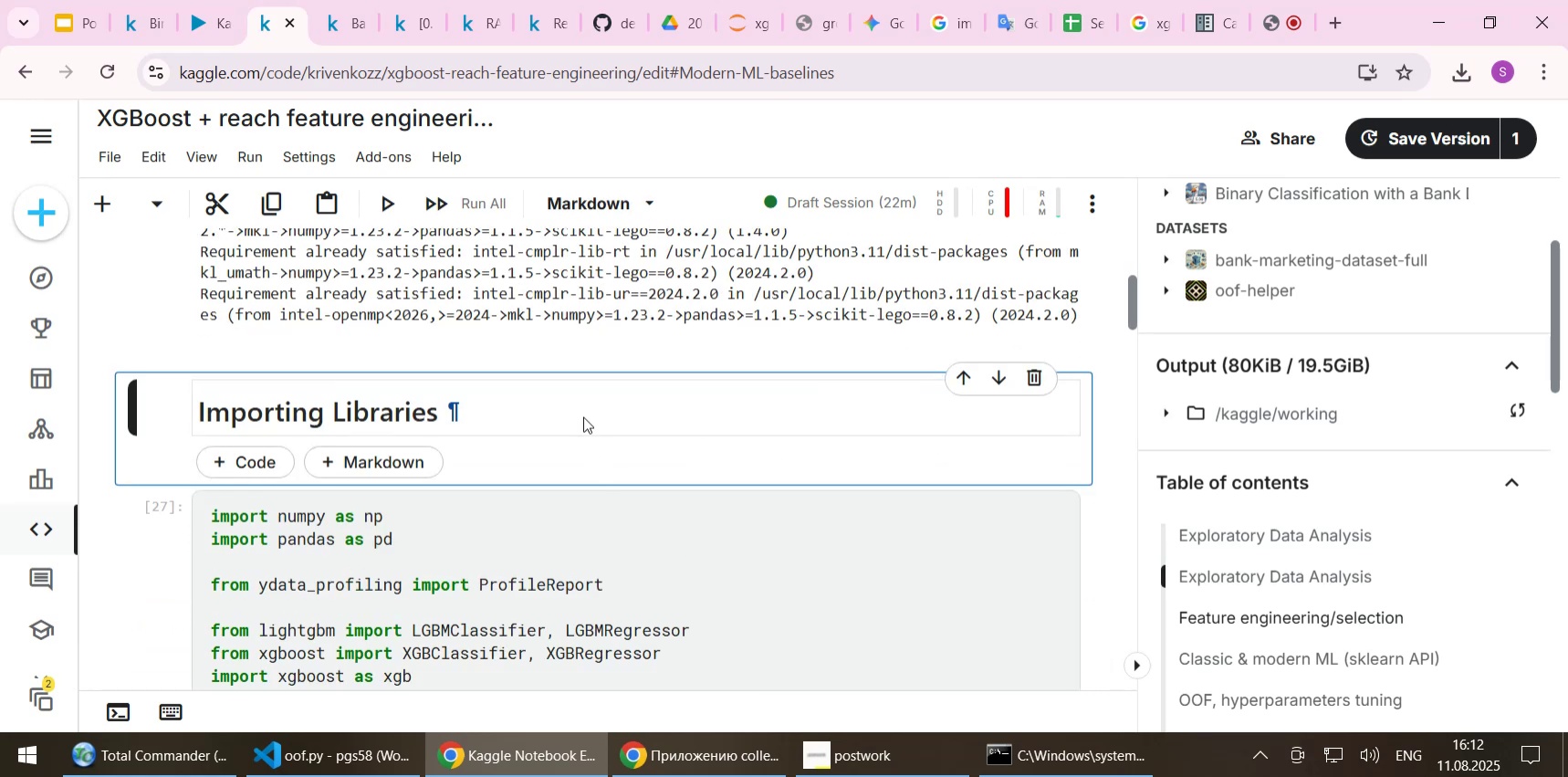 
key(Shift+Enter)
 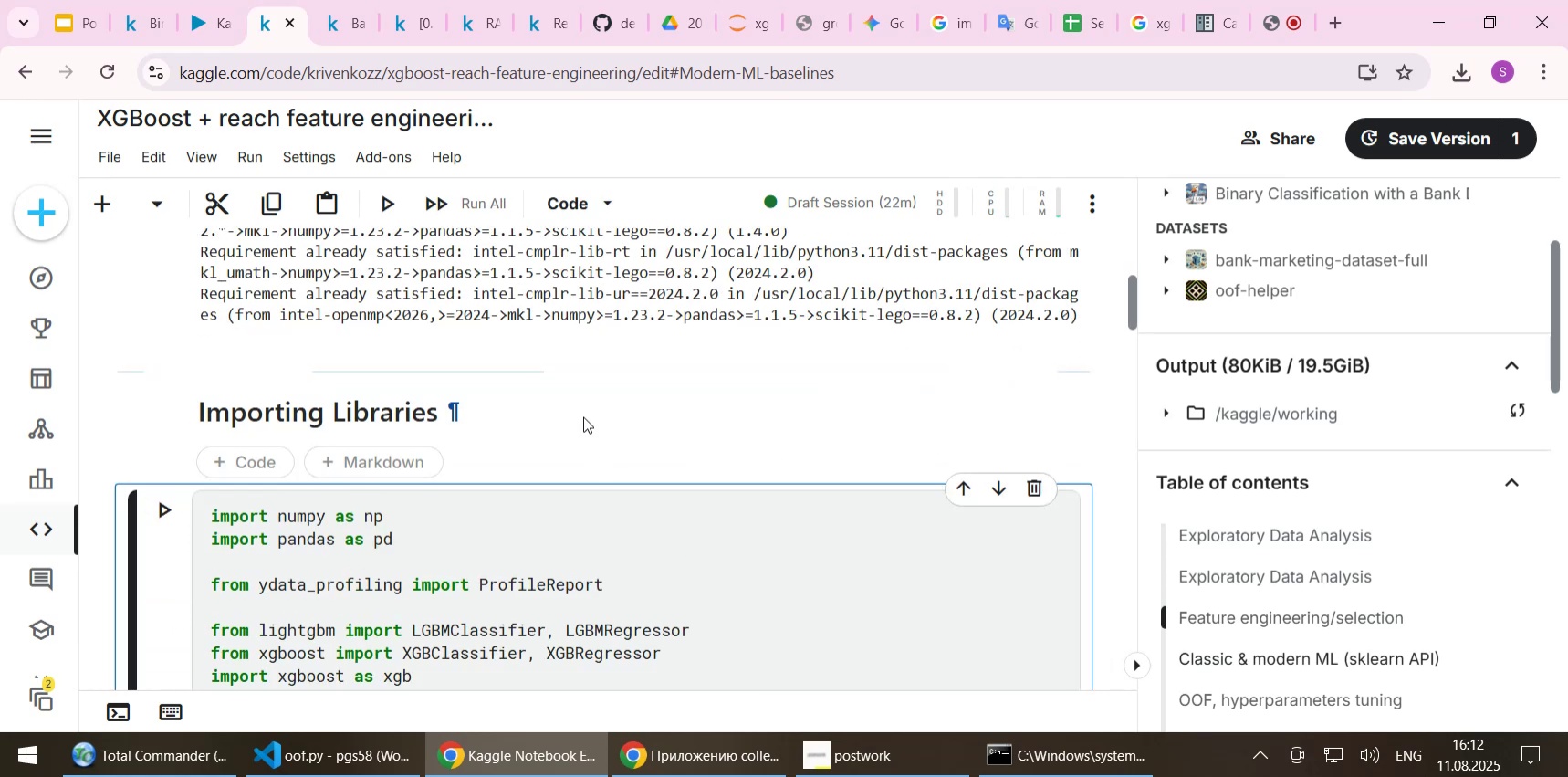 
scroll: coordinate [583, 418], scroll_direction: down, amount: 2.0
 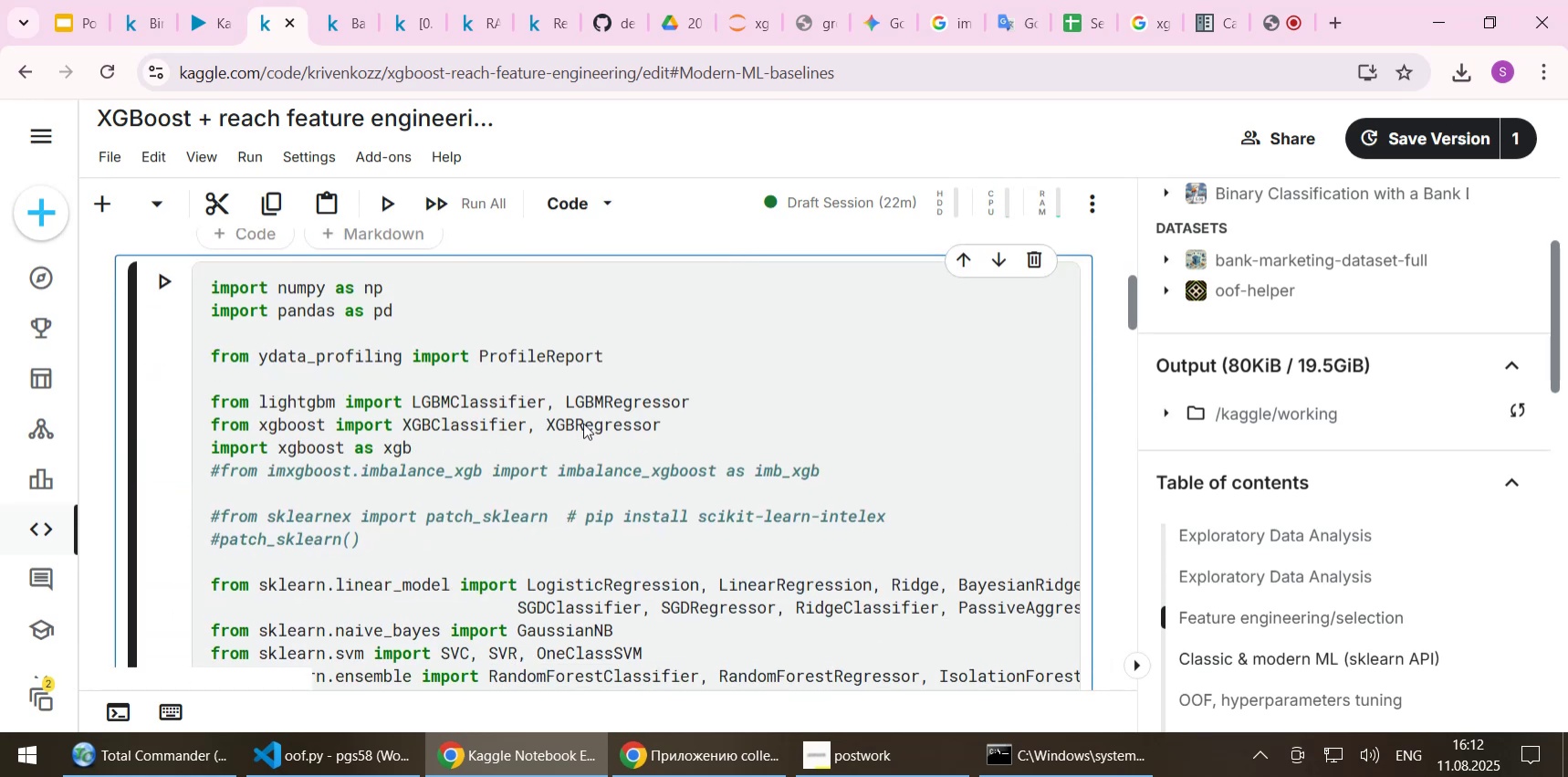 
key(Shift+Enter)
 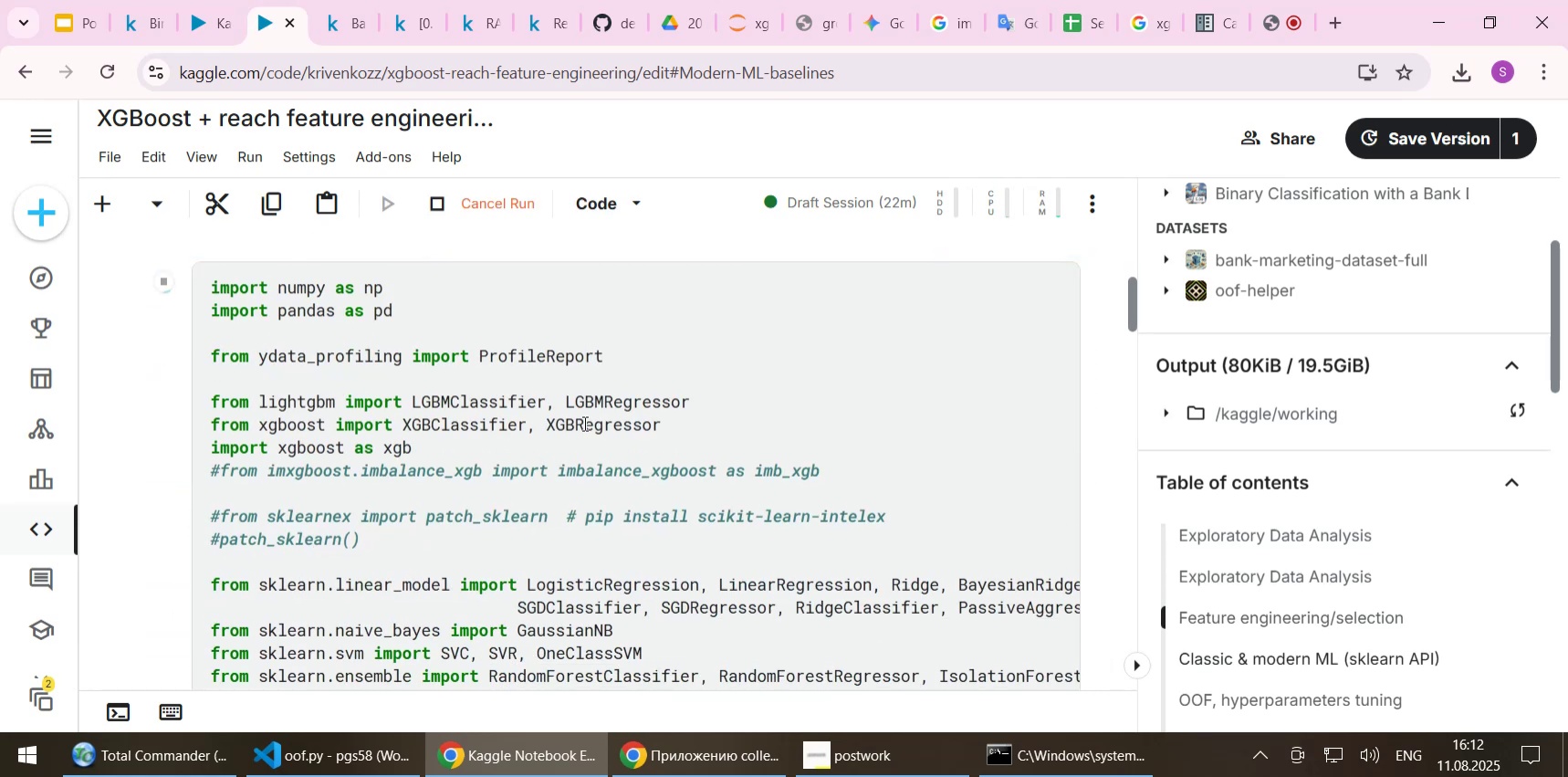 
scroll: coordinate [652, 330], scroll_direction: down, amount: 15.0
 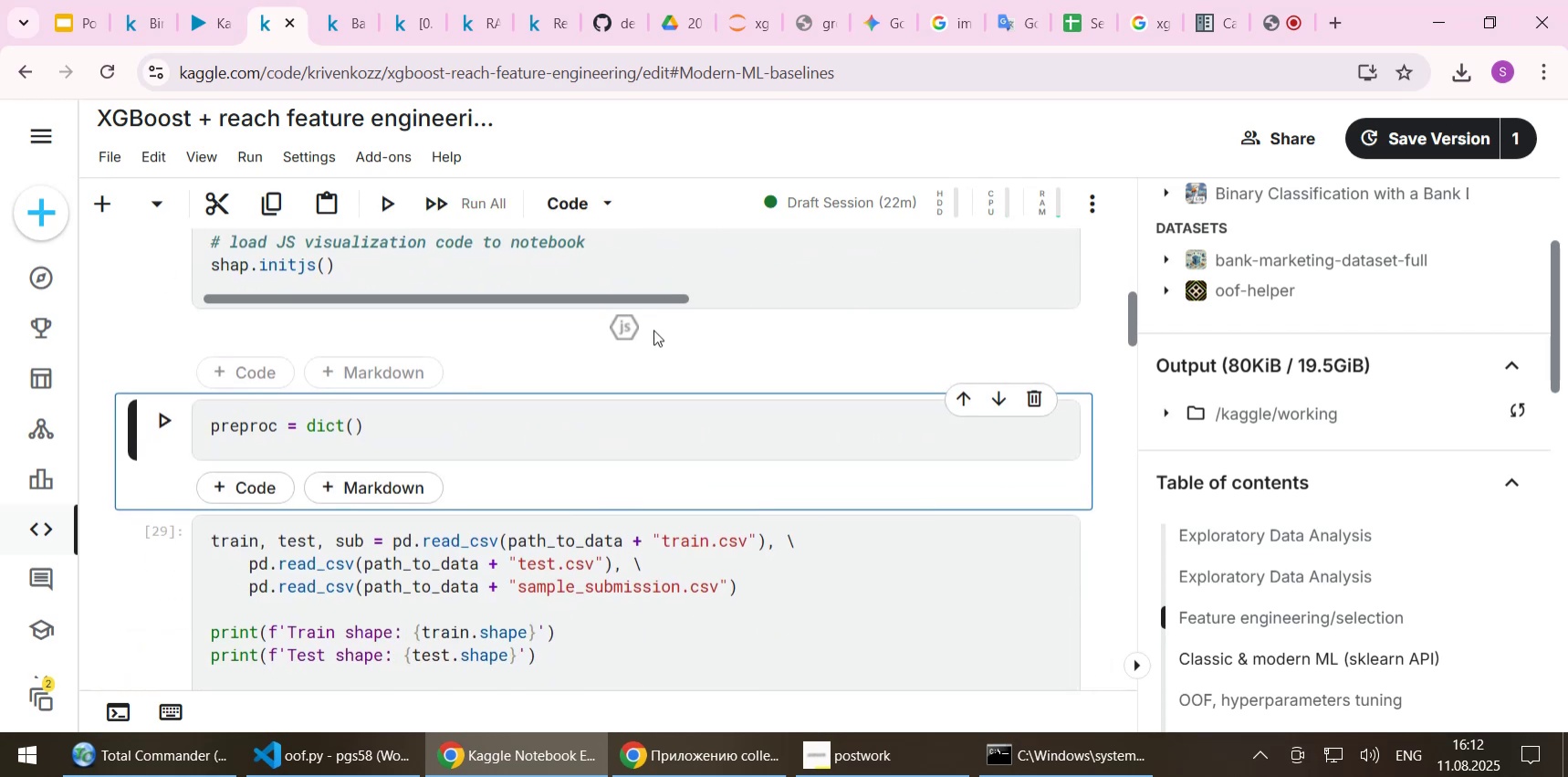 
key(Shift+Enter)
 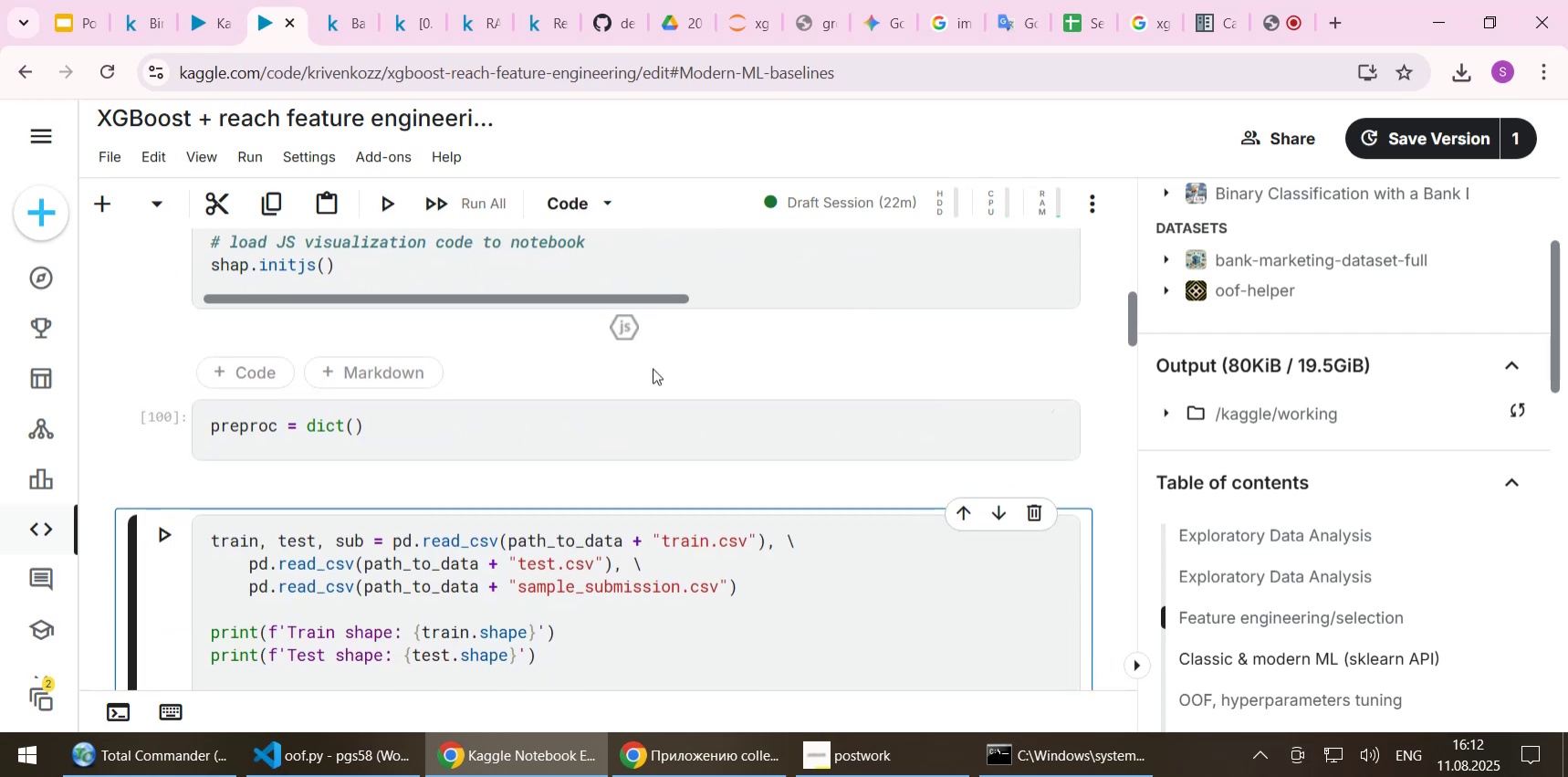 
scroll: coordinate [610, 472], scroll_direction: down, amount: 2.0
 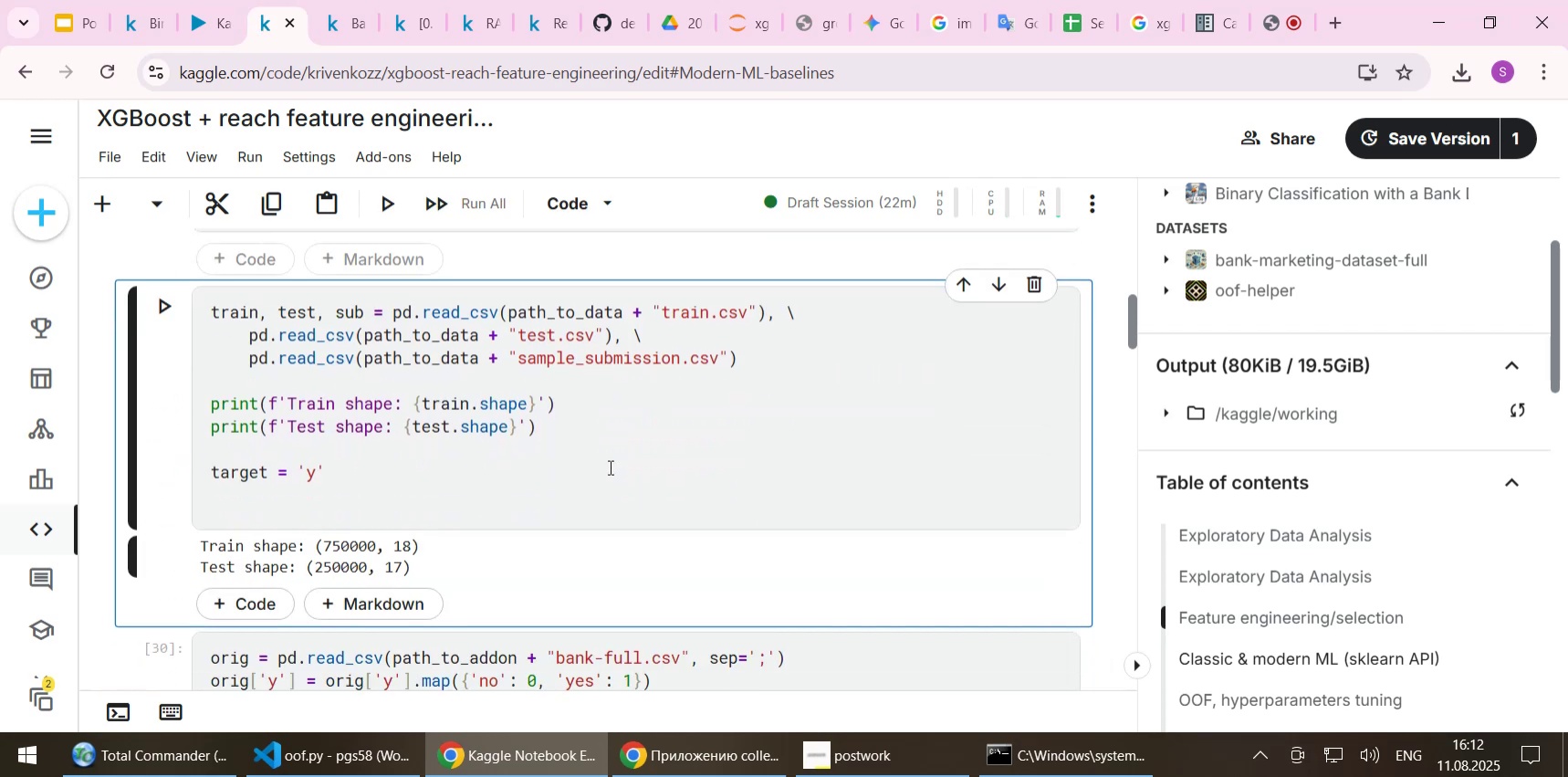 
key(Shift+Enter)
 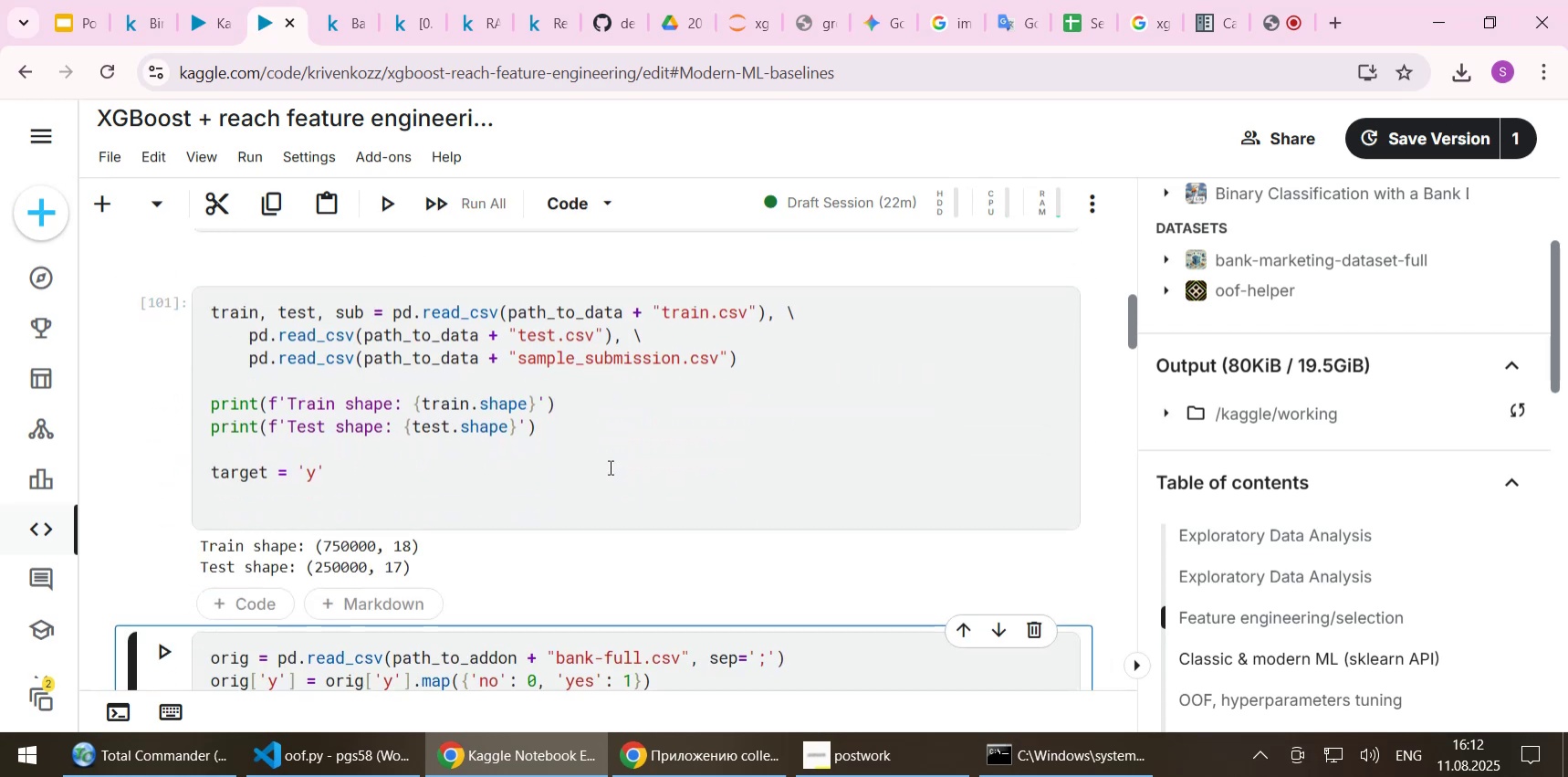 
scroll: coordinate [609, 467], scroll_direction: down, amount: 2.0
 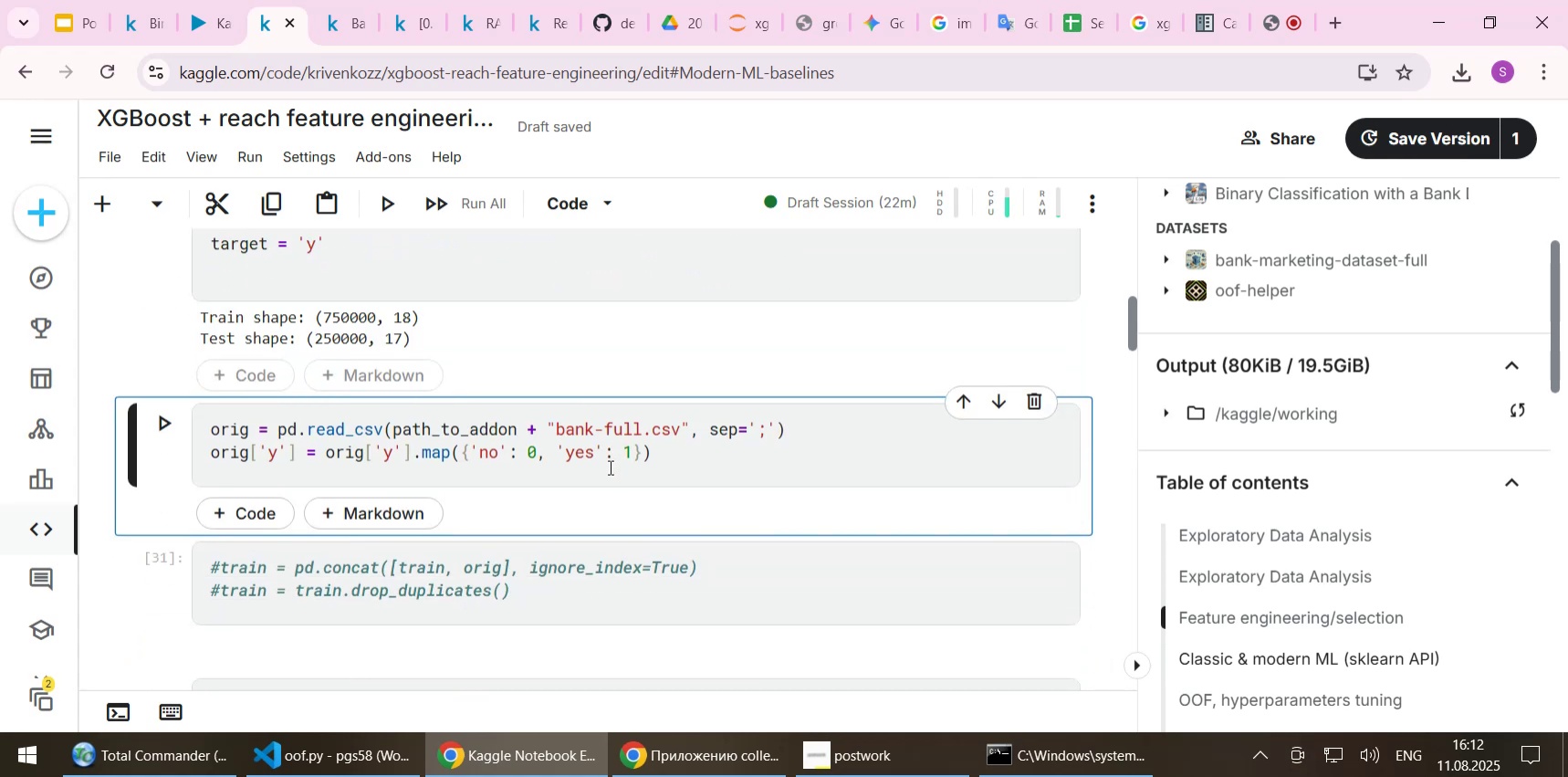 
key(Shift+Enter)
 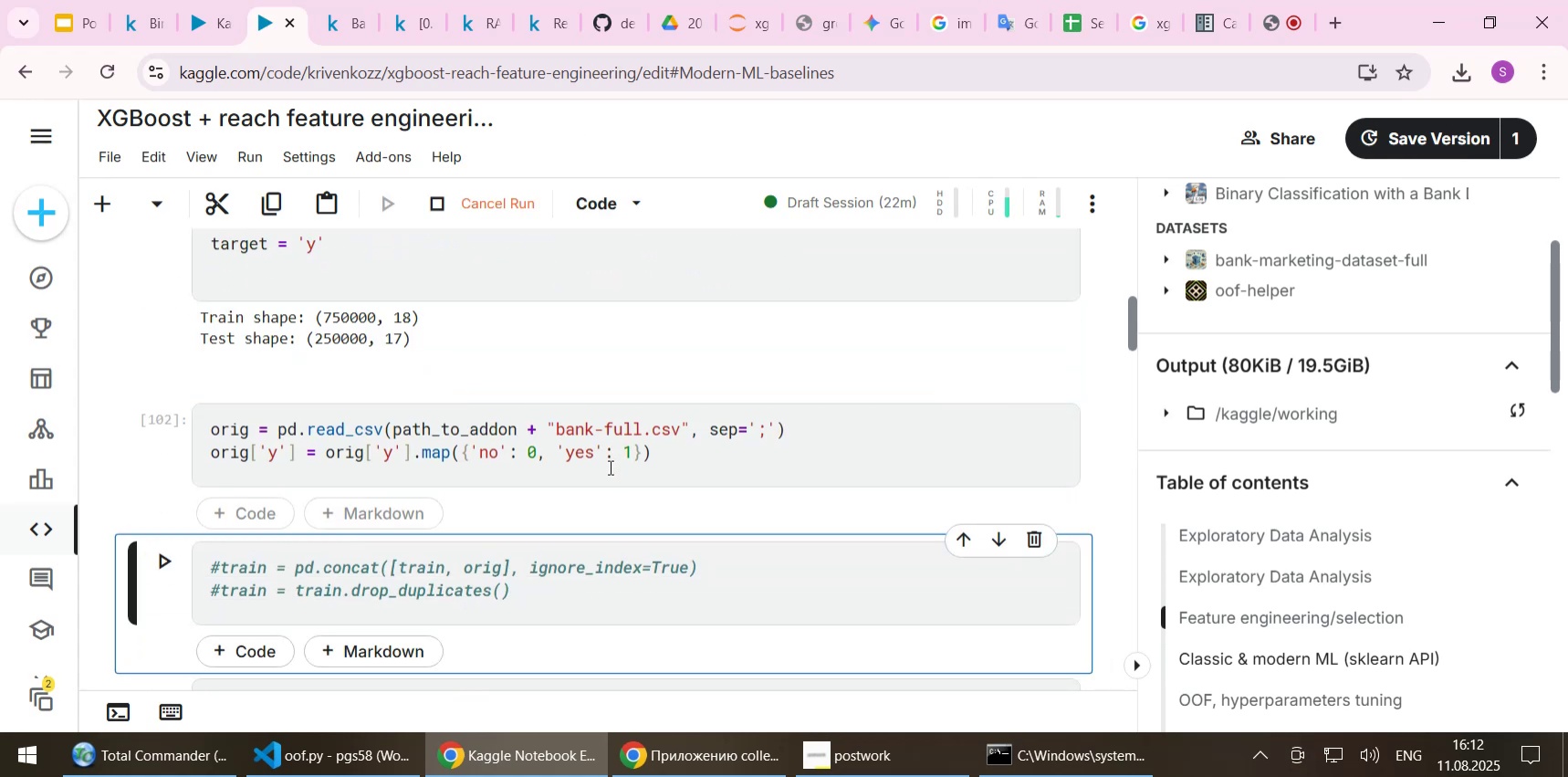 
key(Shift+Enter)
 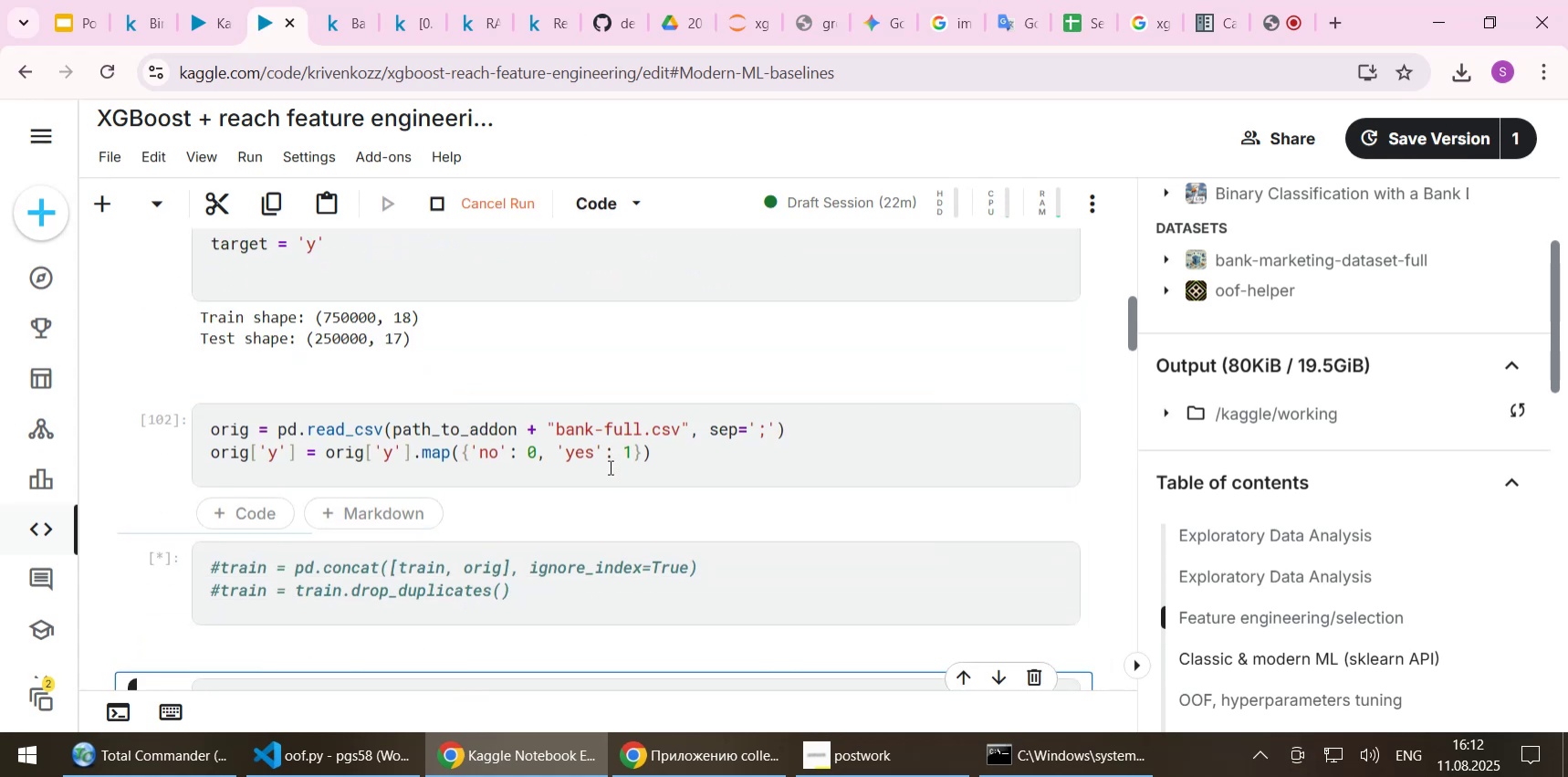 
scroll: coordinate [612, 497], scroll_direction: down, amount: 4.0
 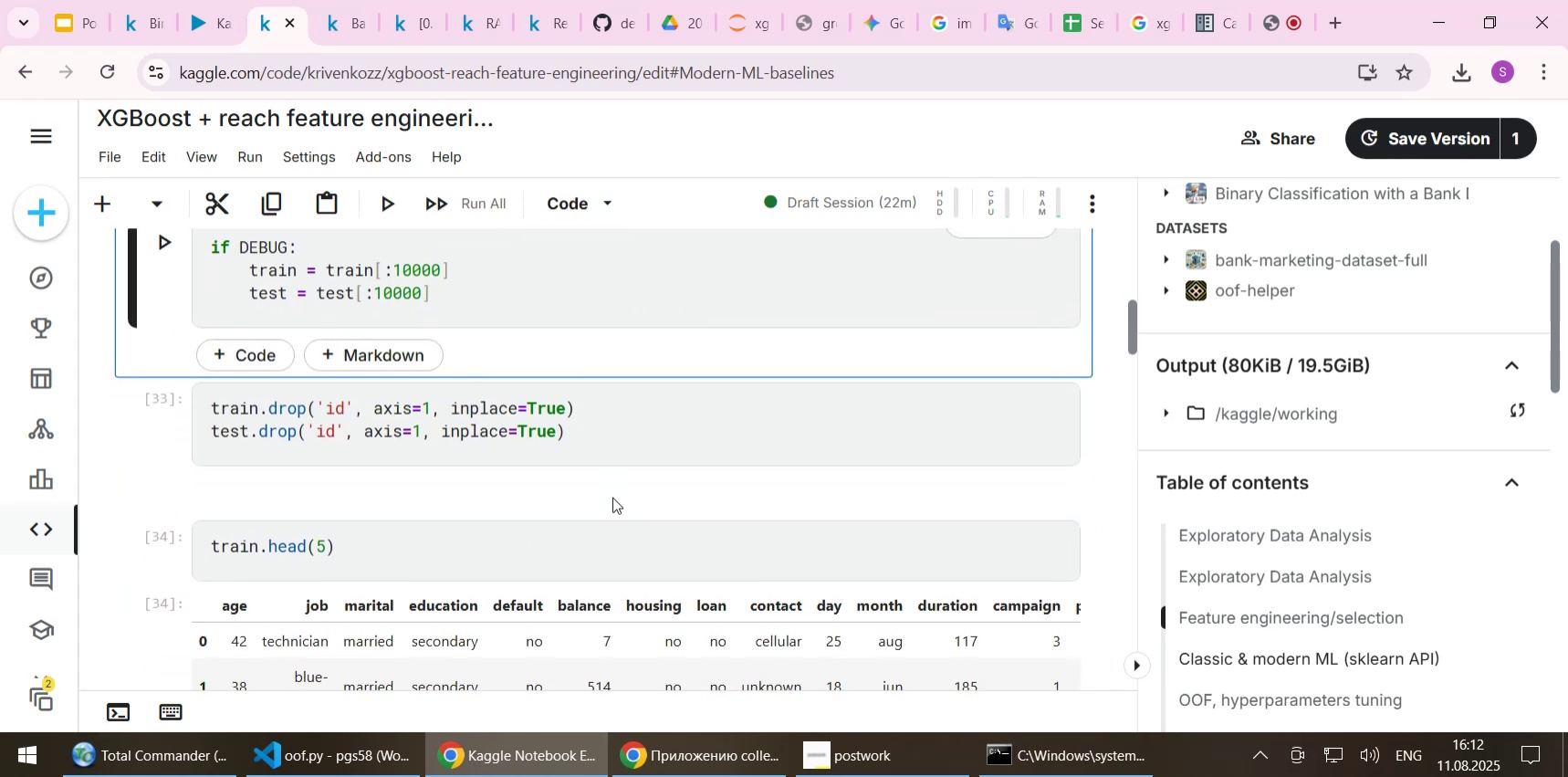 
key(Shift+Enter)
 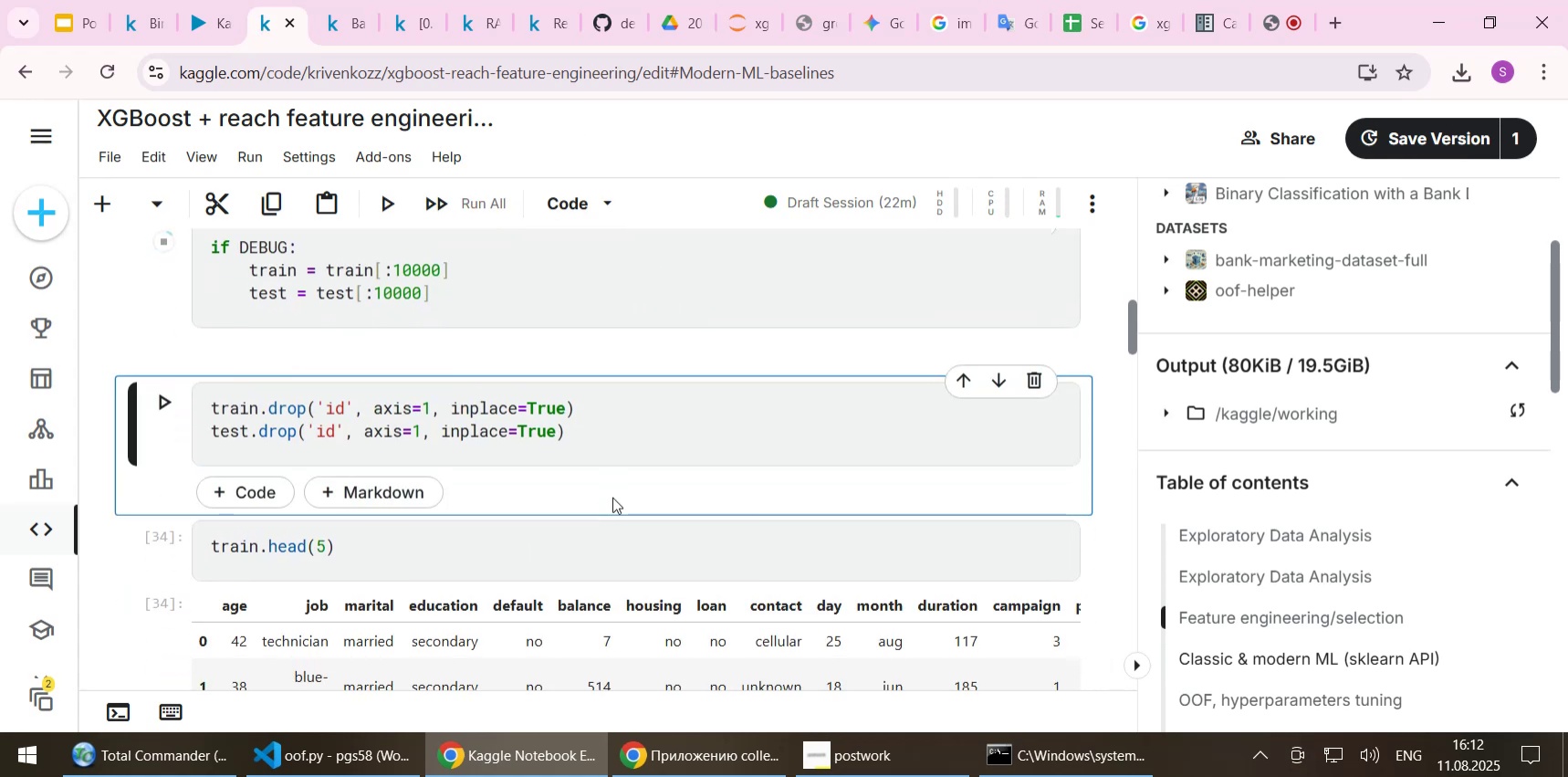 
key(Shift+Enter)
 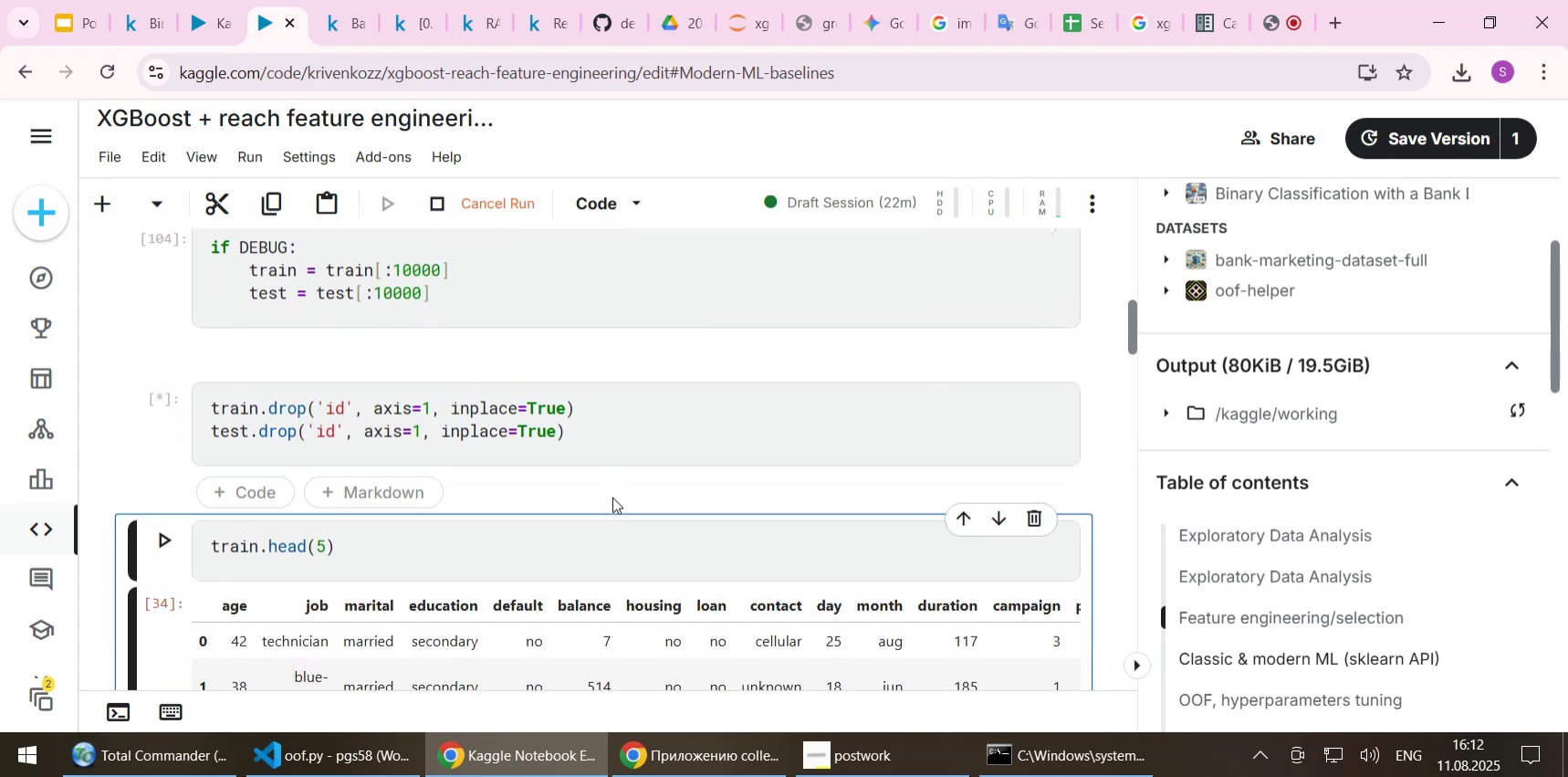 
key(Shift+Enter)
 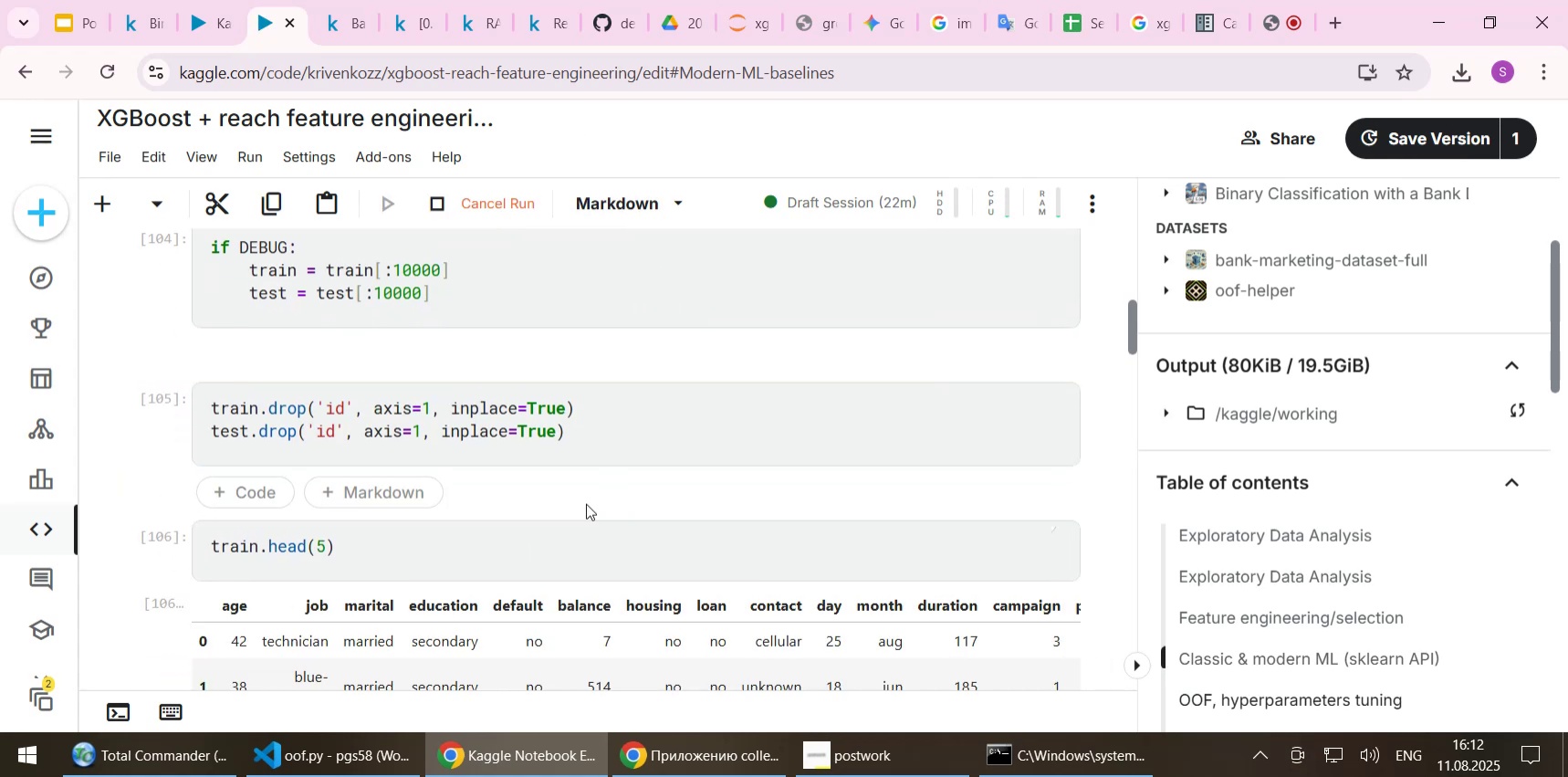 
scroll: coordinate [497, 537], scroll_direction: down, amount: 6.0
 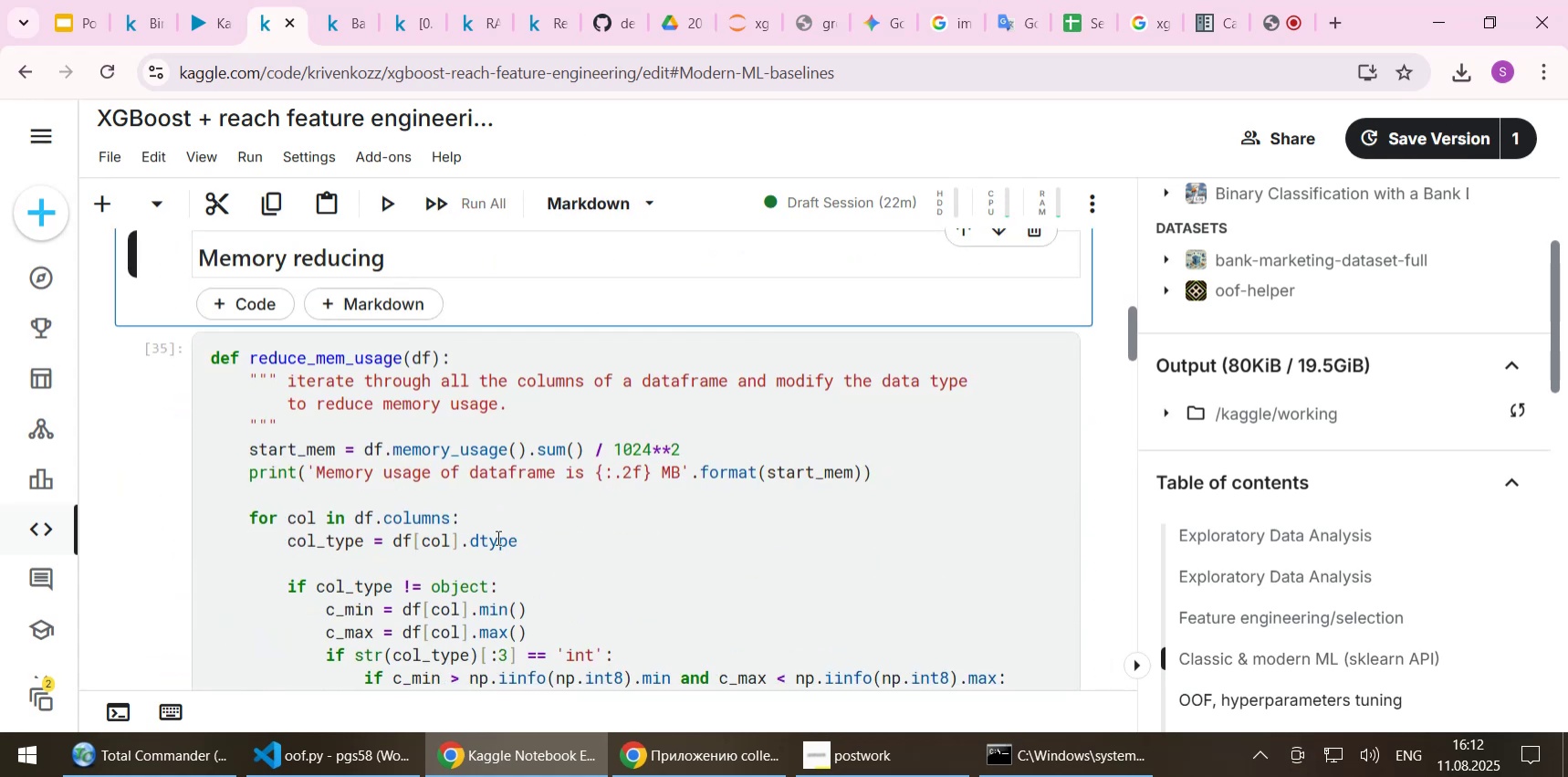 
key(Shift+Enter)
 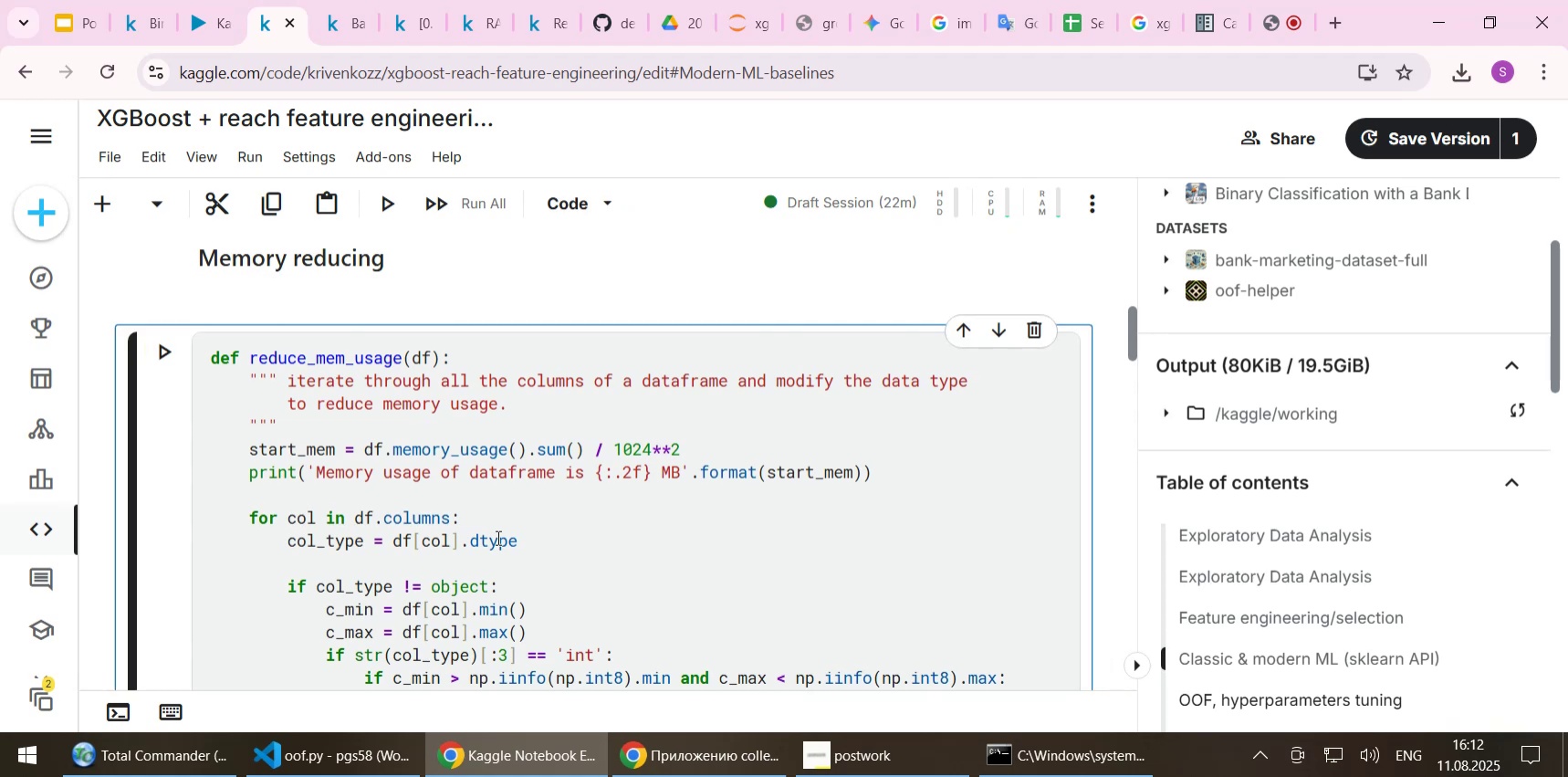 
key(Shift+Enter)
 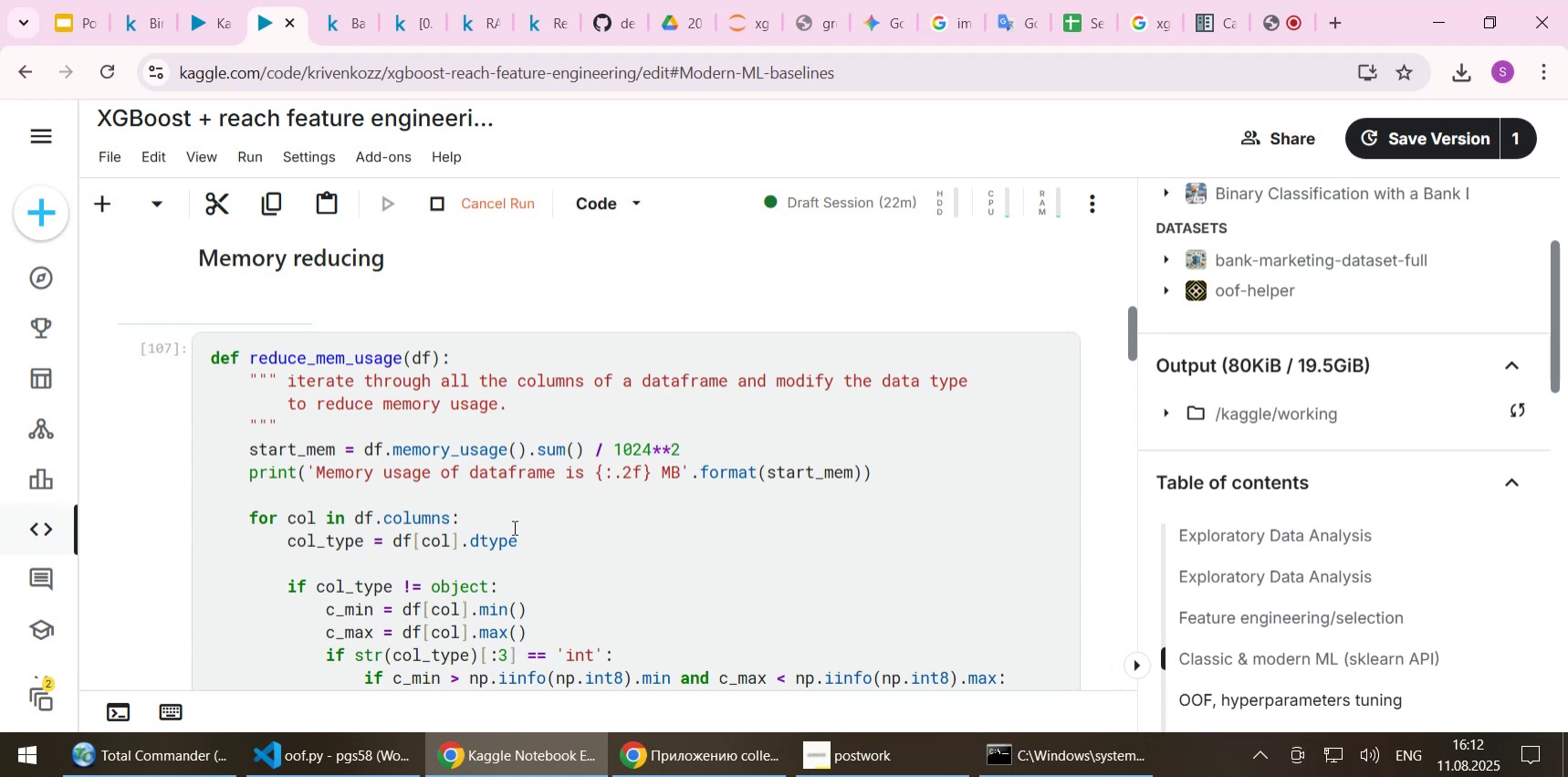 
scroll: coordinate [514, 528], scroll_direction: down, amount: 8.0
 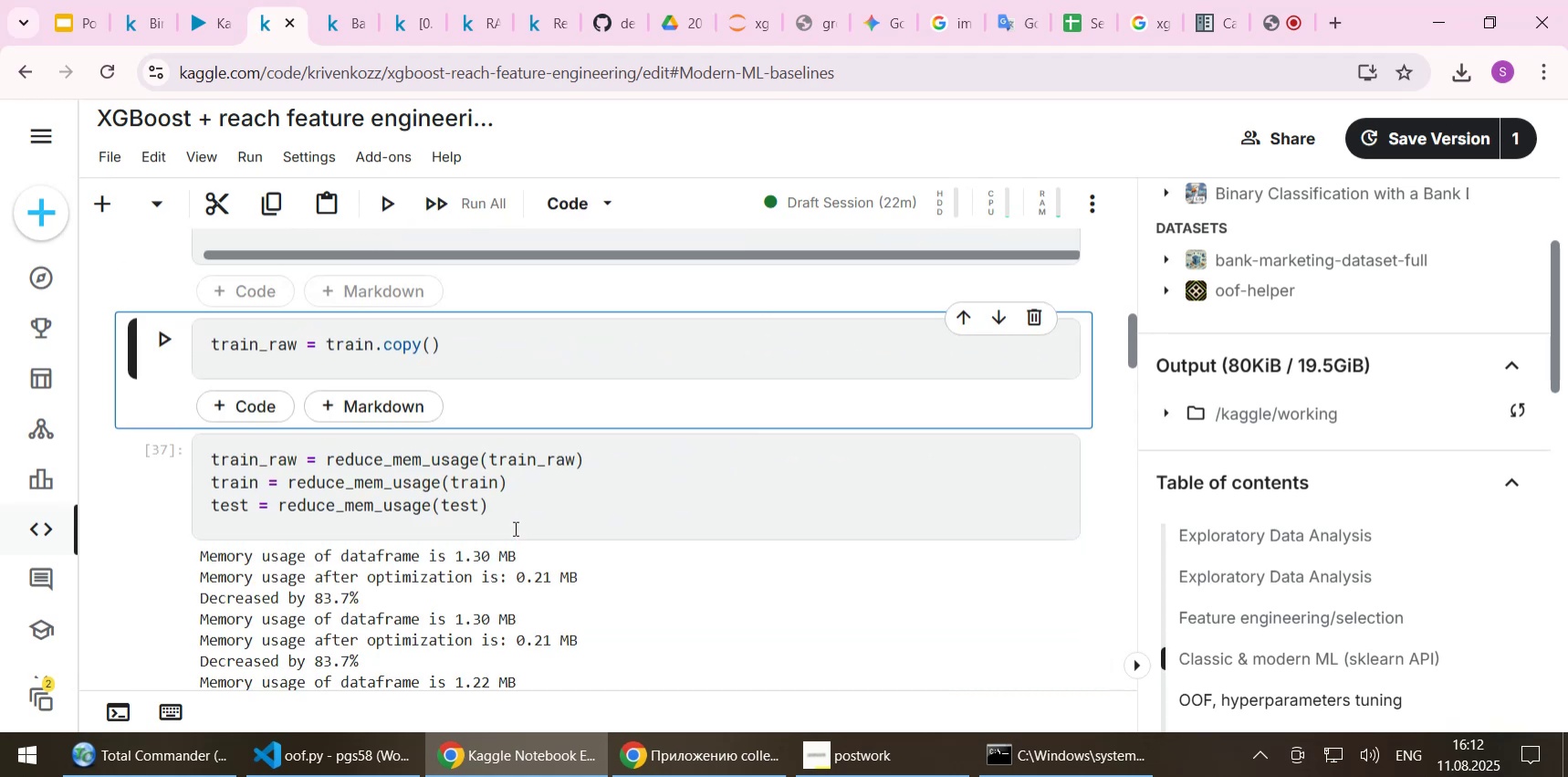 
key(Shift+Enter)
 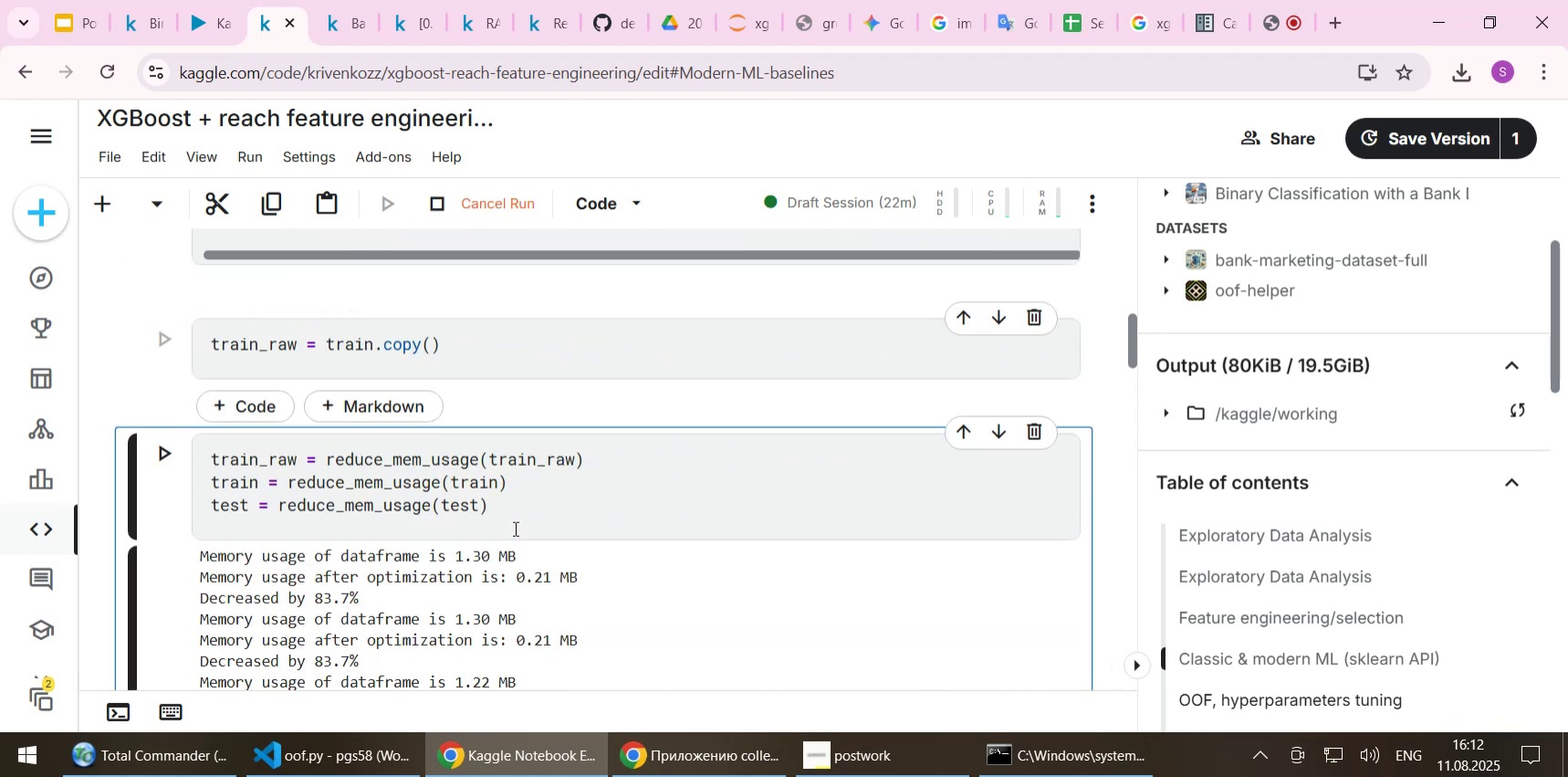 
key(Shift+Enter)
 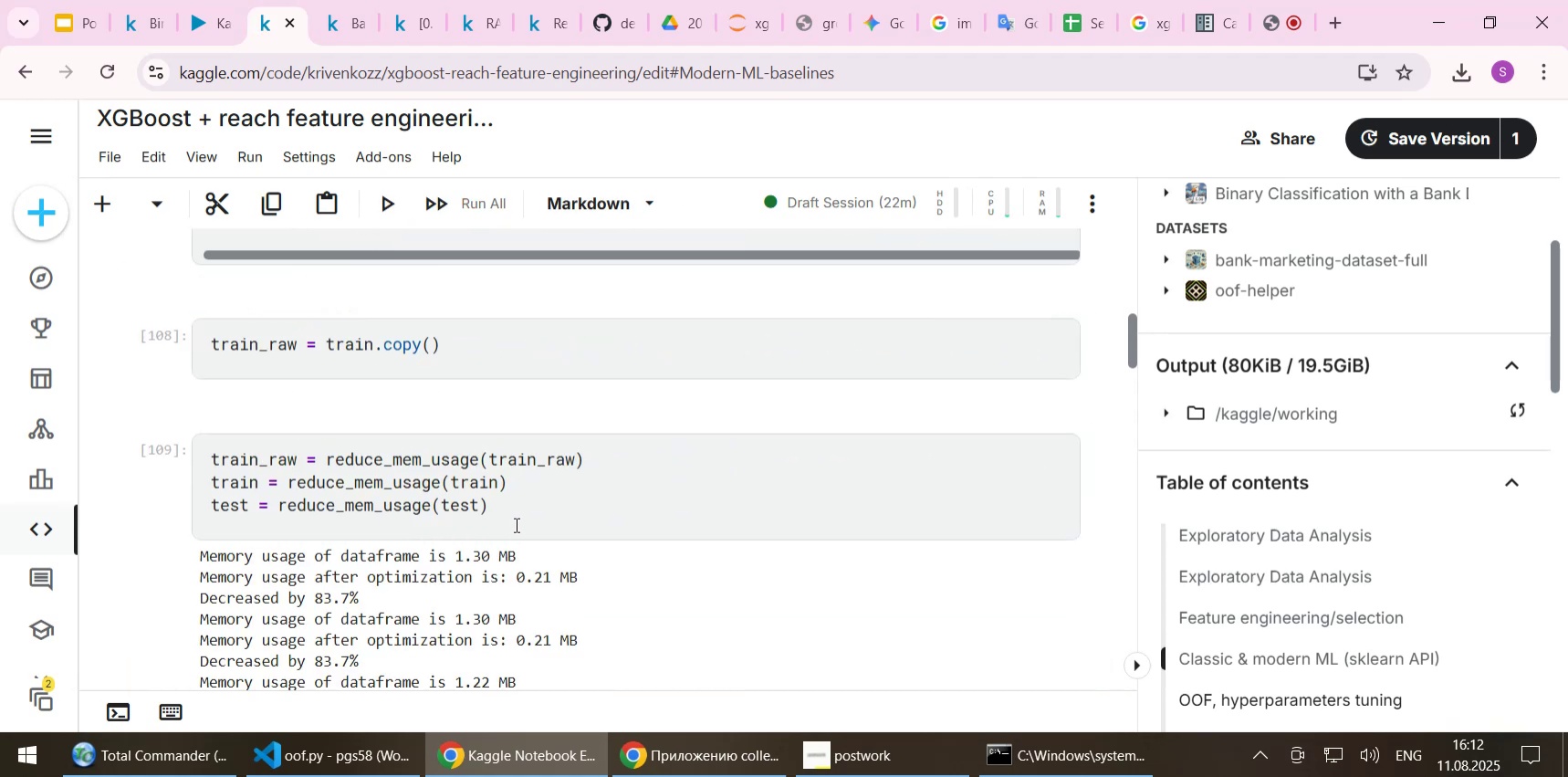 
scroll: coordinate [515, 524], scroll_direction: down, amount: 3.0
 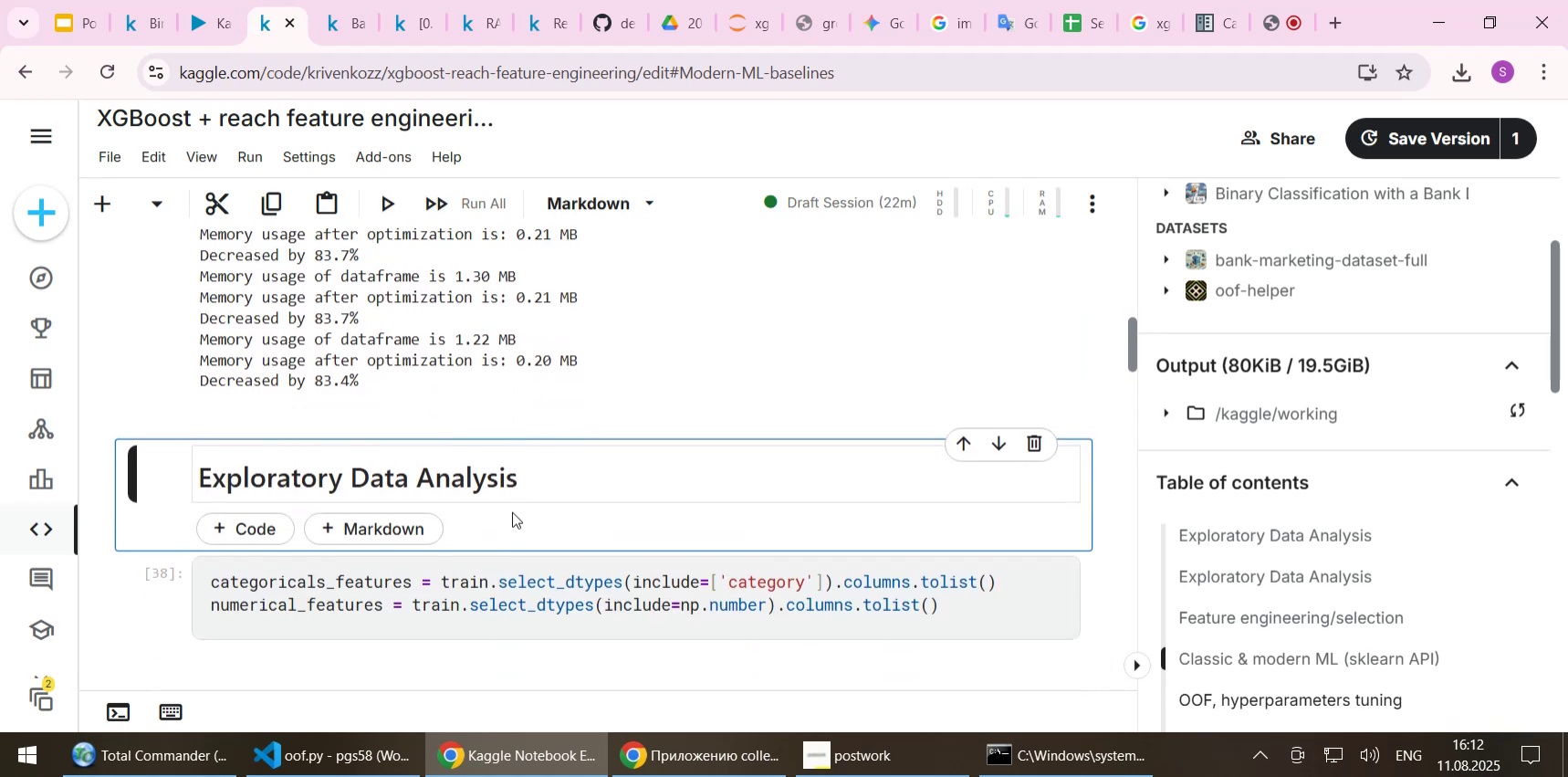 
key(Shift+Enter)
 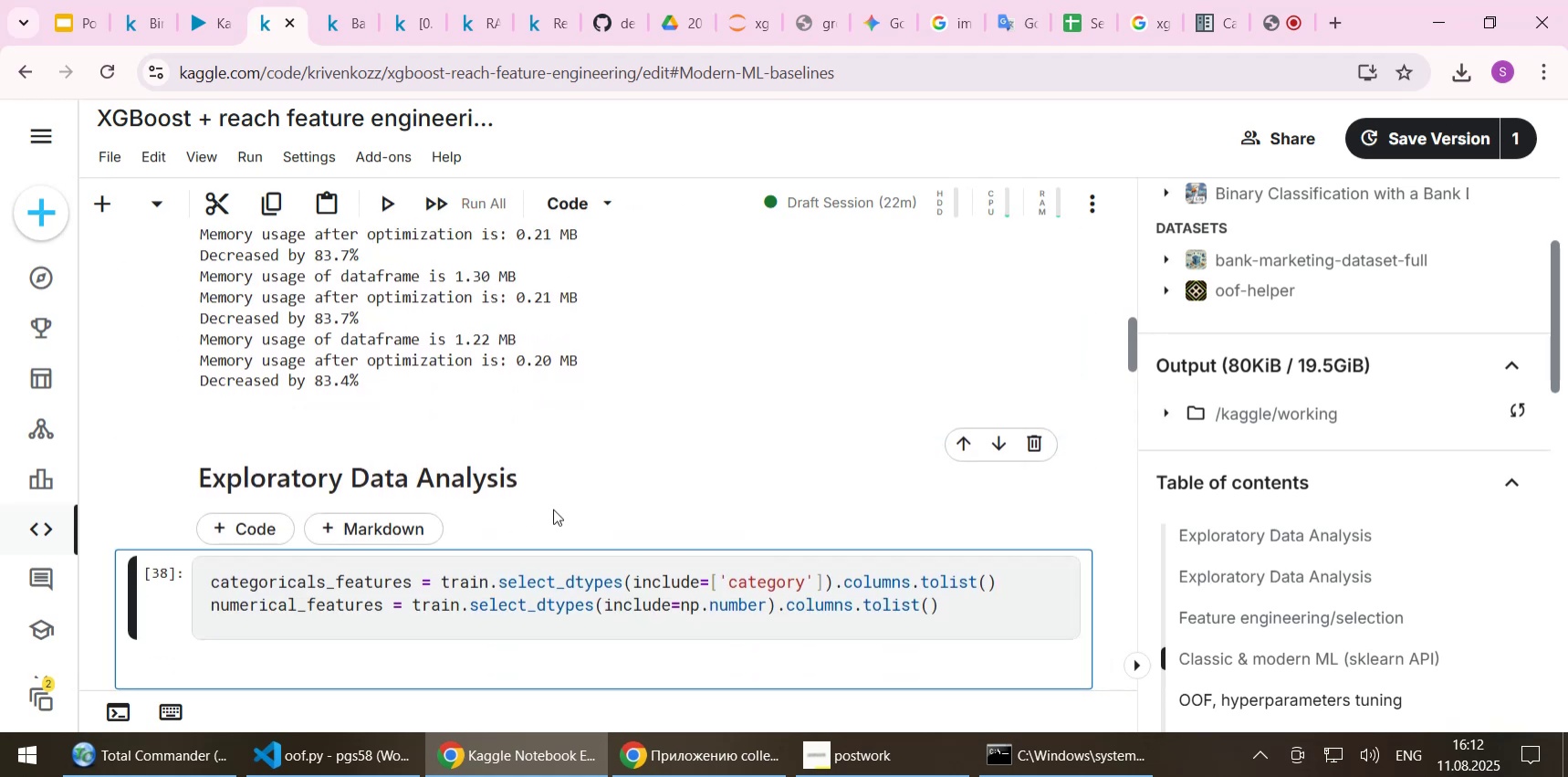 
key(Shift+Enter)
 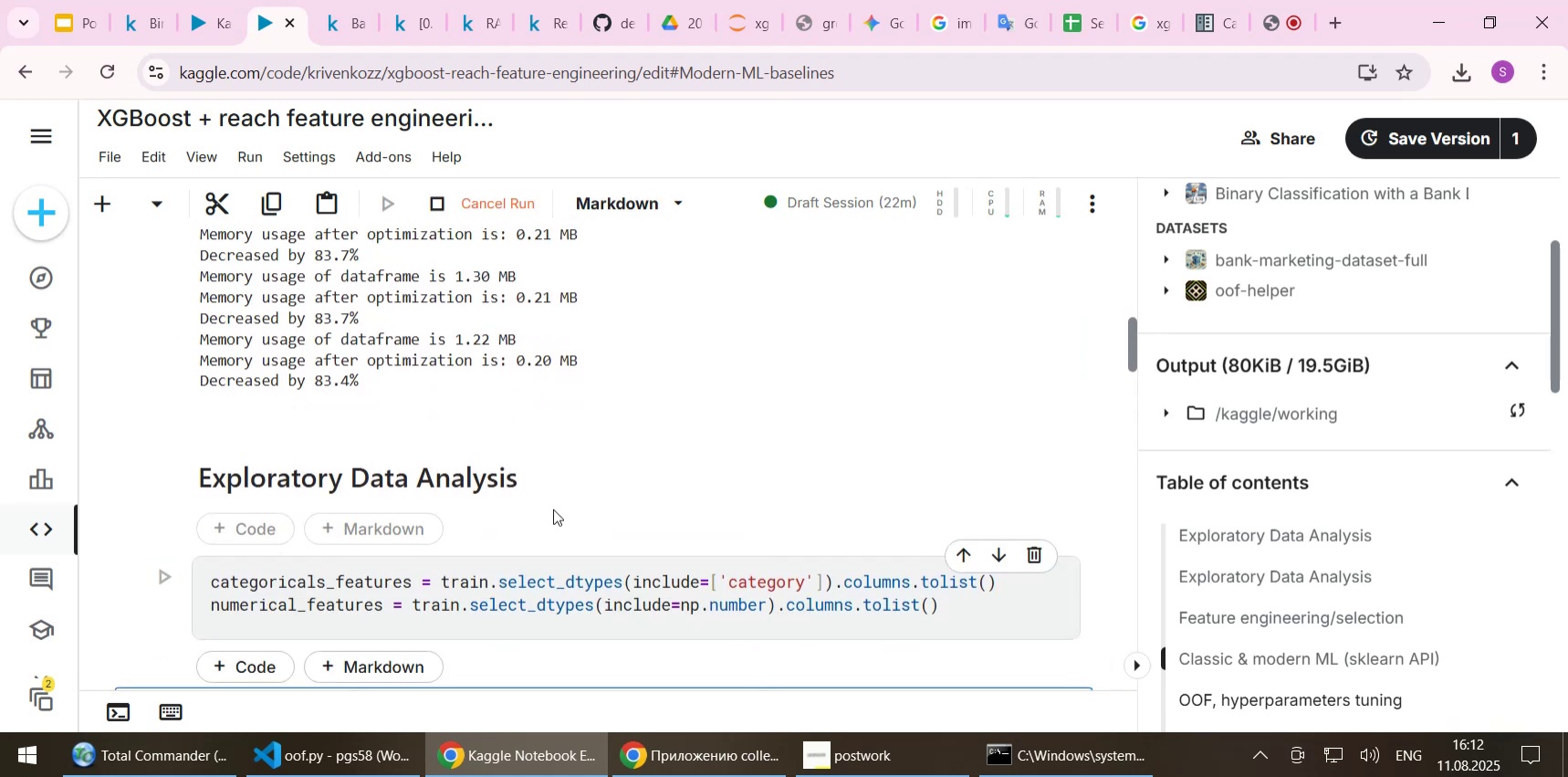 
scroll: coordinate [553, 509], scroll_direction: down, amount: 3.0
 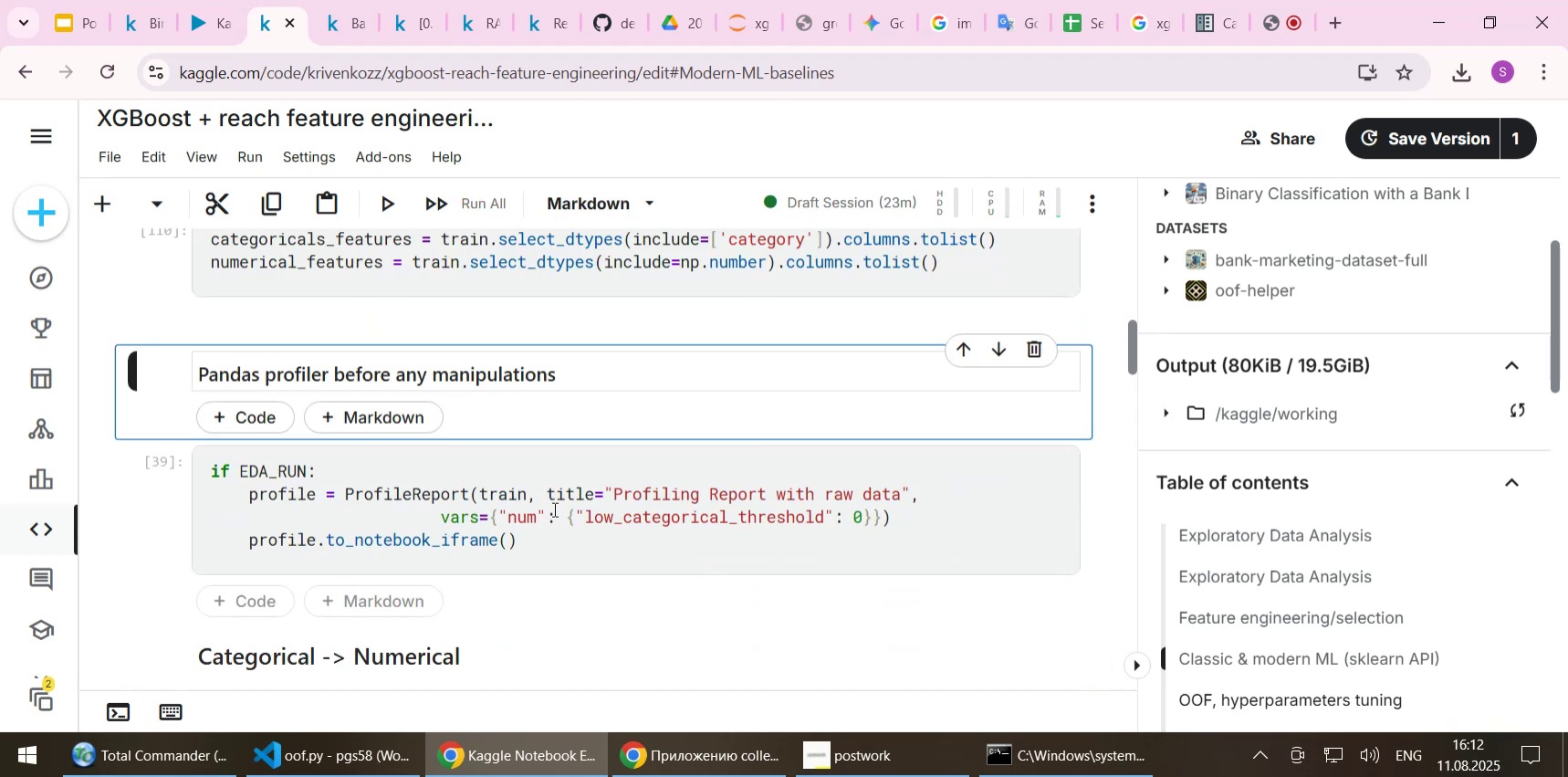 
key(Shift+Enter)
 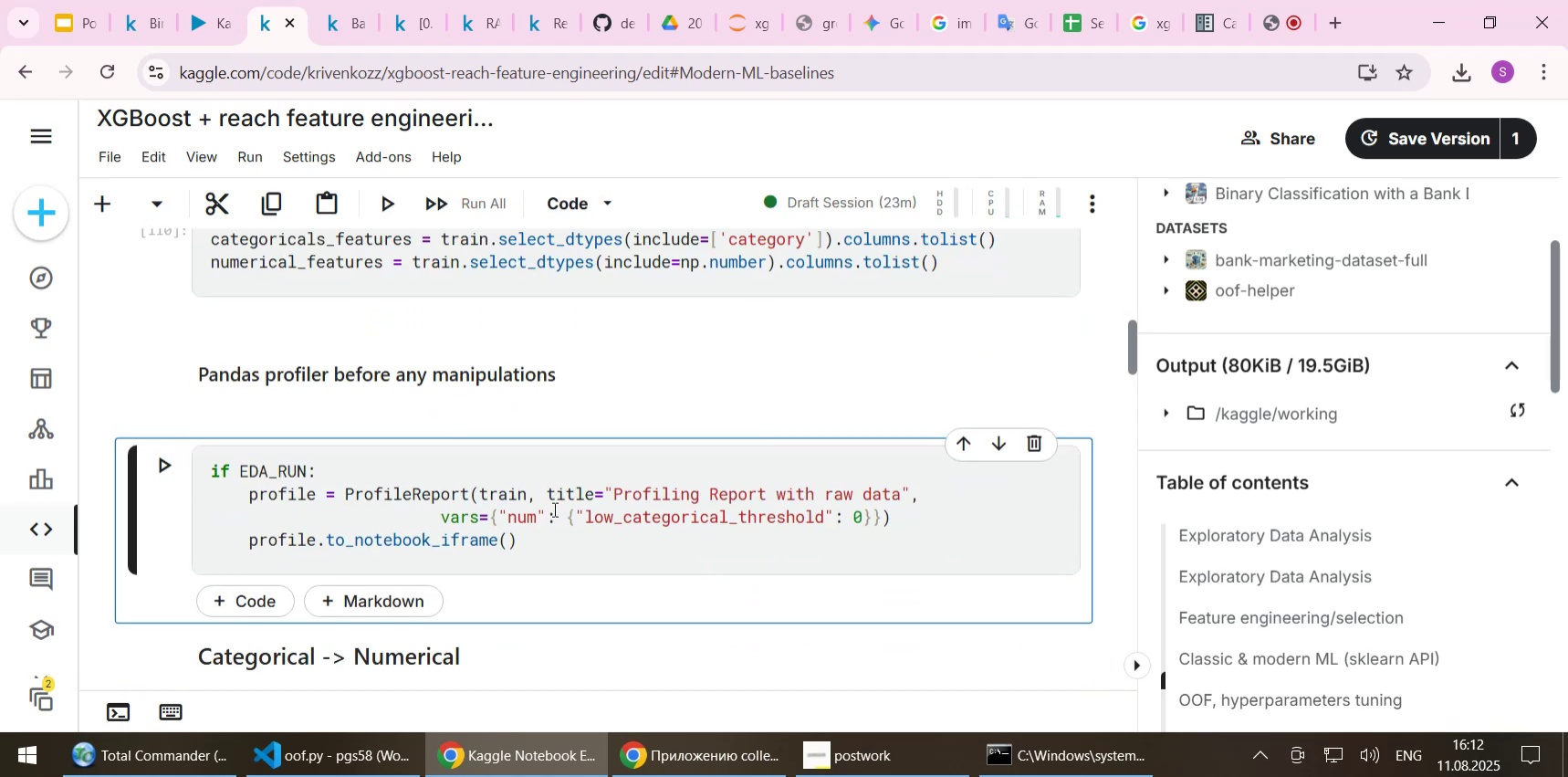 
key(Shift+ShiftLeft)
 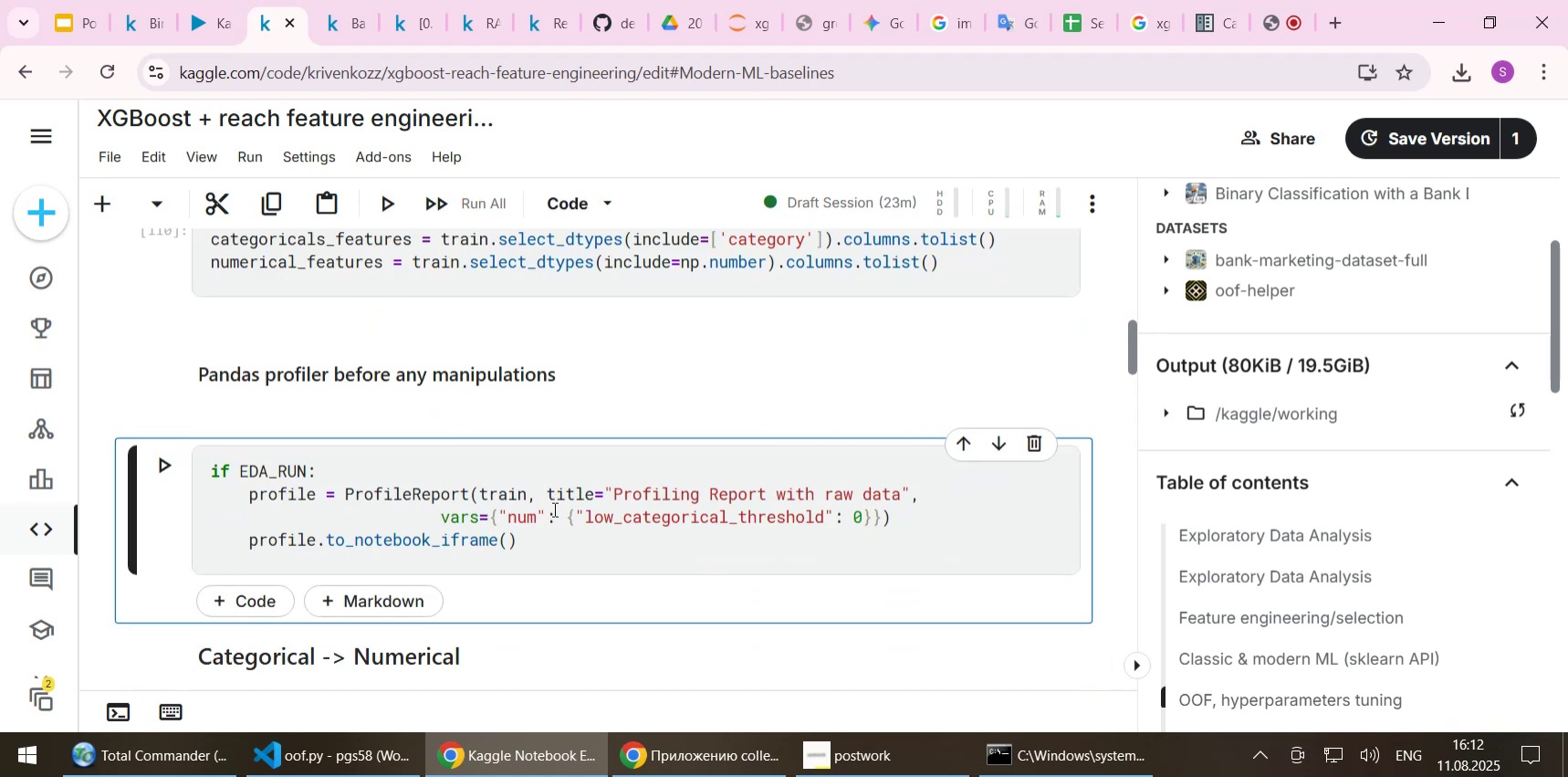 
key(Shift+Enter)
 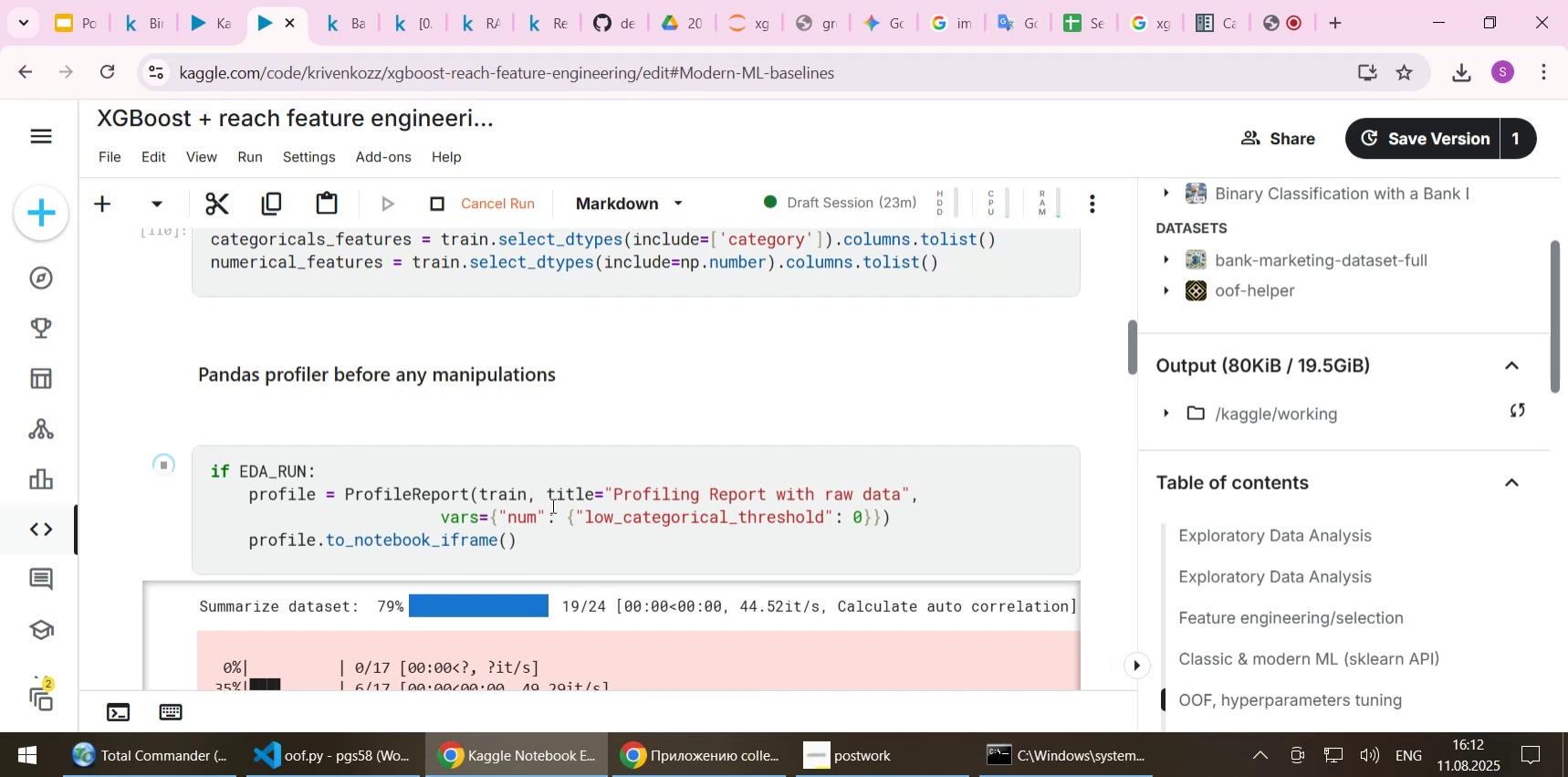 
scroll: coordinate [560, 487], scroll_direction: down, amount: 2.0
 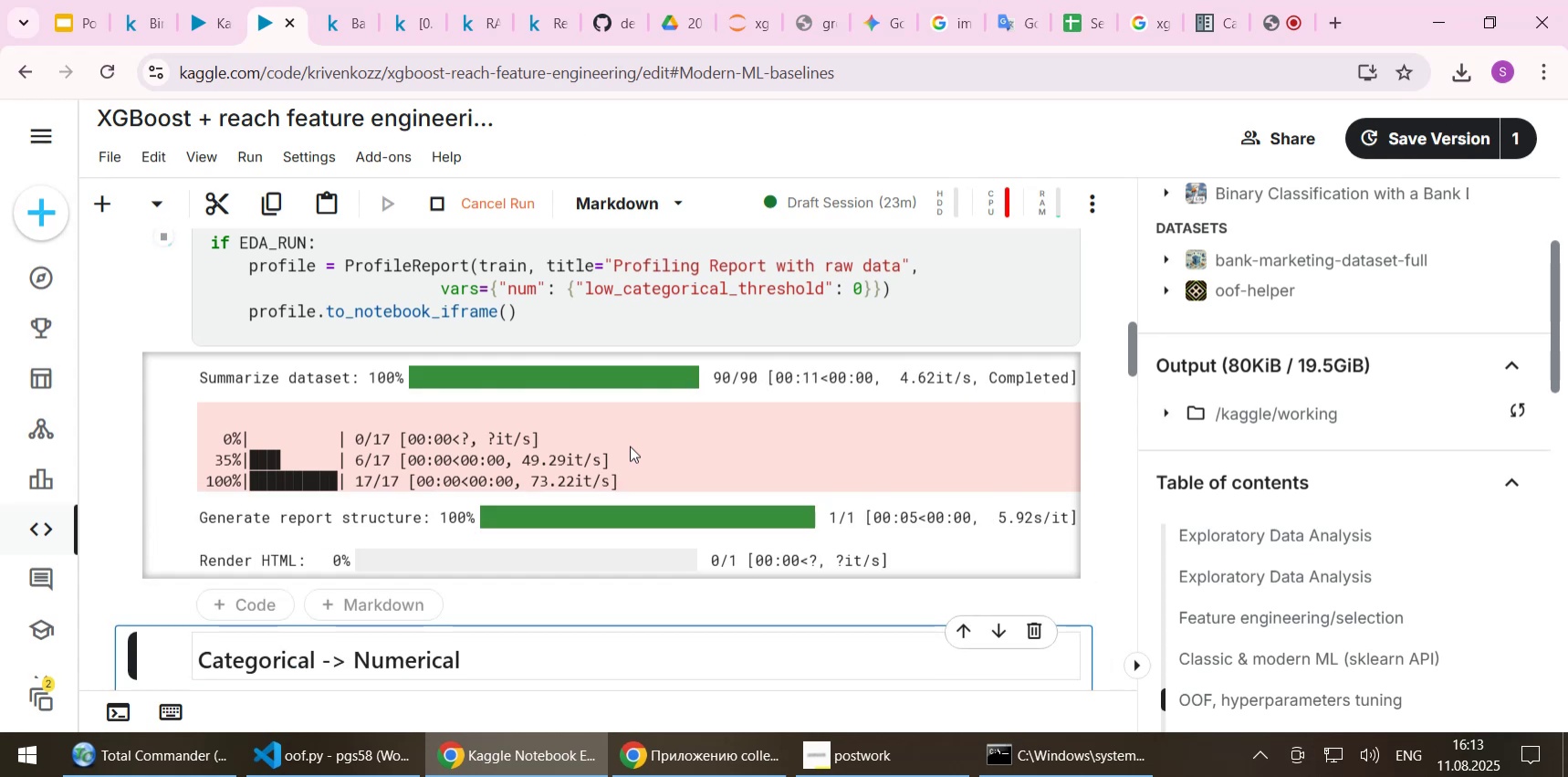 
wait(22.21)
 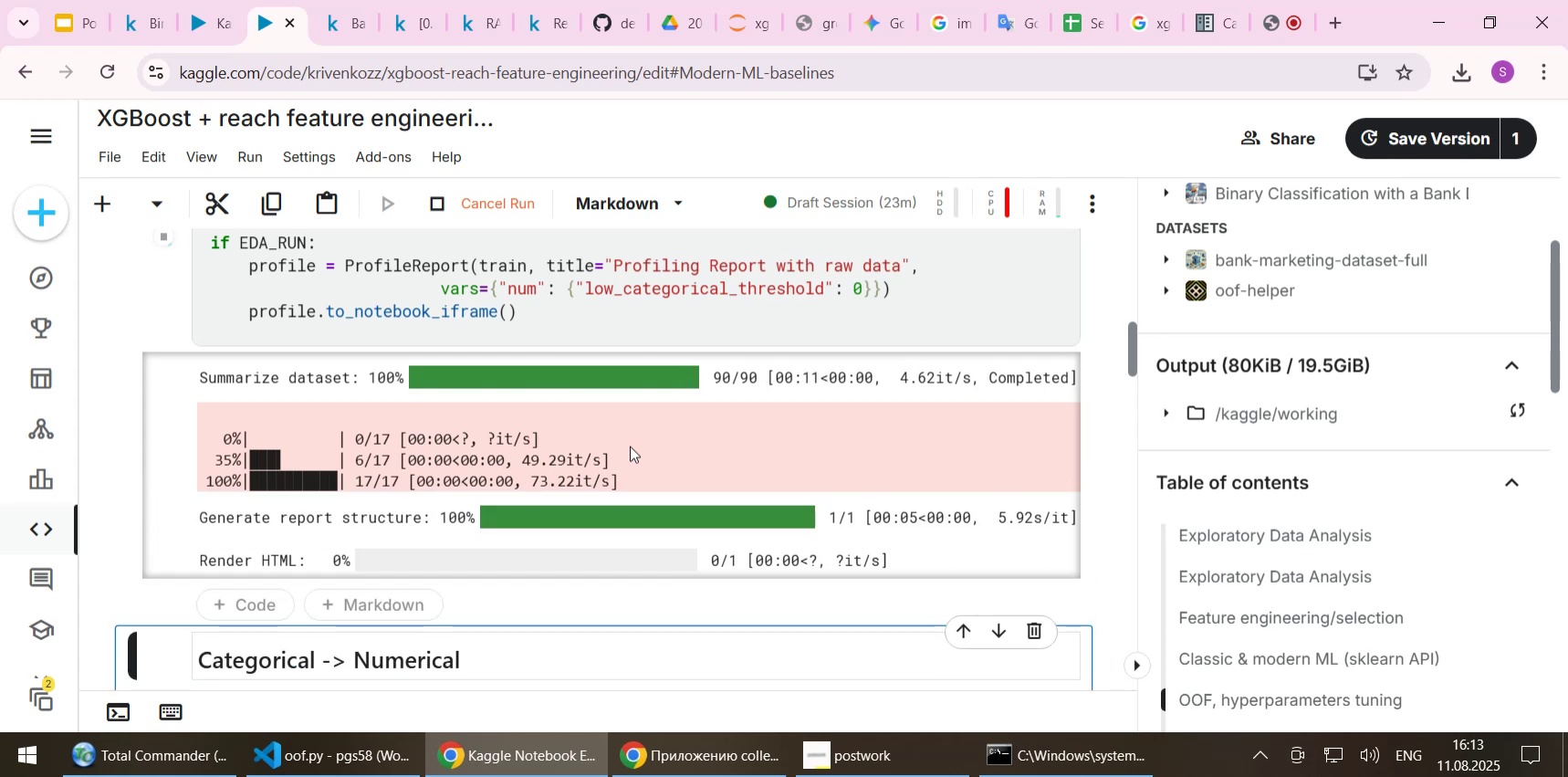 
scroll: coordinate [622, 454], scroll_direction: down, amount: 2.0
 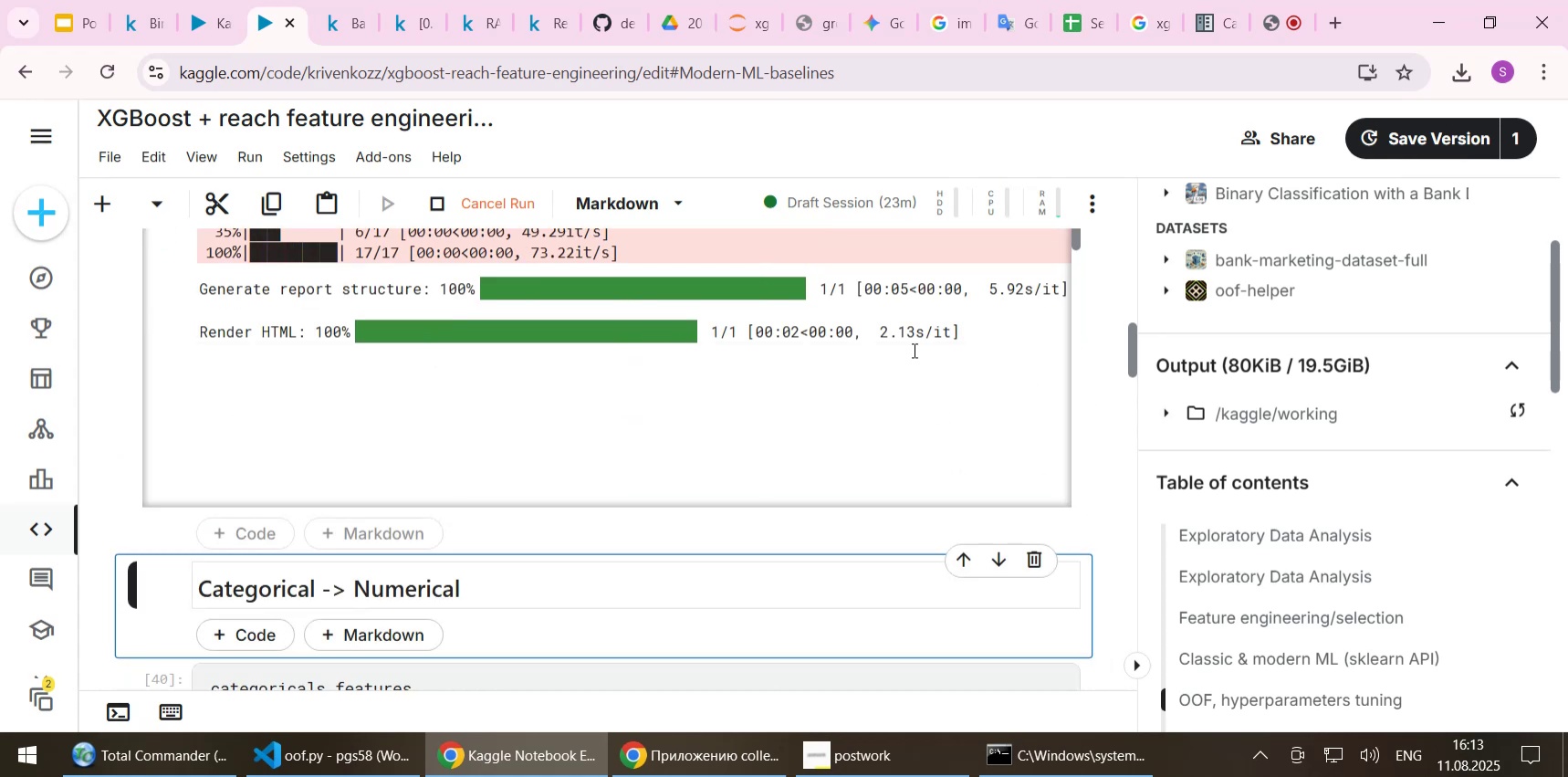 
scroll: coordinate [1113, 333], scroll_direction: up, amount: 1.0
 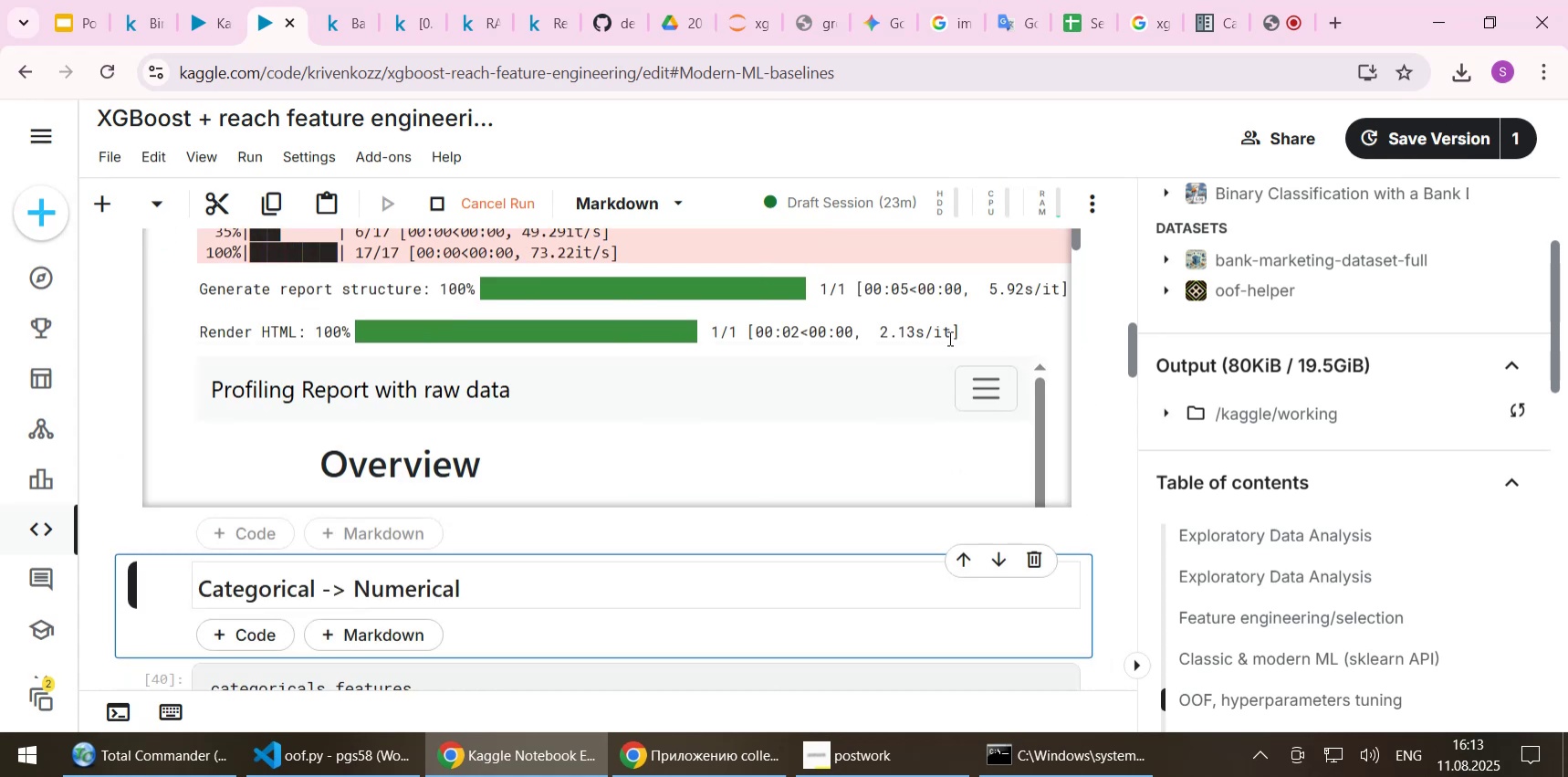 
scroll: coordinate [900, 362], scroll_direction: down, amount: 3.0
 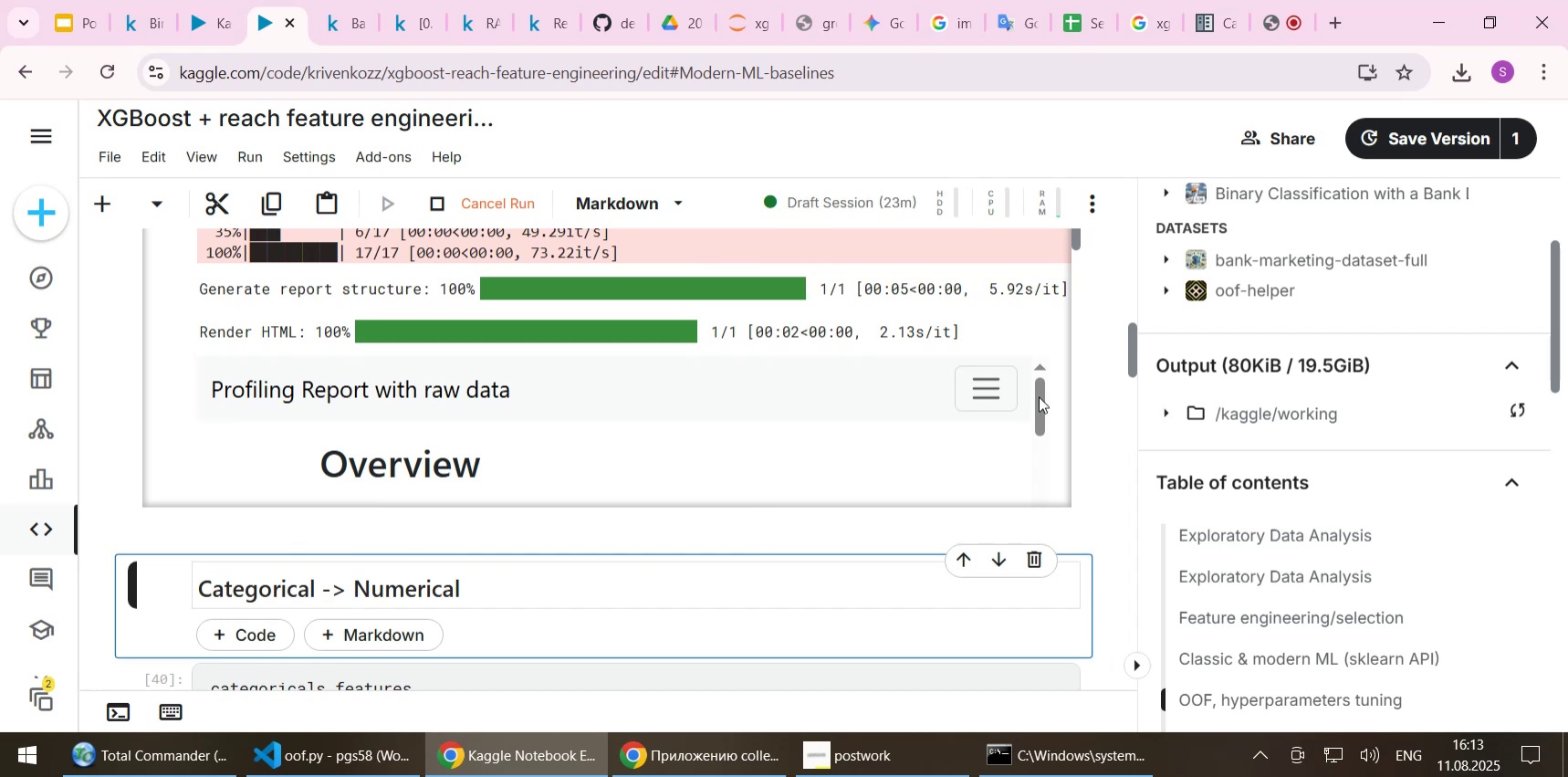 
left_click_drag(start_coordinate=[1039, 396], to_coordinate=[1040, 444])
 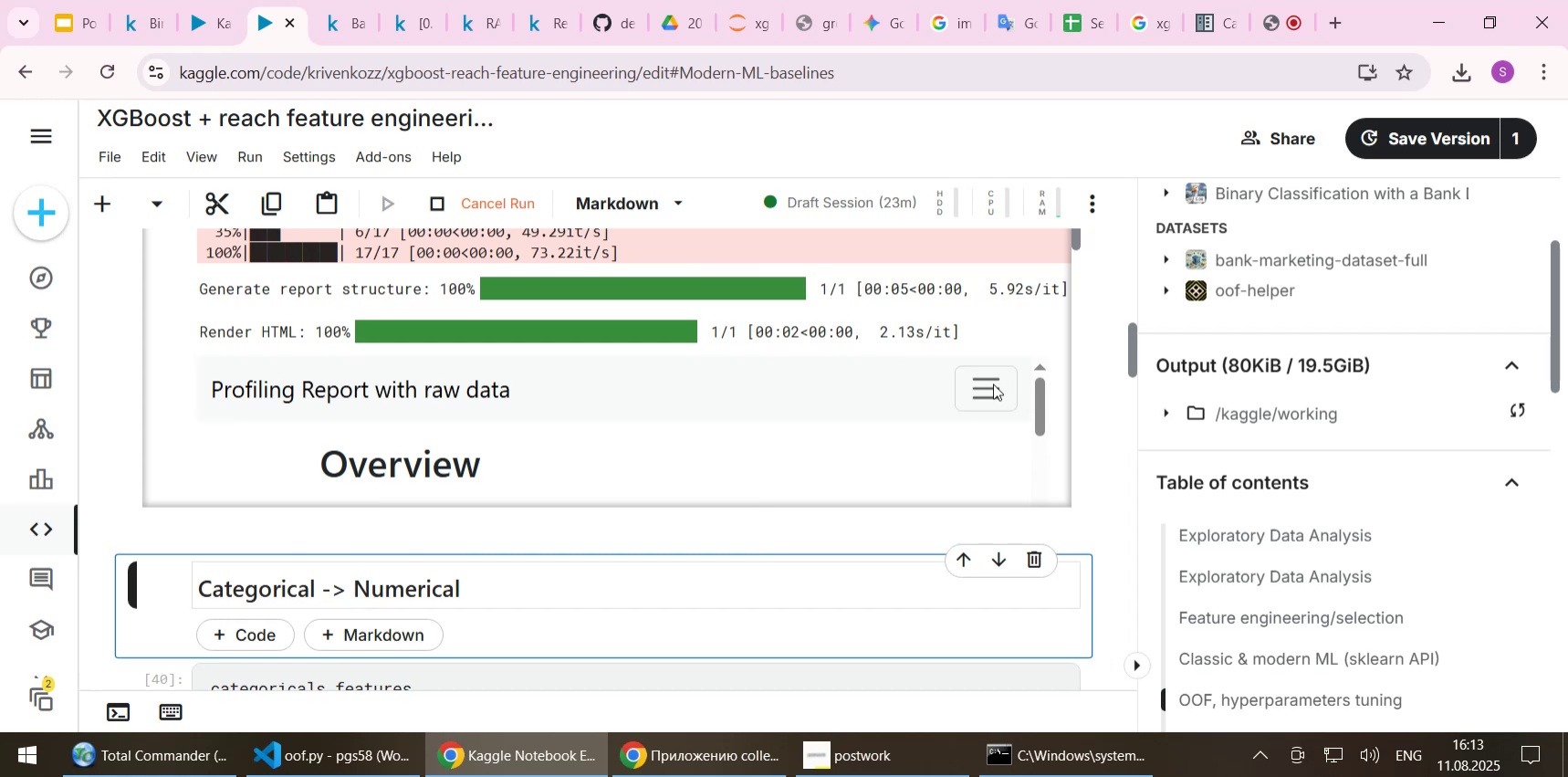 
left_click_drag(start_coordinate=[1040, 400], to_coordinate=[1040, 470])
 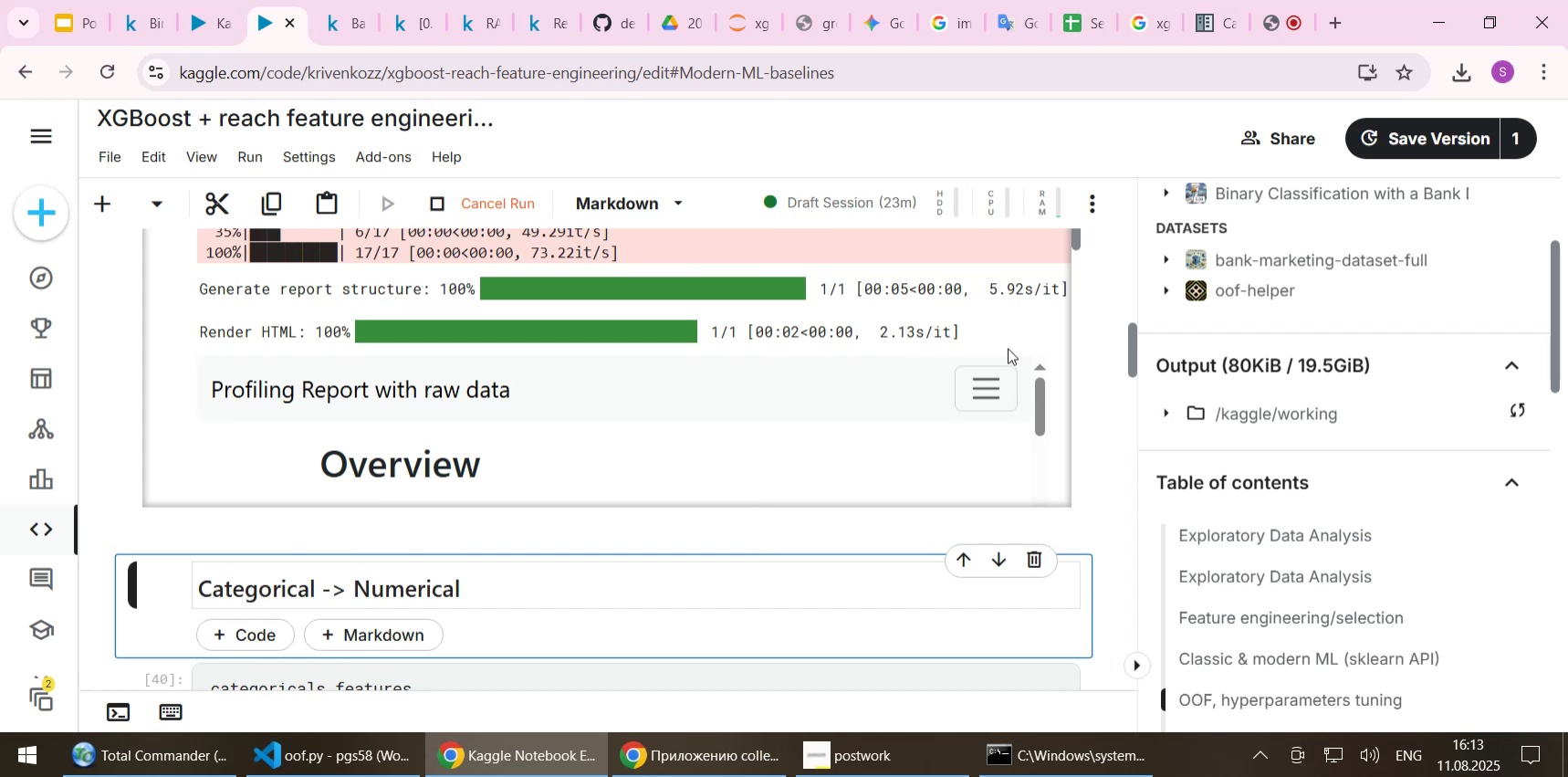 
mouse_move([987, 341])
 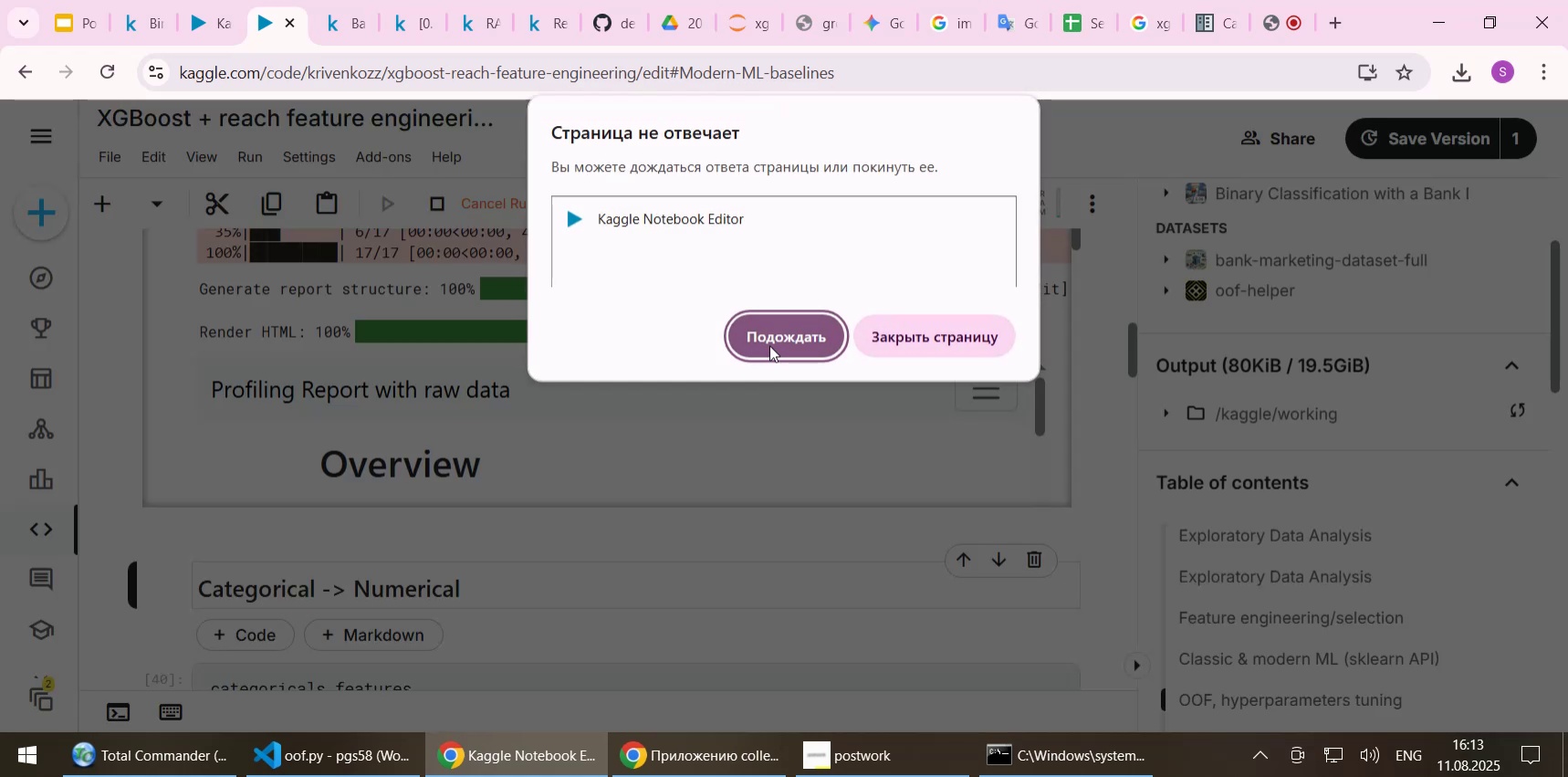 
left_click([769, 345])
 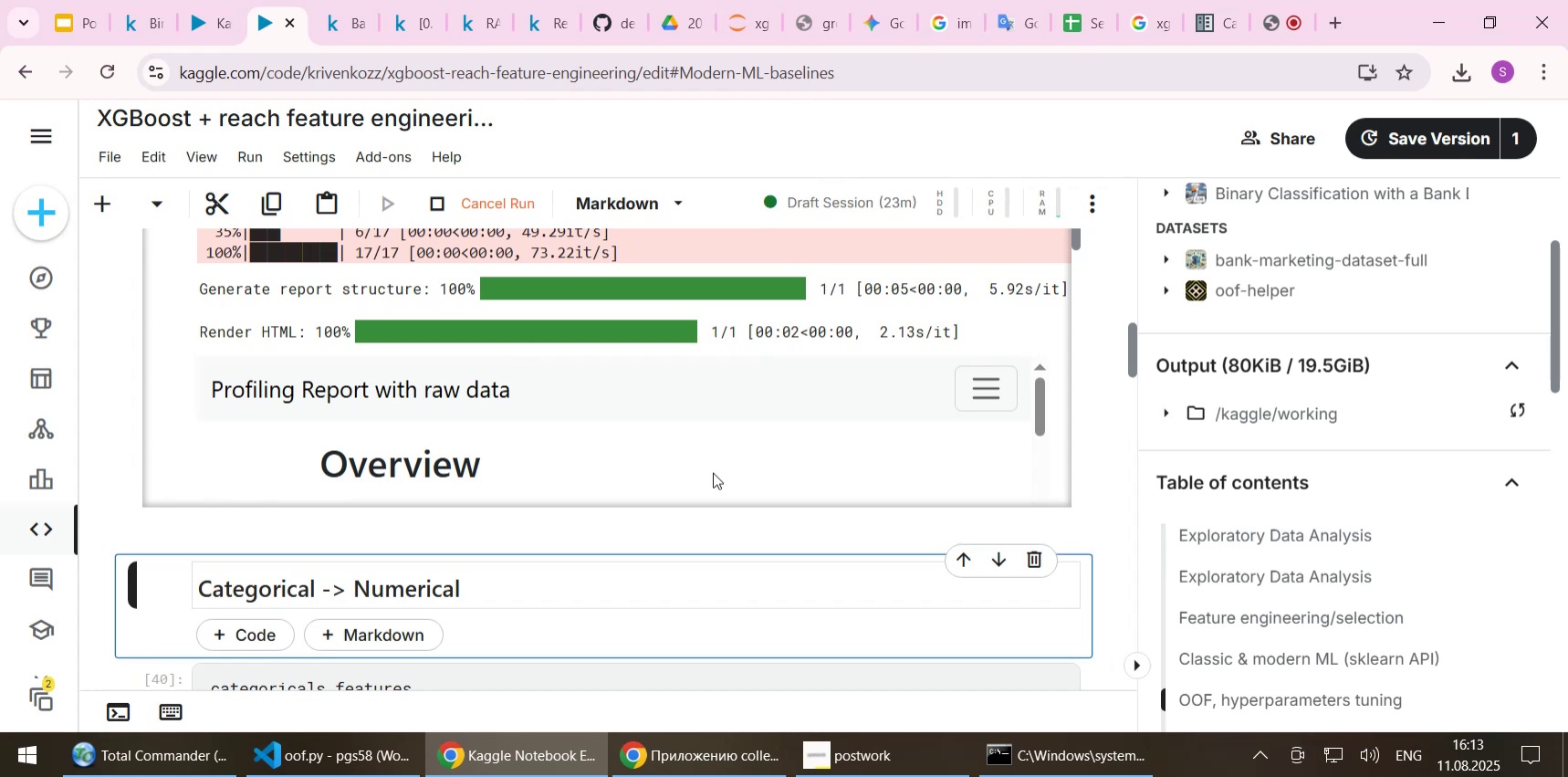 
wait(18.24)
 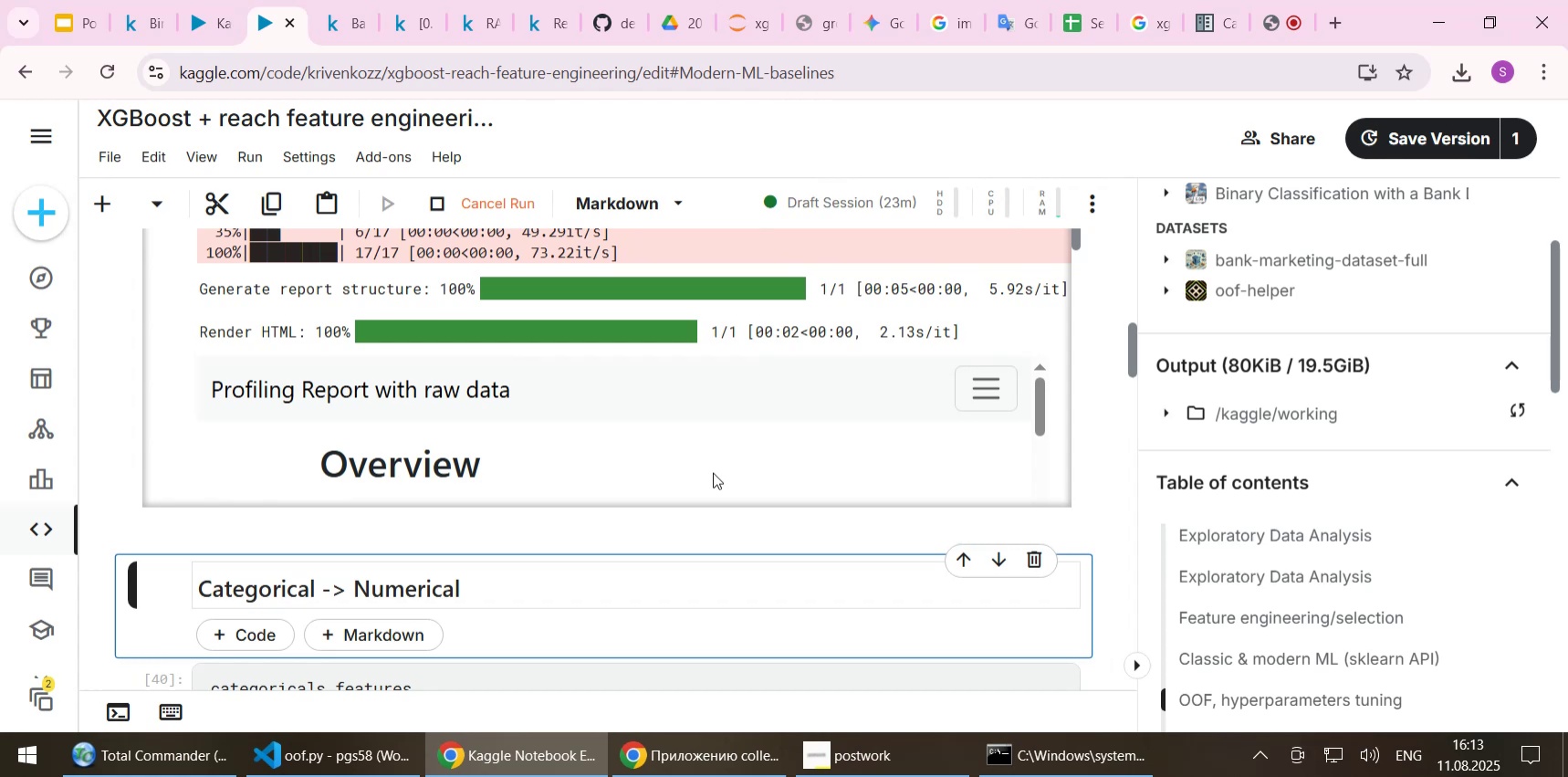 
left_click([773, 331])
 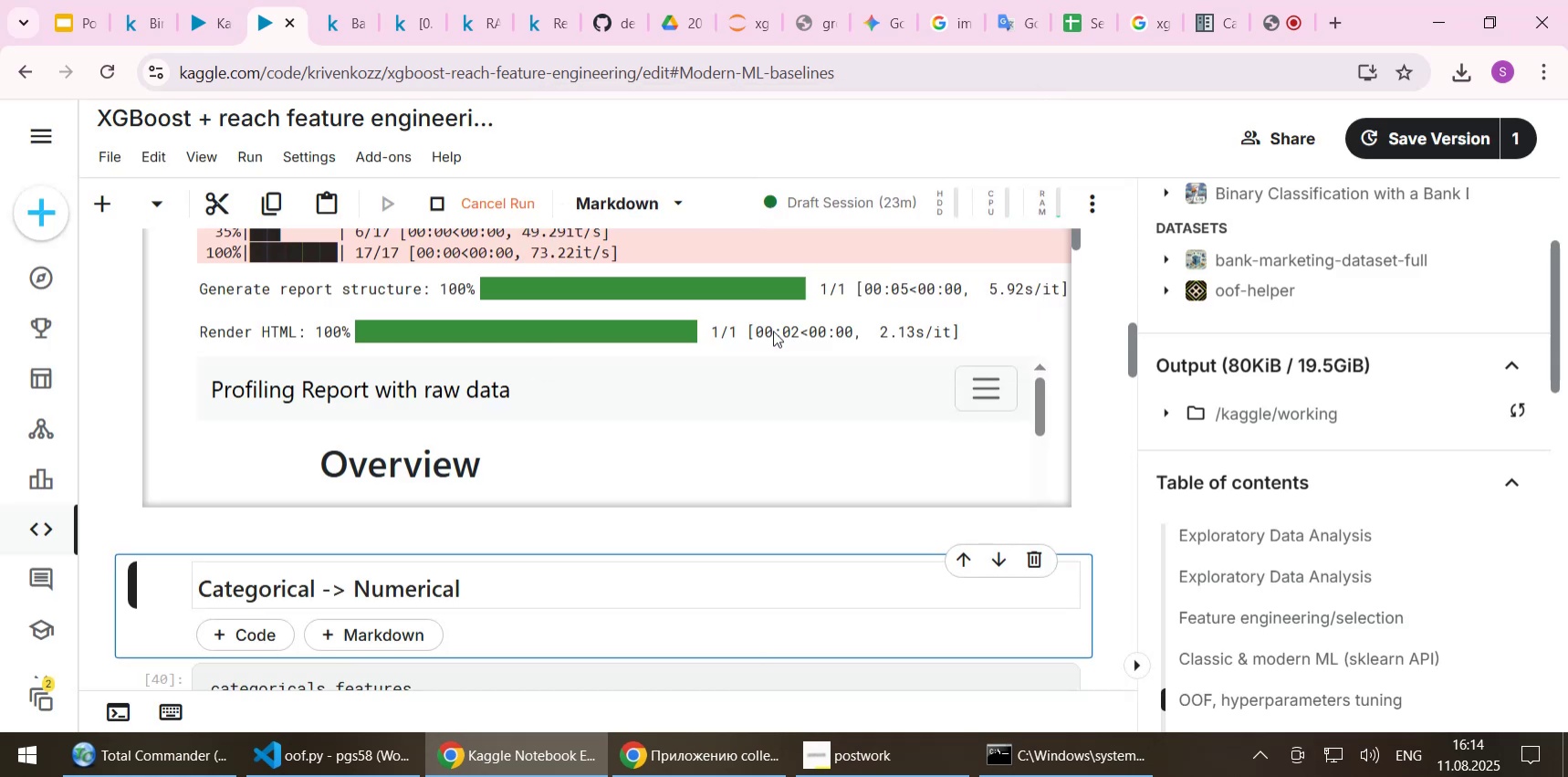 
scroll: coordinate [922, 391], scroll_direction: up, amount: 1.0
 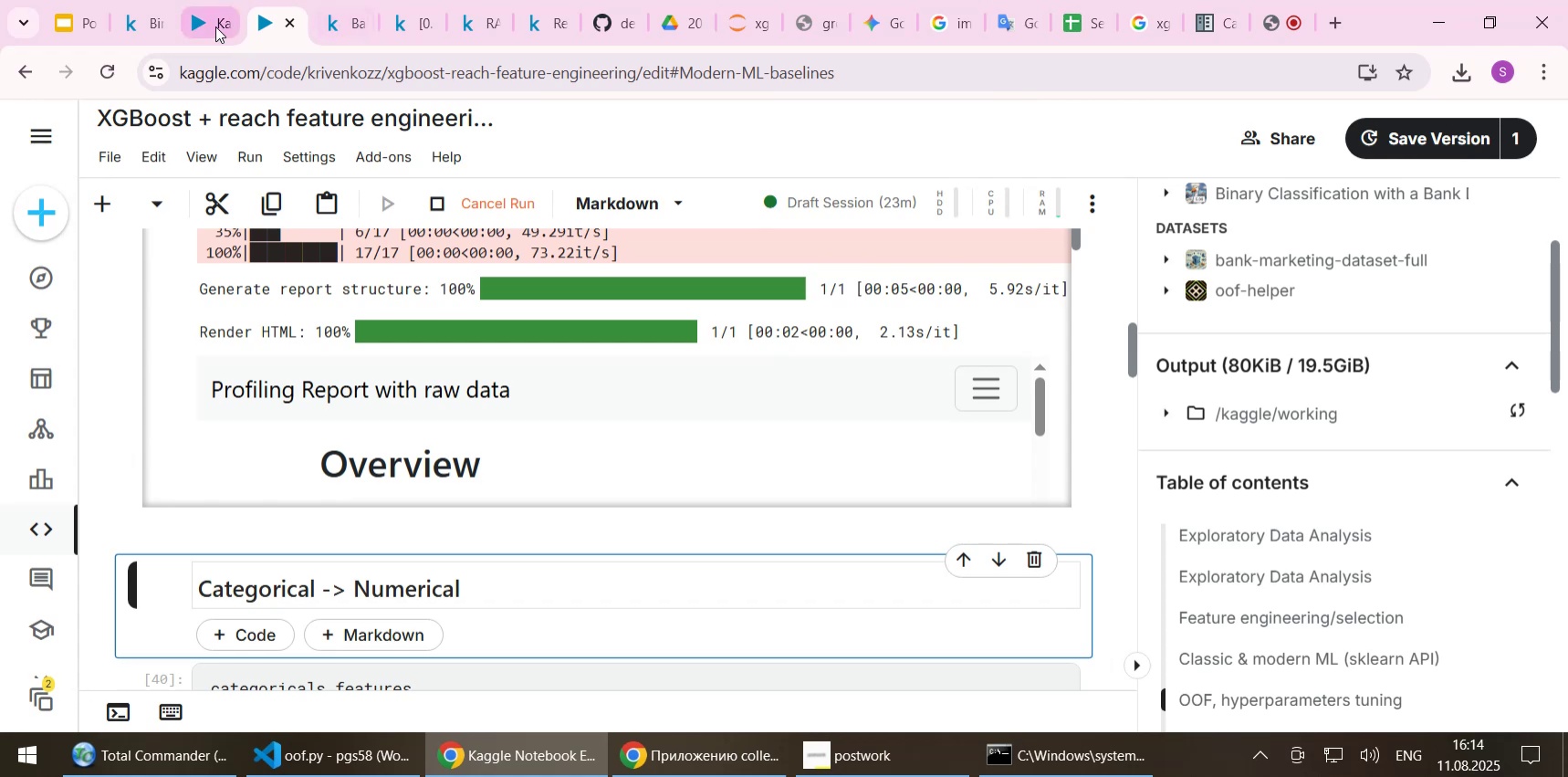 
left_click([214, 26])
 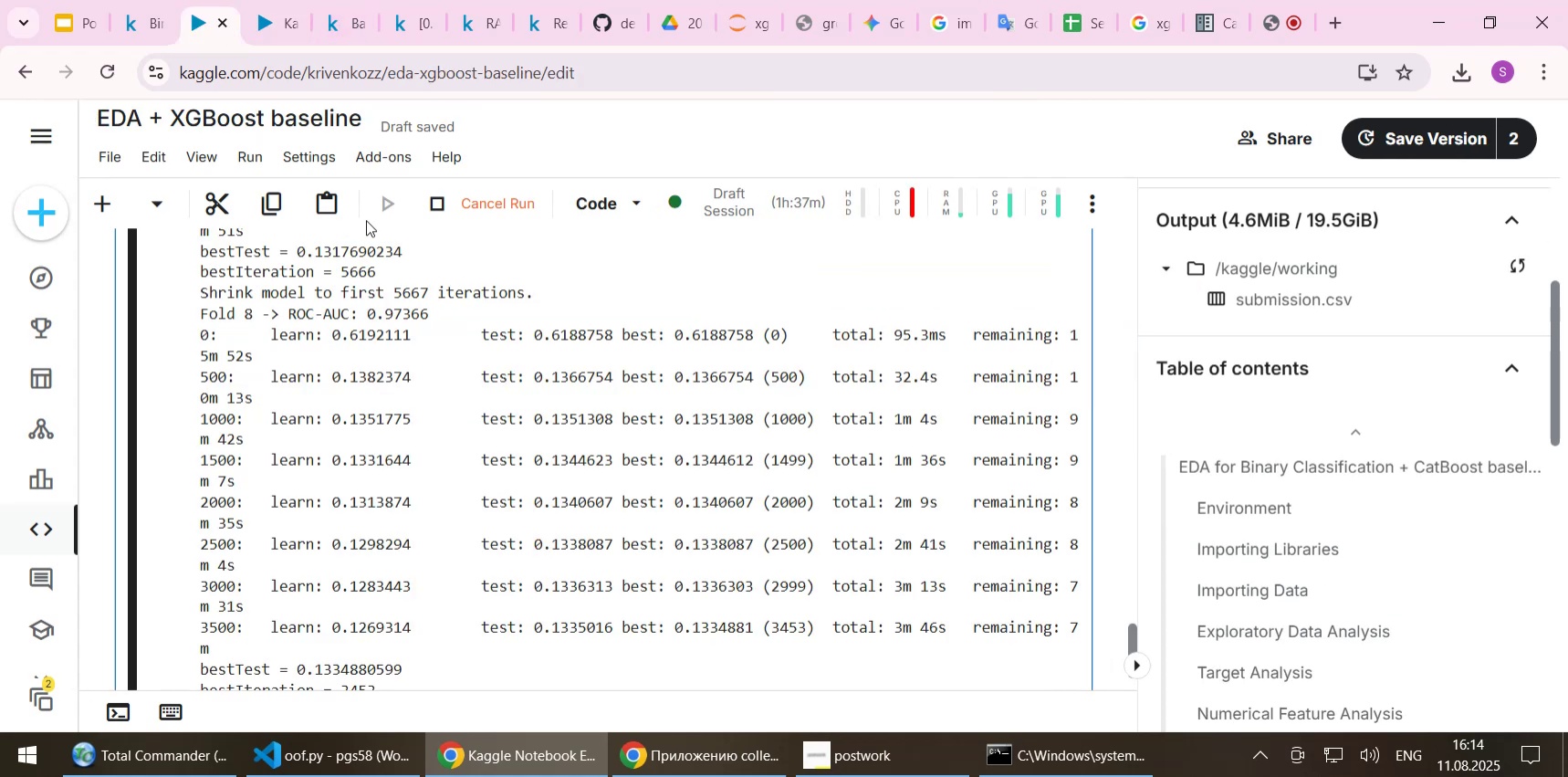 
scroll: coordinate [431, 404], scroll_direction: down, amount: 2.0
 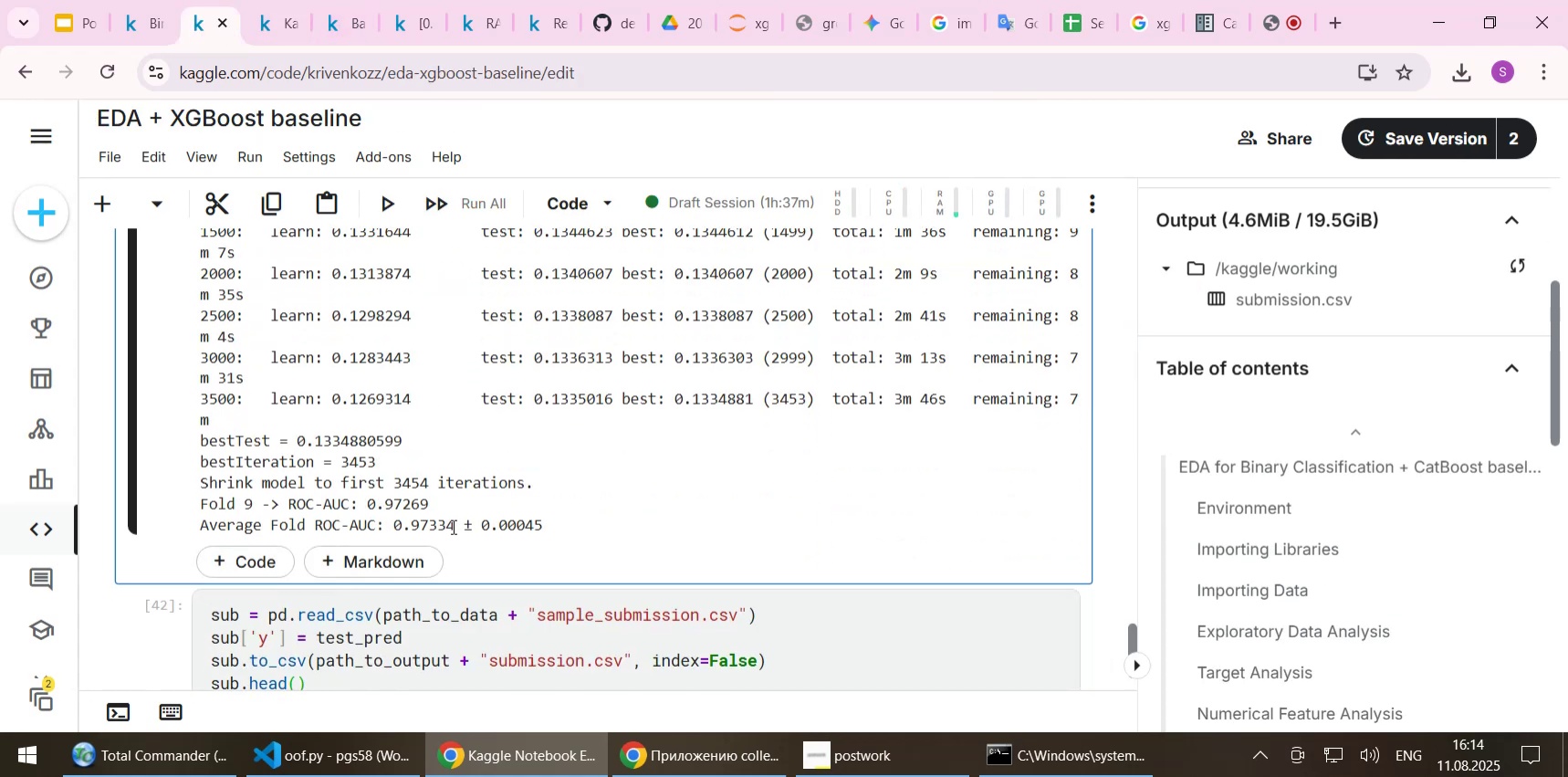 
left_click_drag(start_coordinate=[419, 520], to_coordinate=[435, 520])
 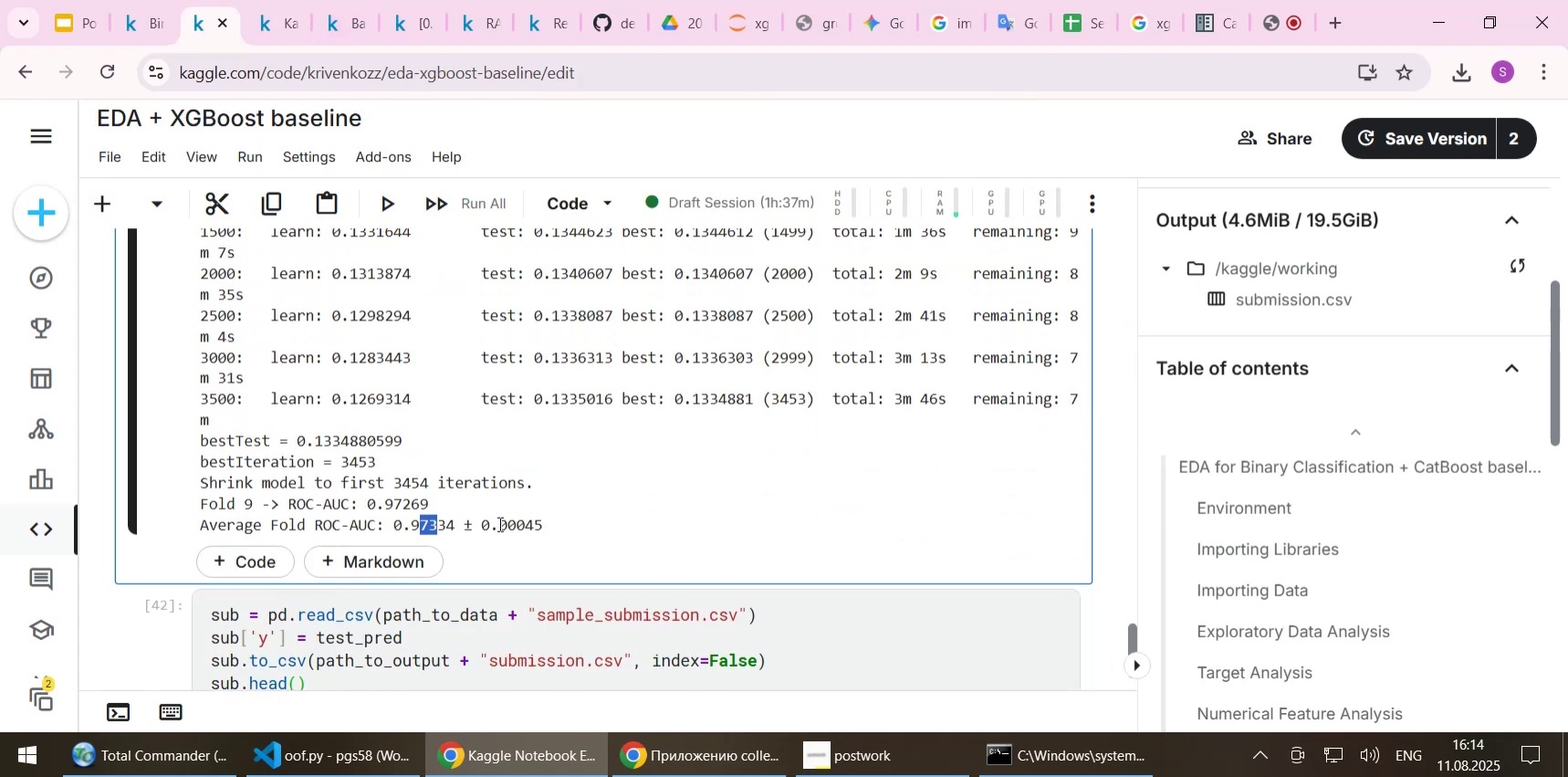 
left_click_drag(start_coordinate=[500, 523], to_coordinate=[523, 523])
 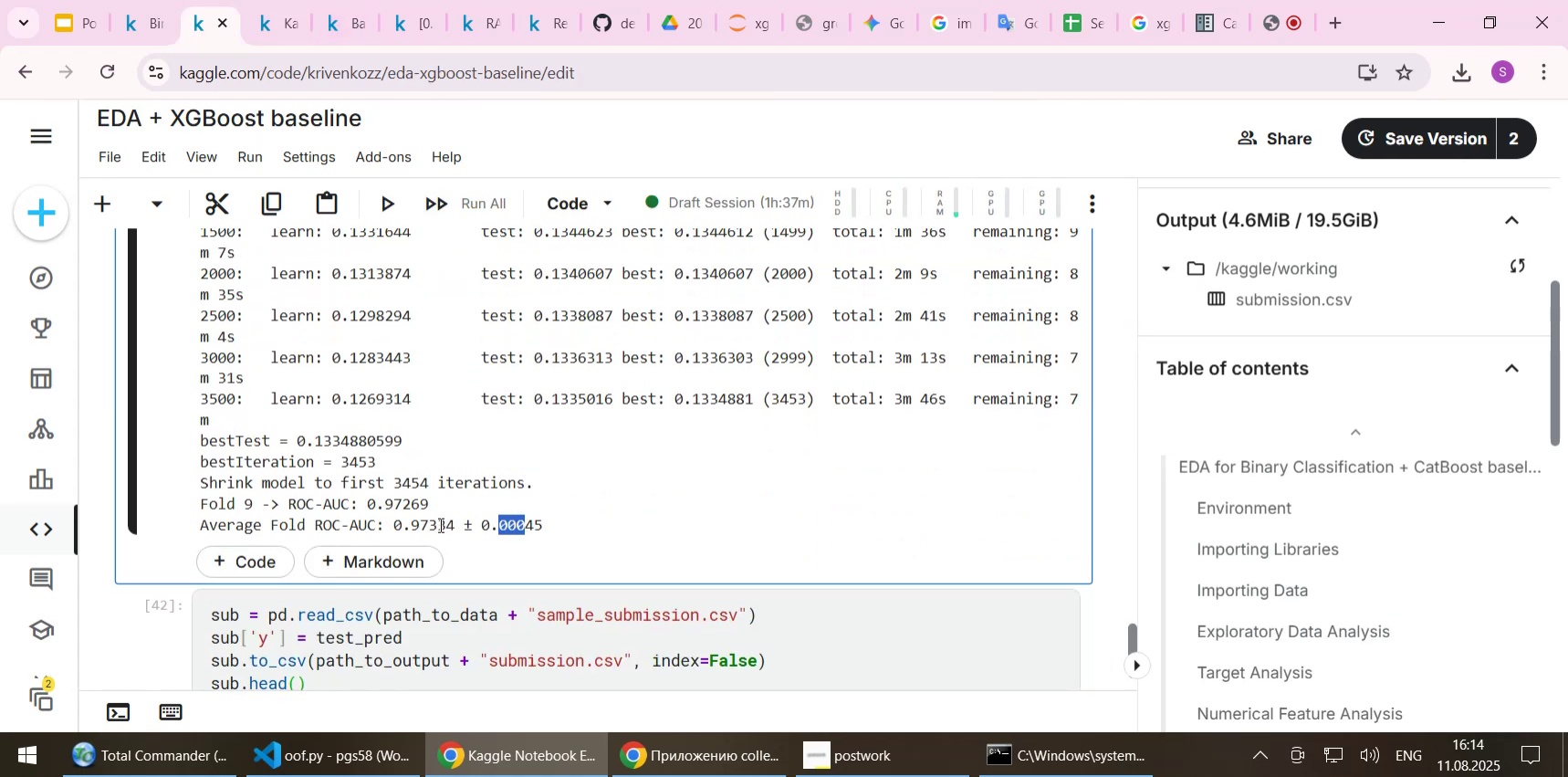 
left_click_drag(start_coordinate=[438, 524], to_coordinate=[452, 524])
 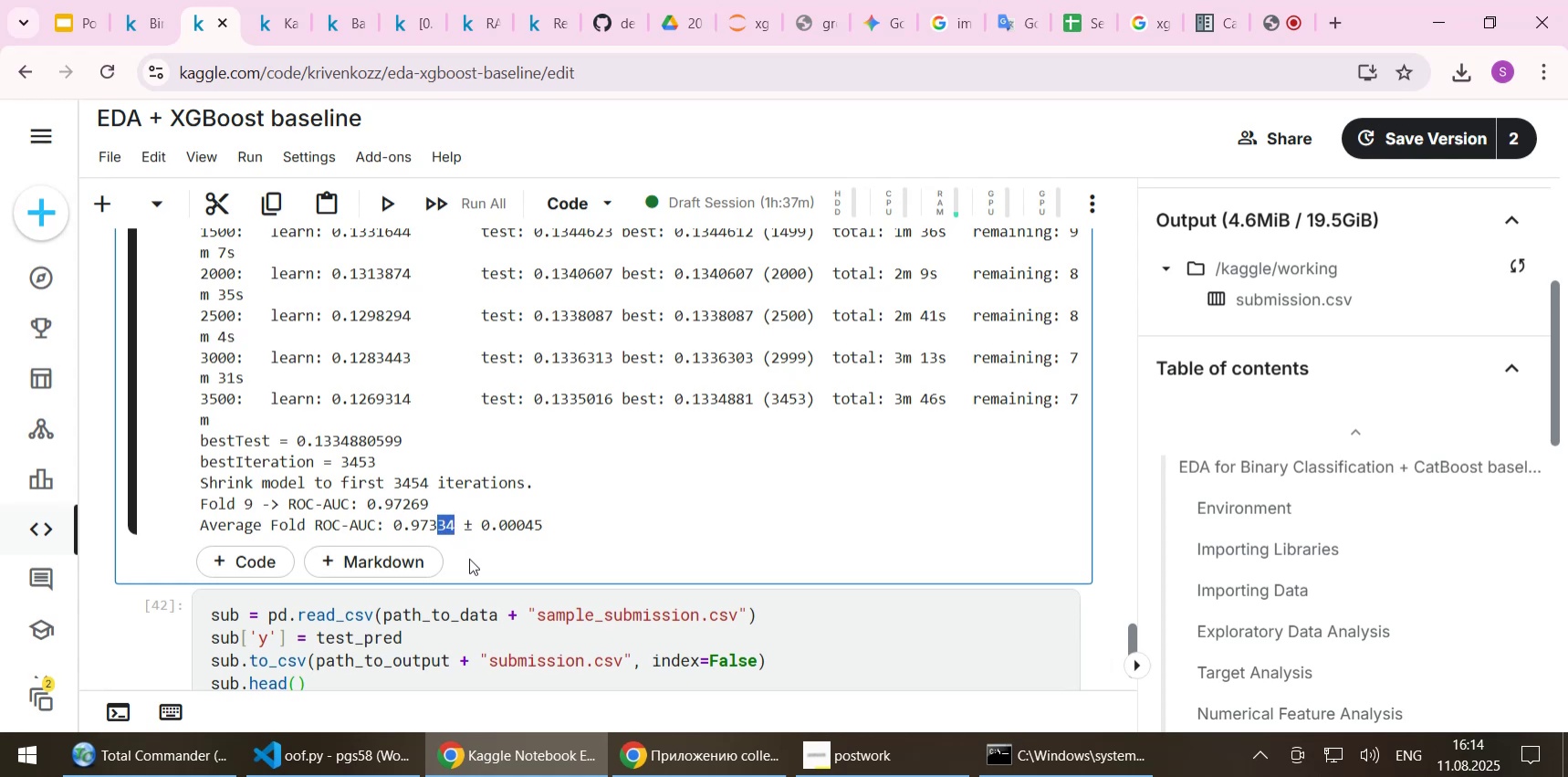 
wait(6.37)
 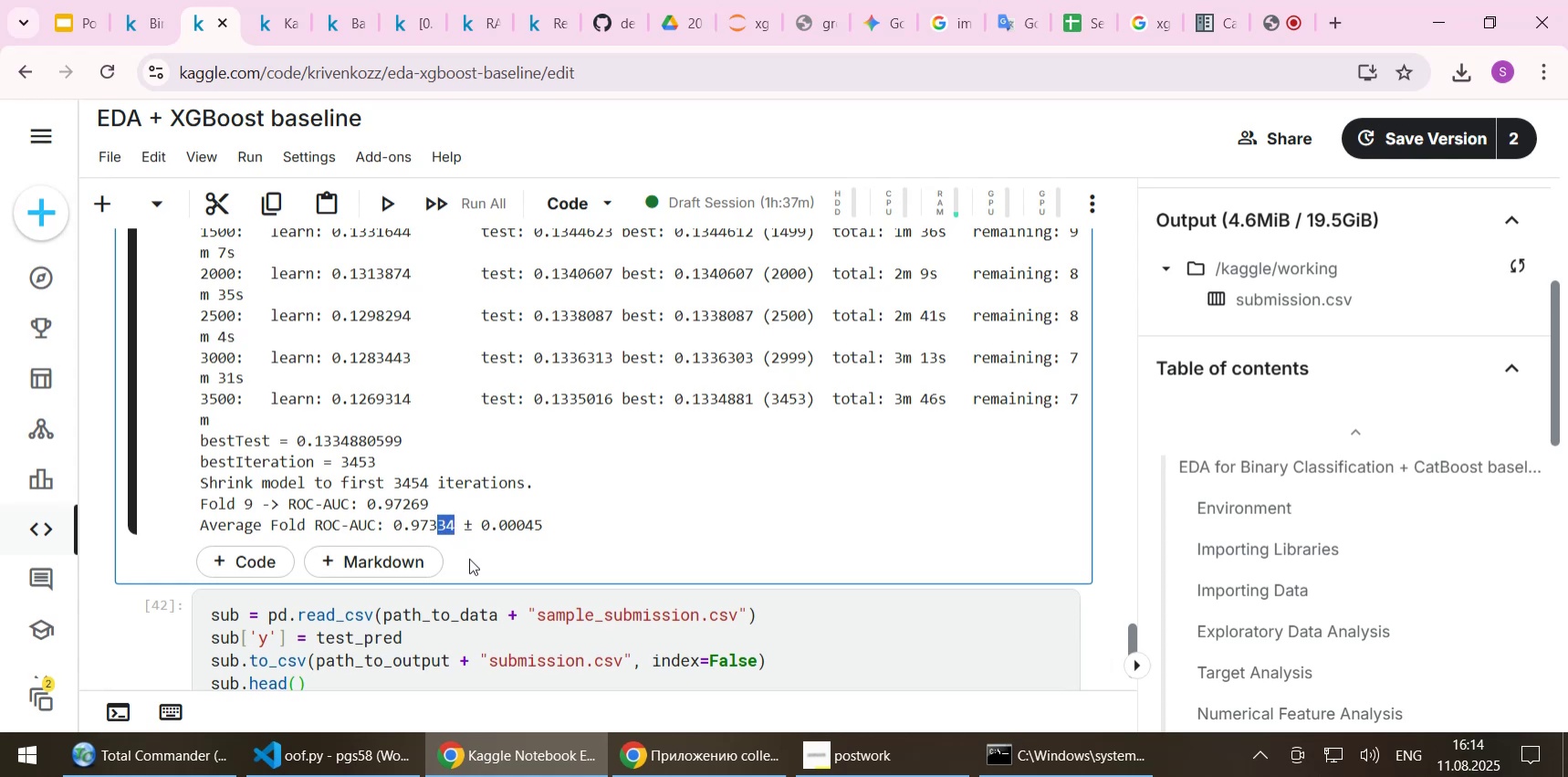 
left_click([487, 499])
 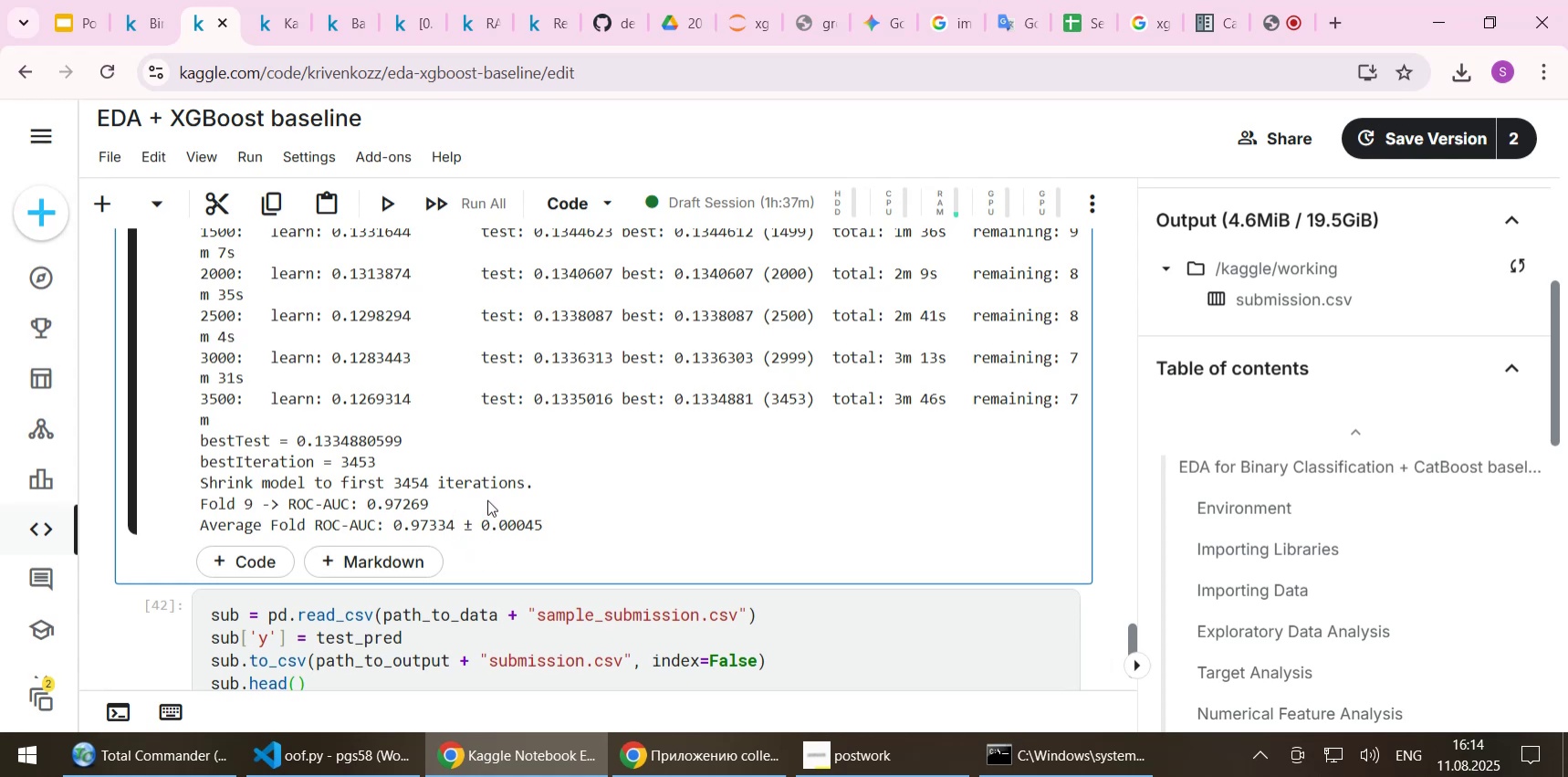 
scroll: coordinate [487, 499], scroll_direction: down, amount: 1.0
 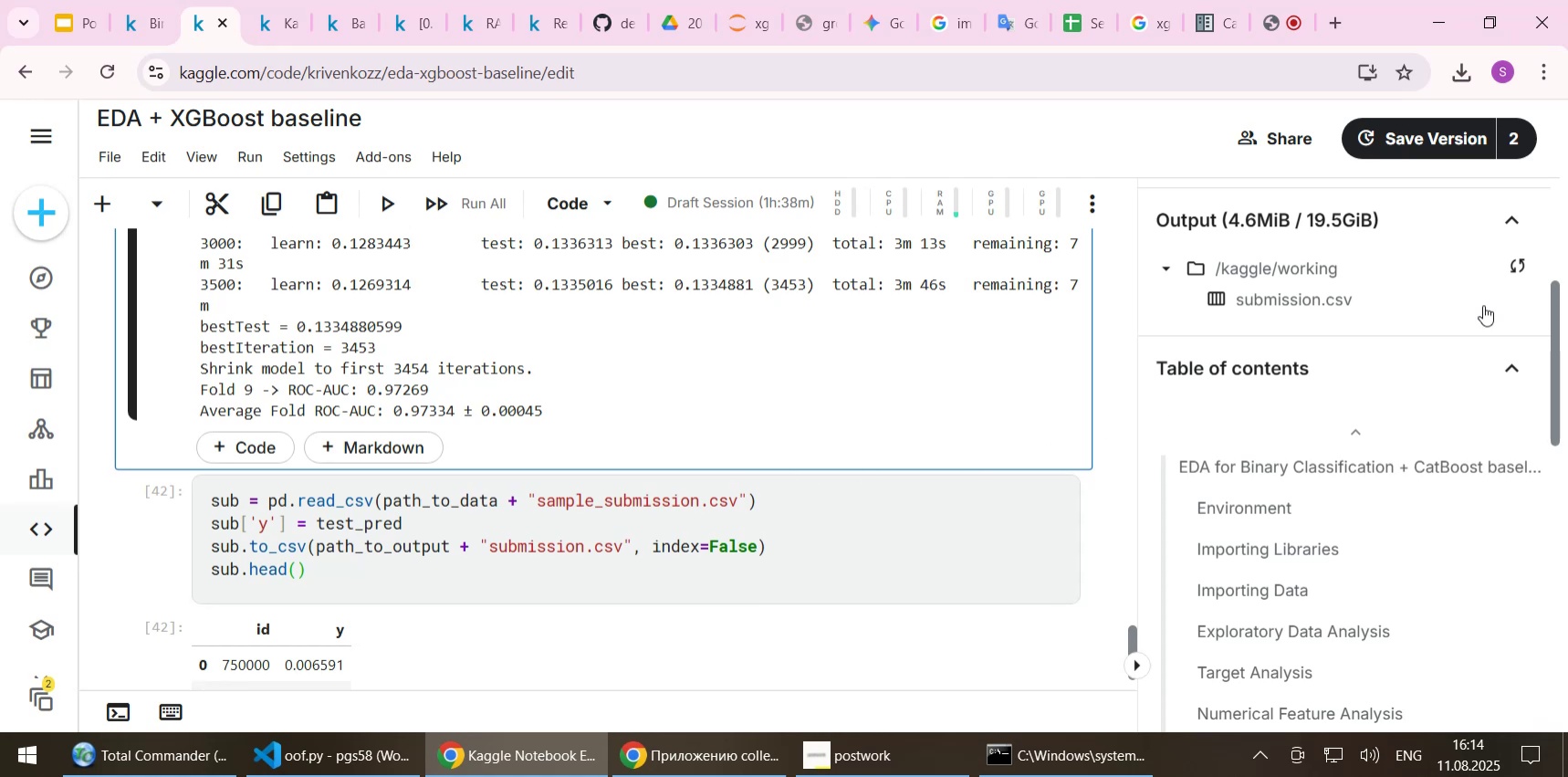 
left_click([1523, 260])
 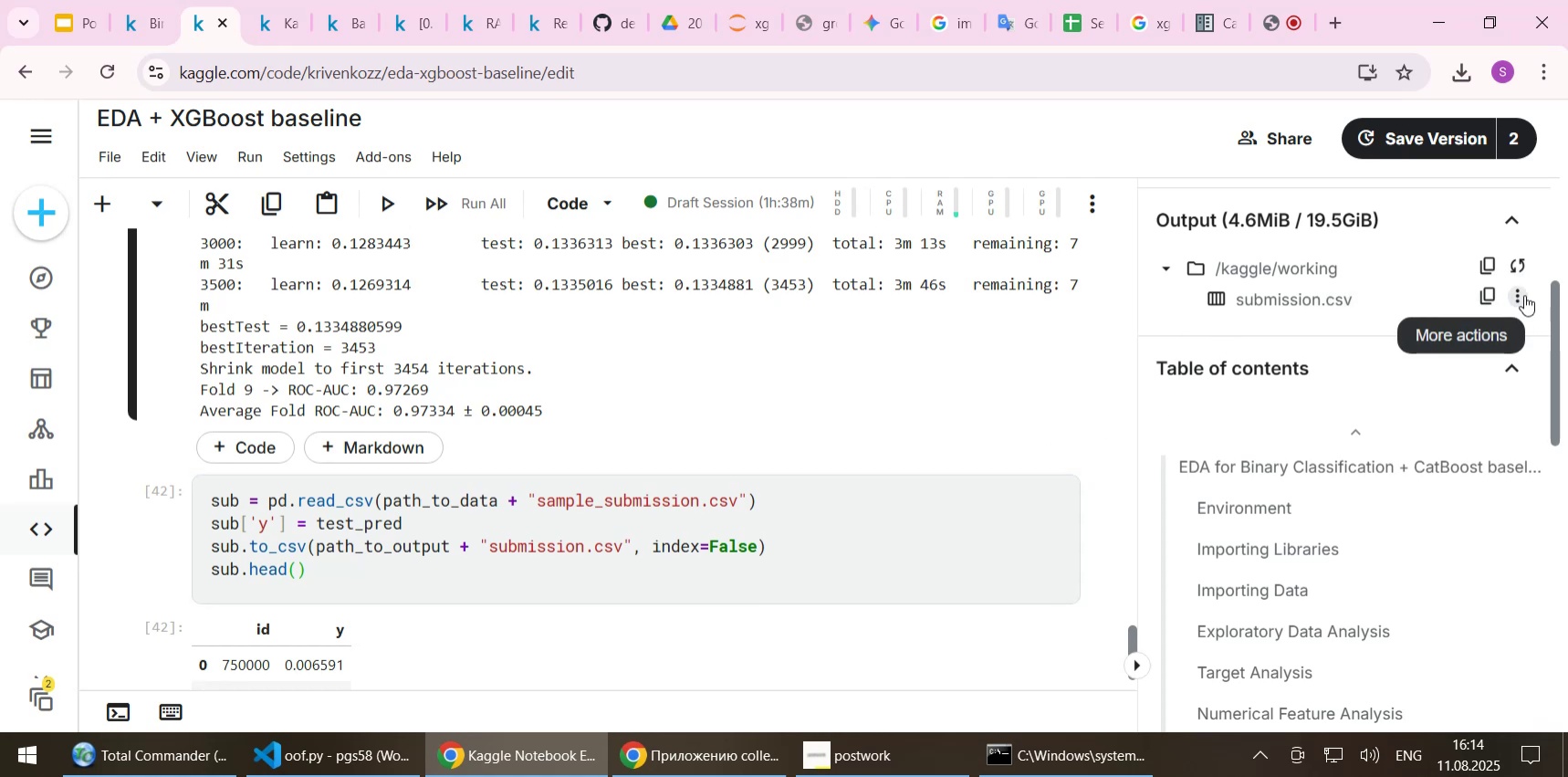 
left_click([1517, 296])
 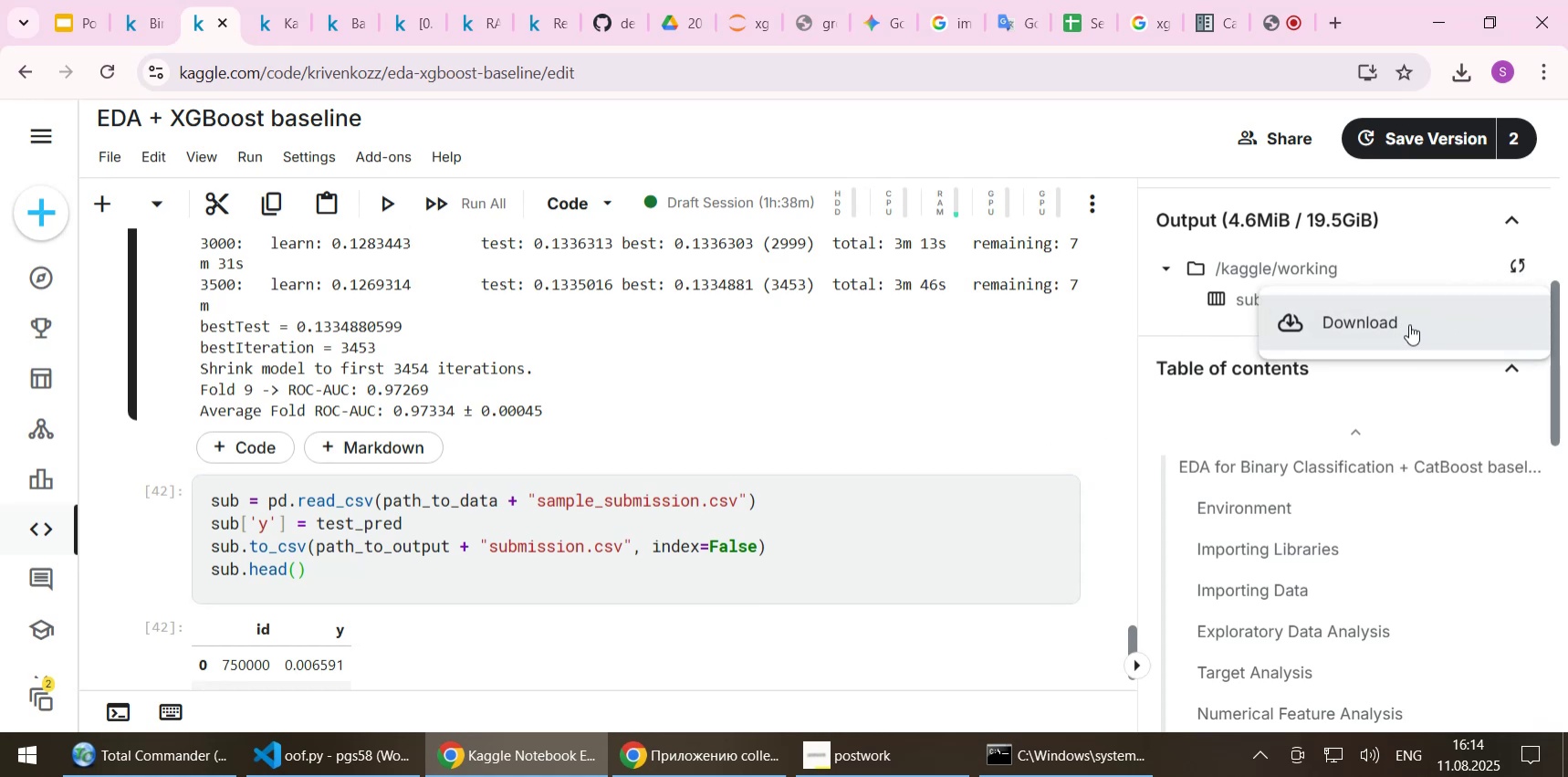 
left_click([1409, 324])
 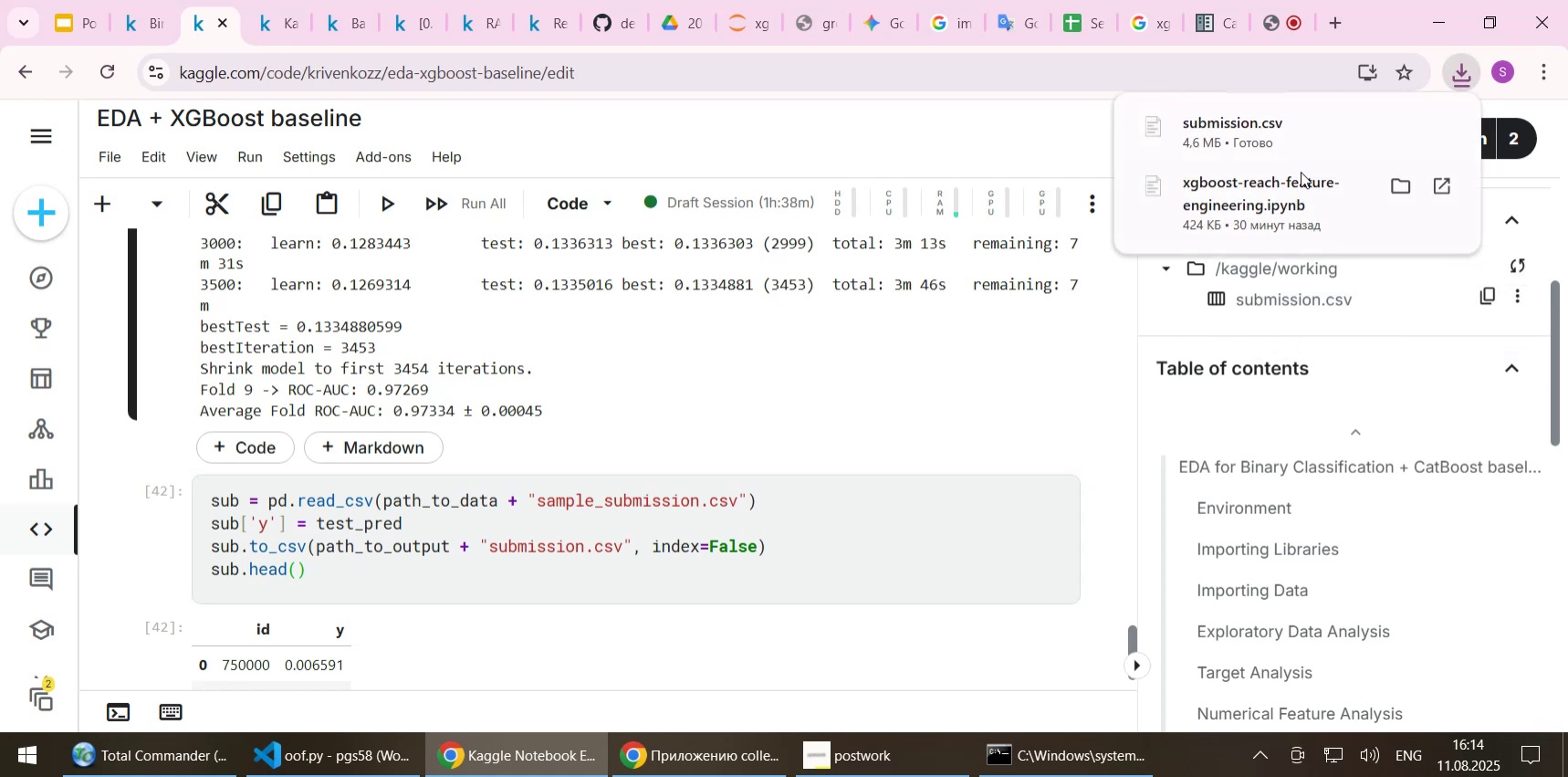 
left_click([1402, 130])
 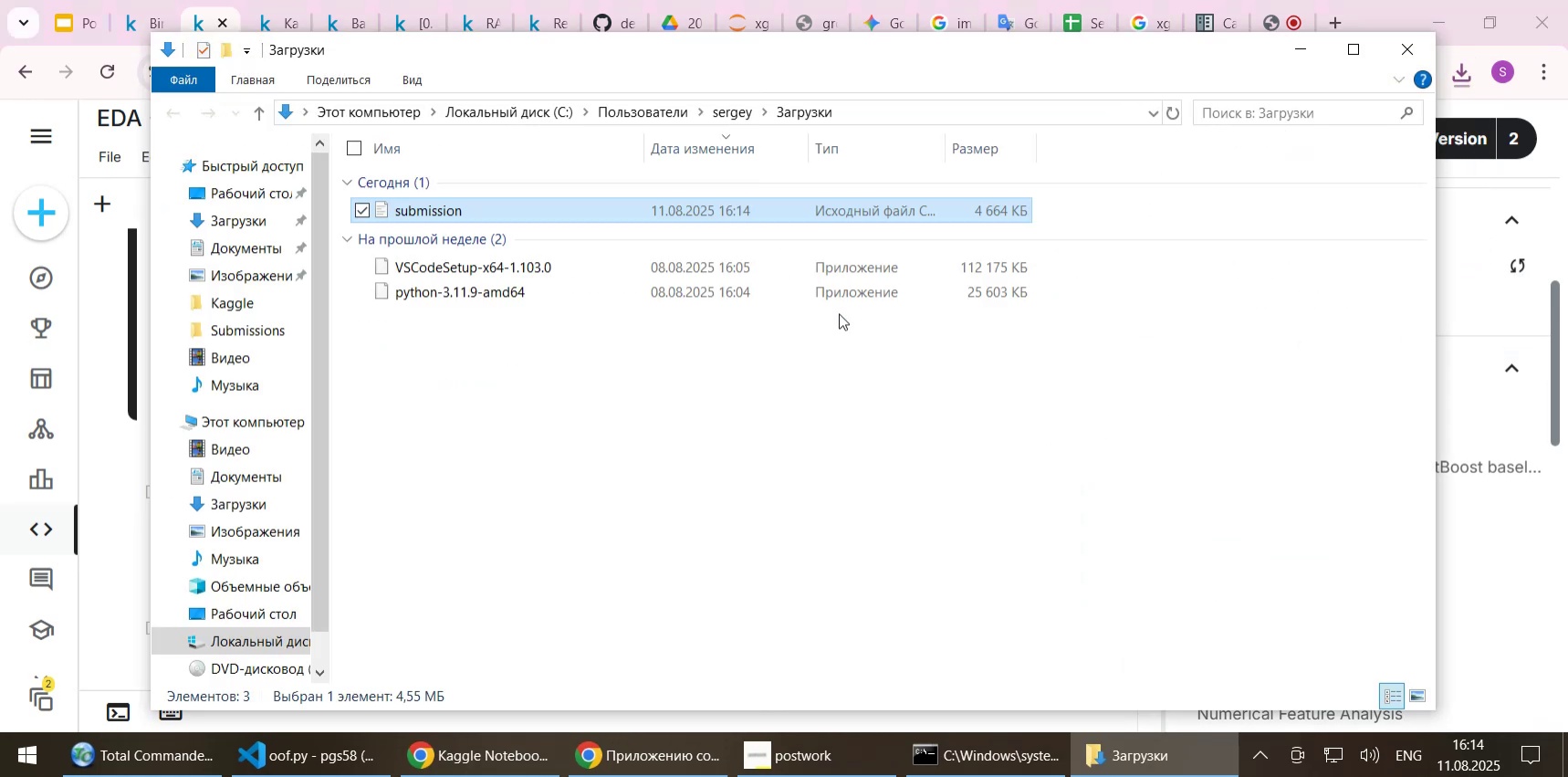 
key(Control+X)
 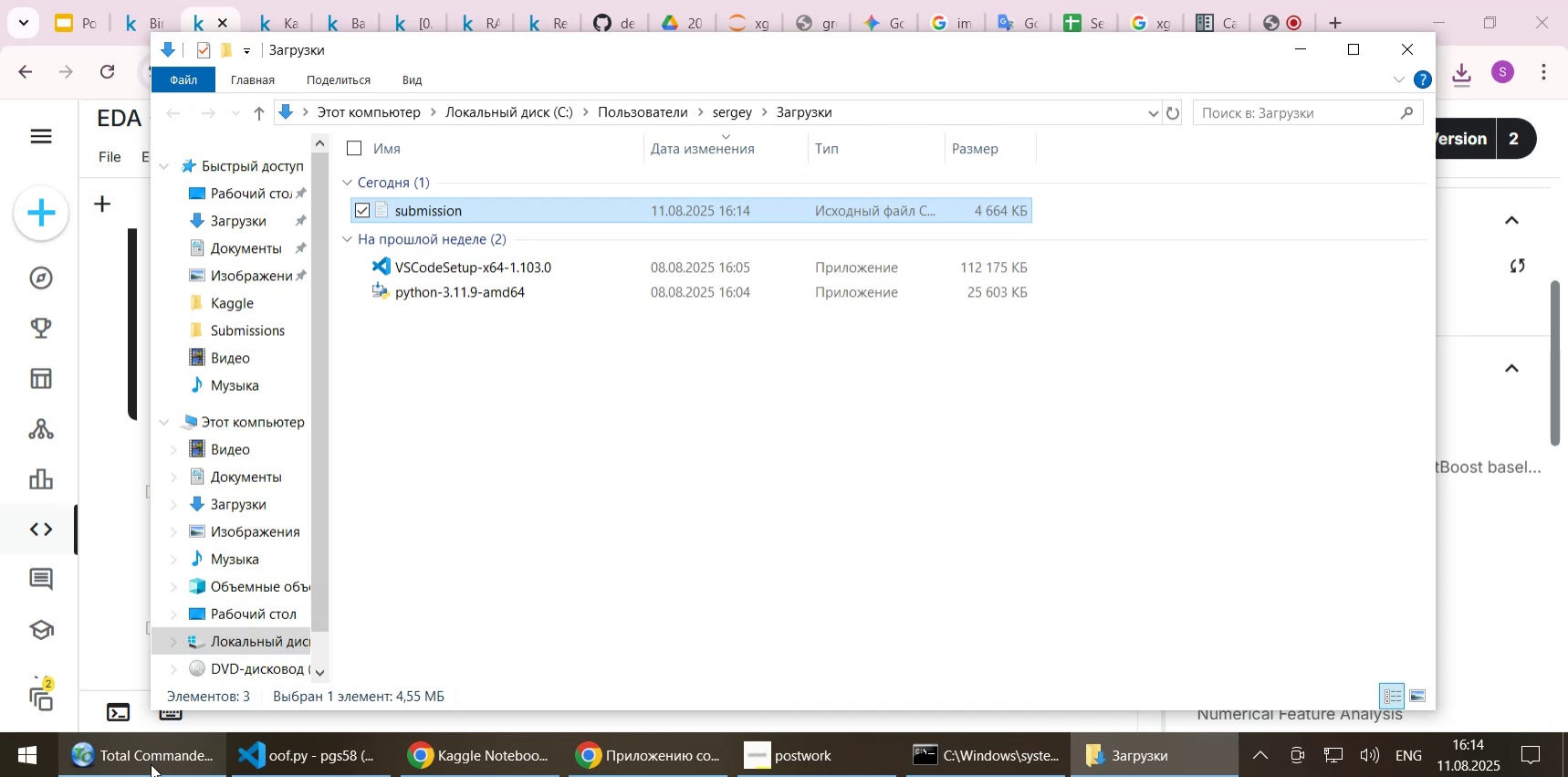 
left_click([151, 763])
 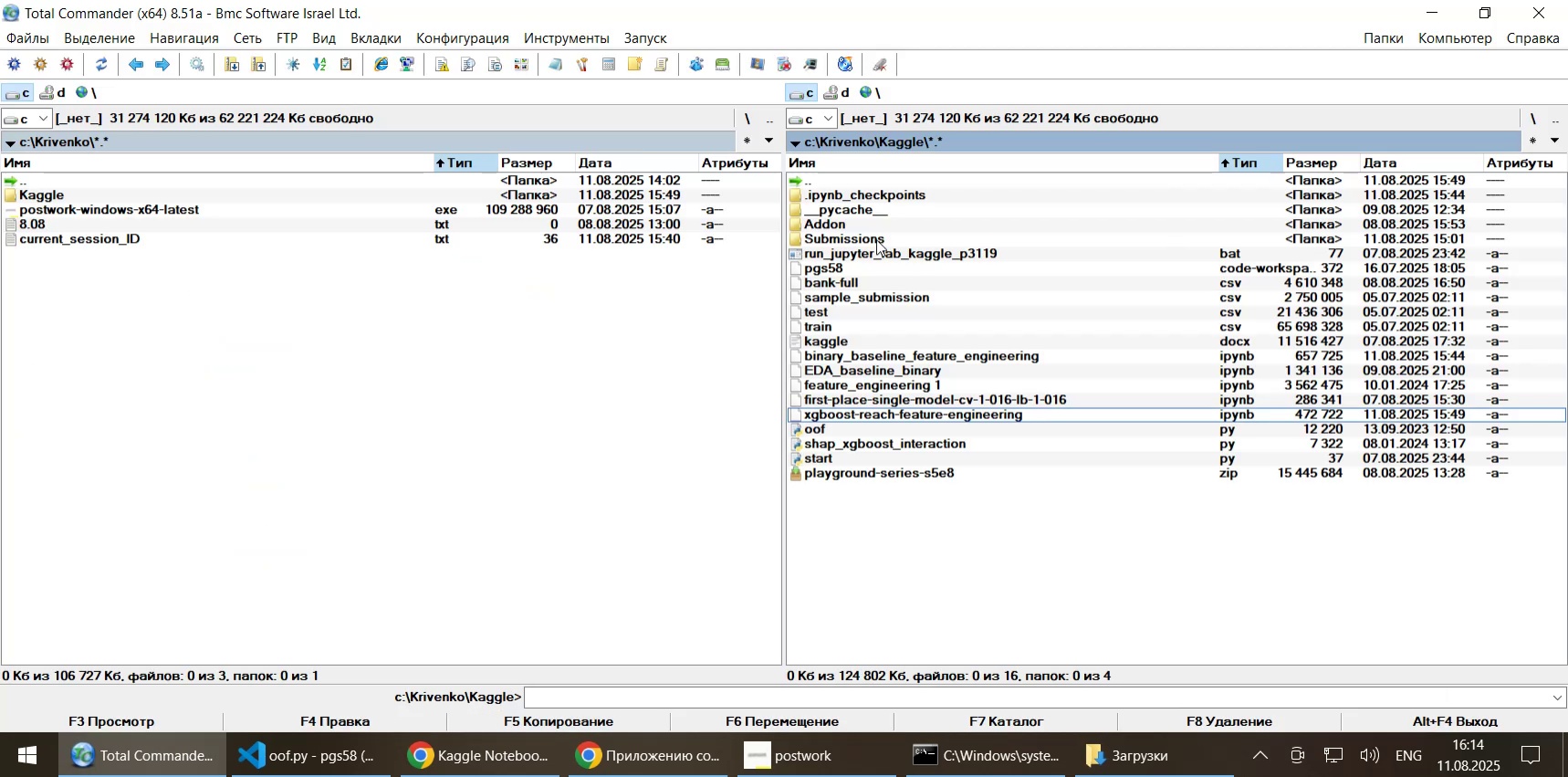 
double_click([876, 239])
 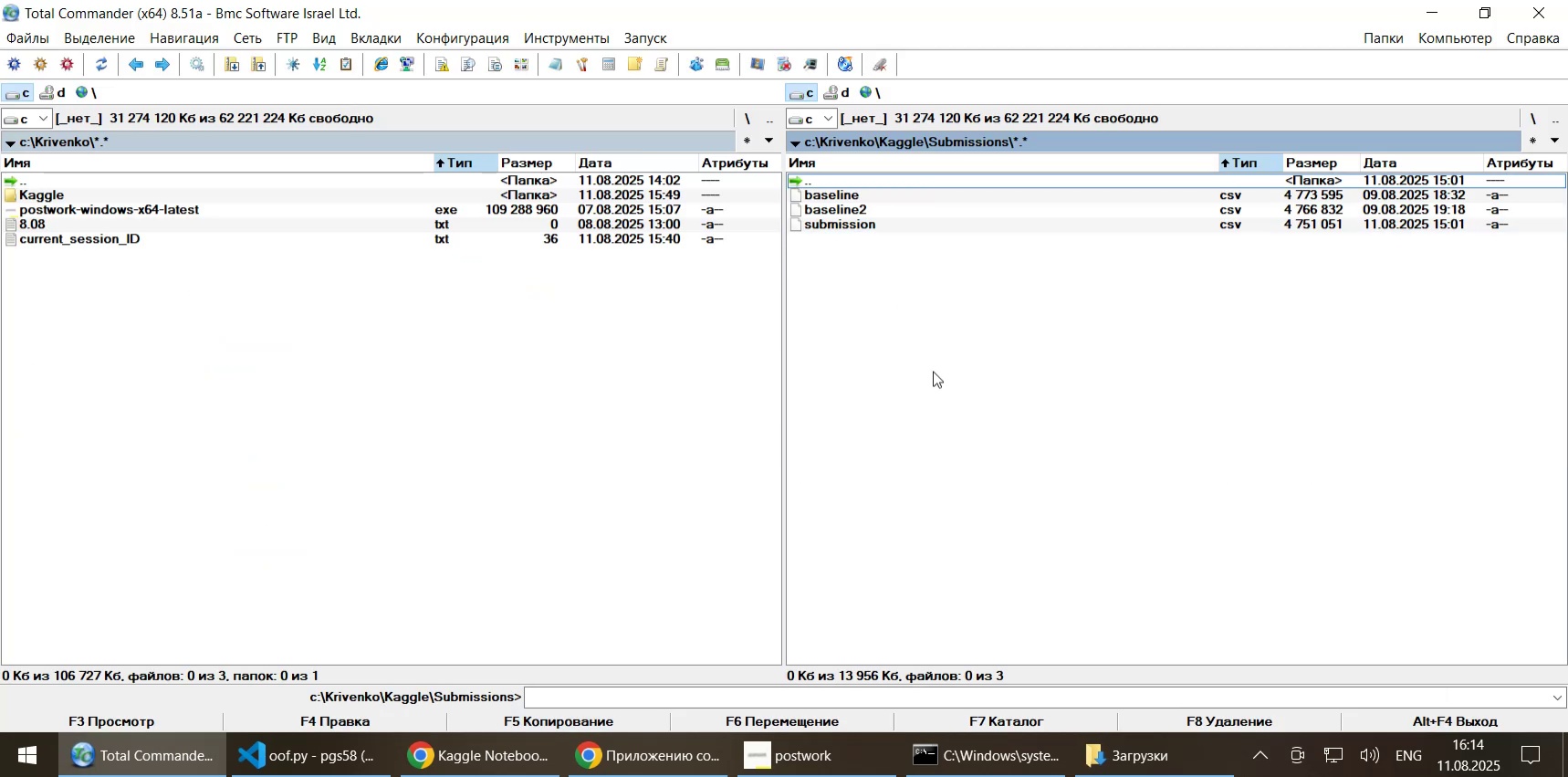 
hold_key(key=ControlLeft, duration=0.31)
 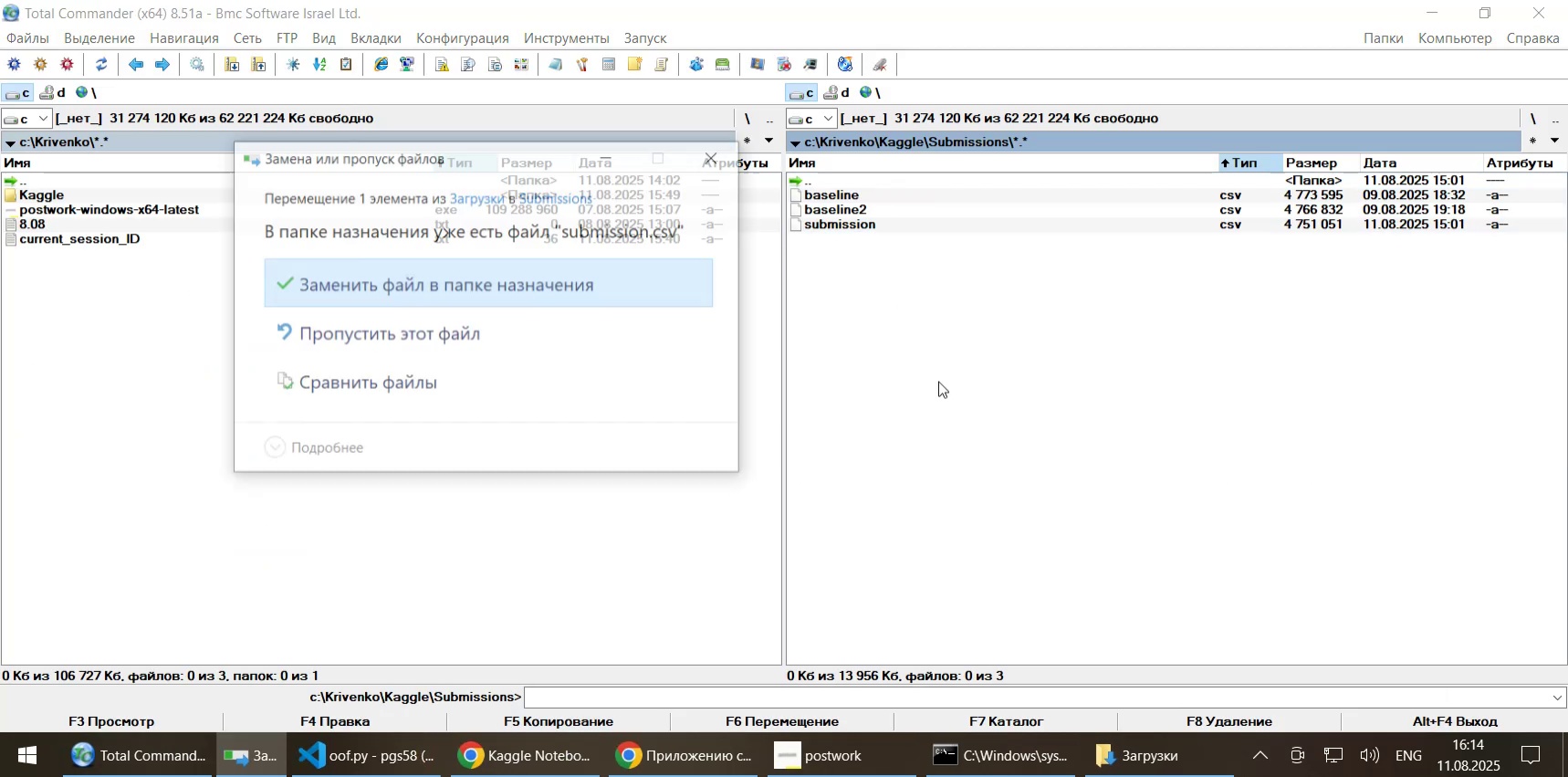 
left_click([479, 283])
 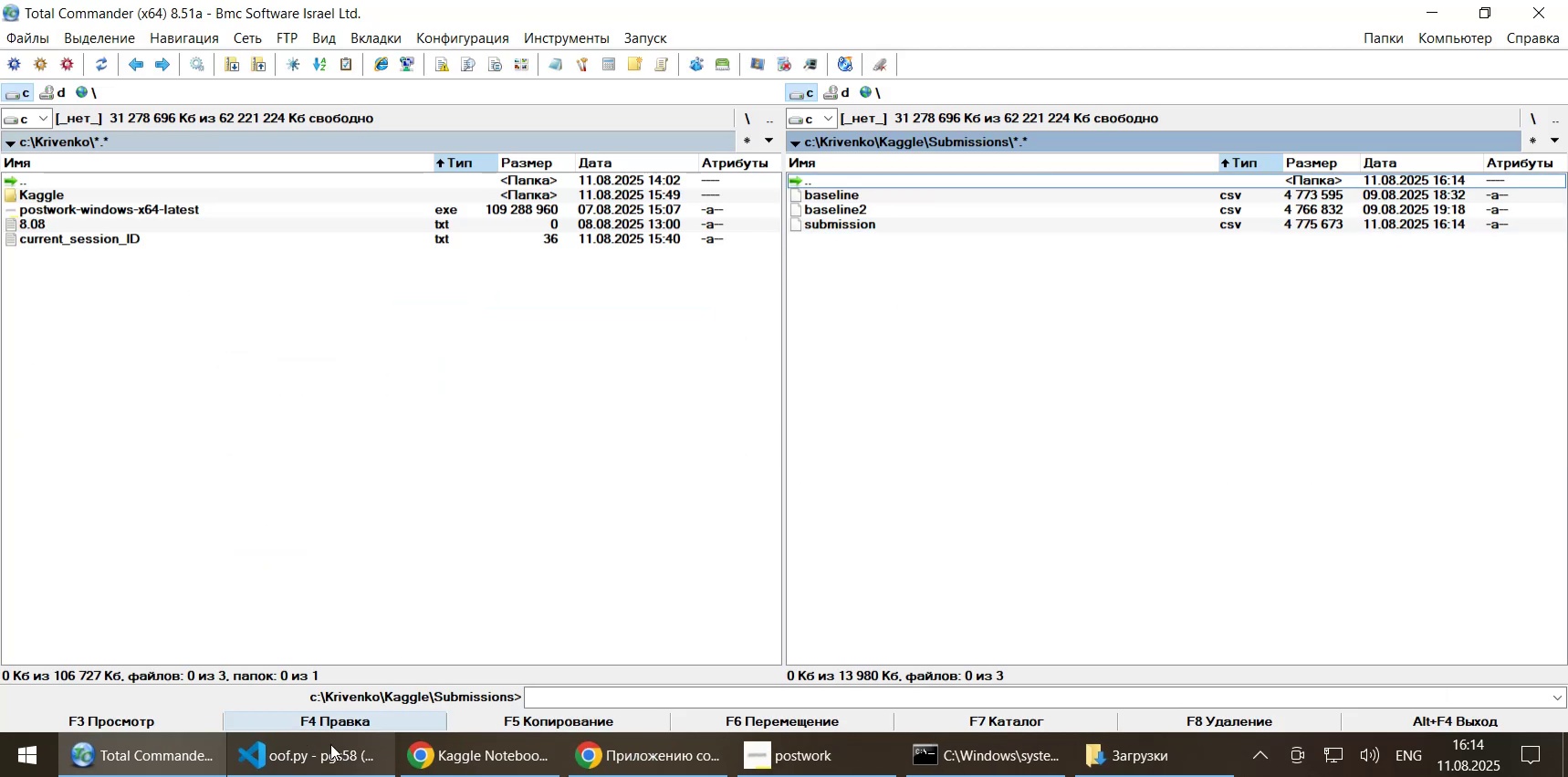 
left_click([450, 756])
 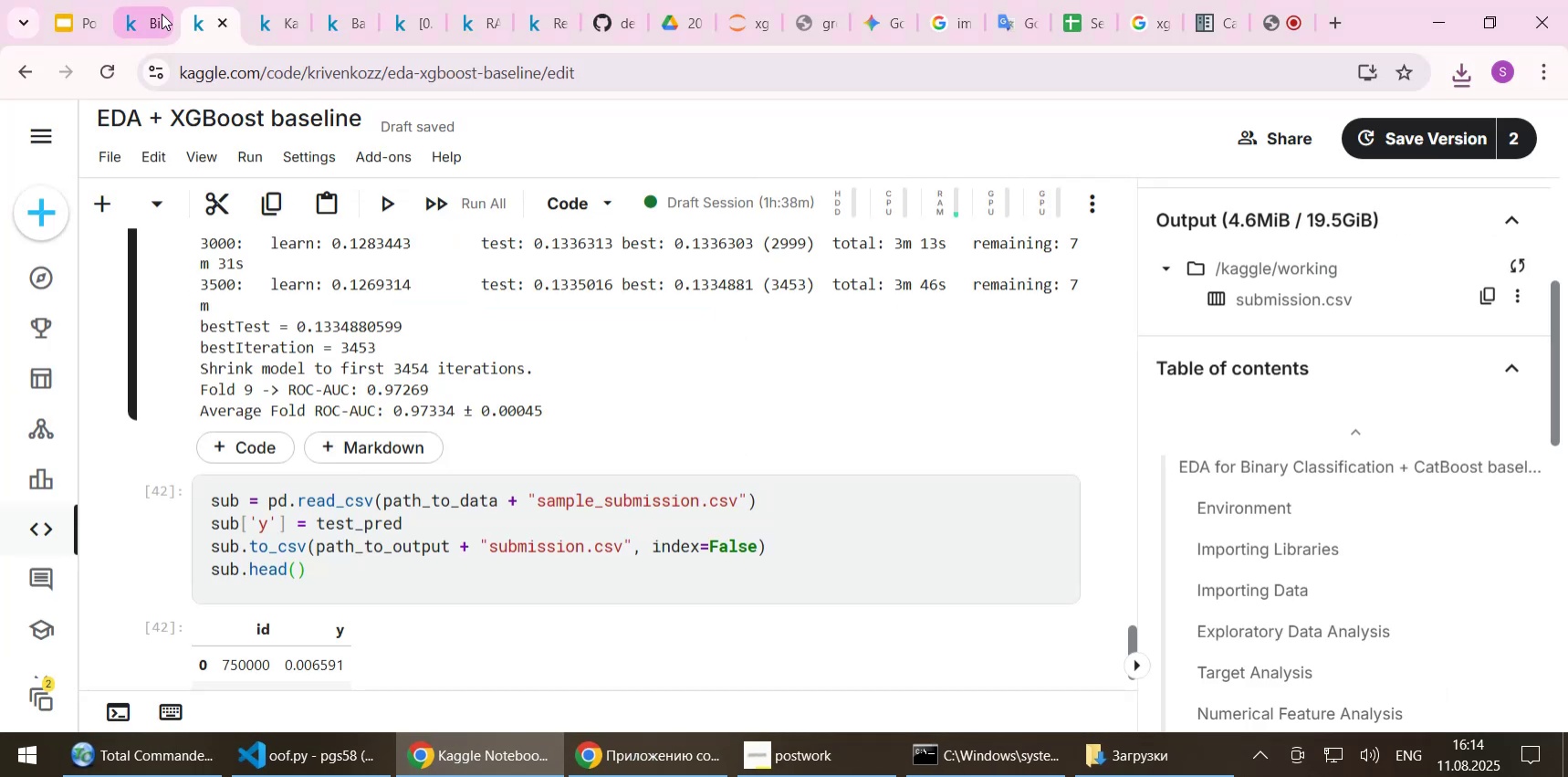 
left_click([152, 20])
 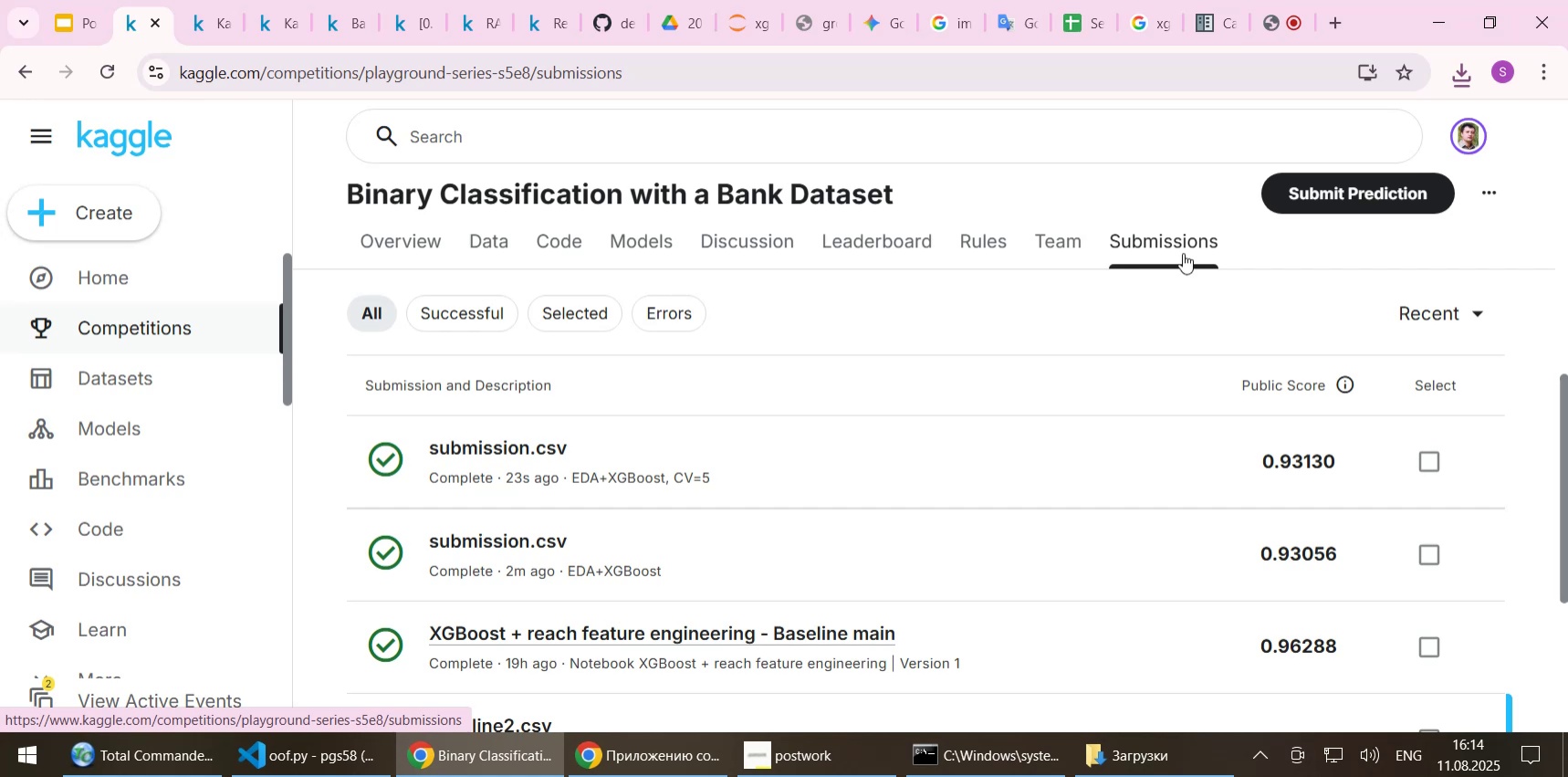 
left_click([1315, 194])
 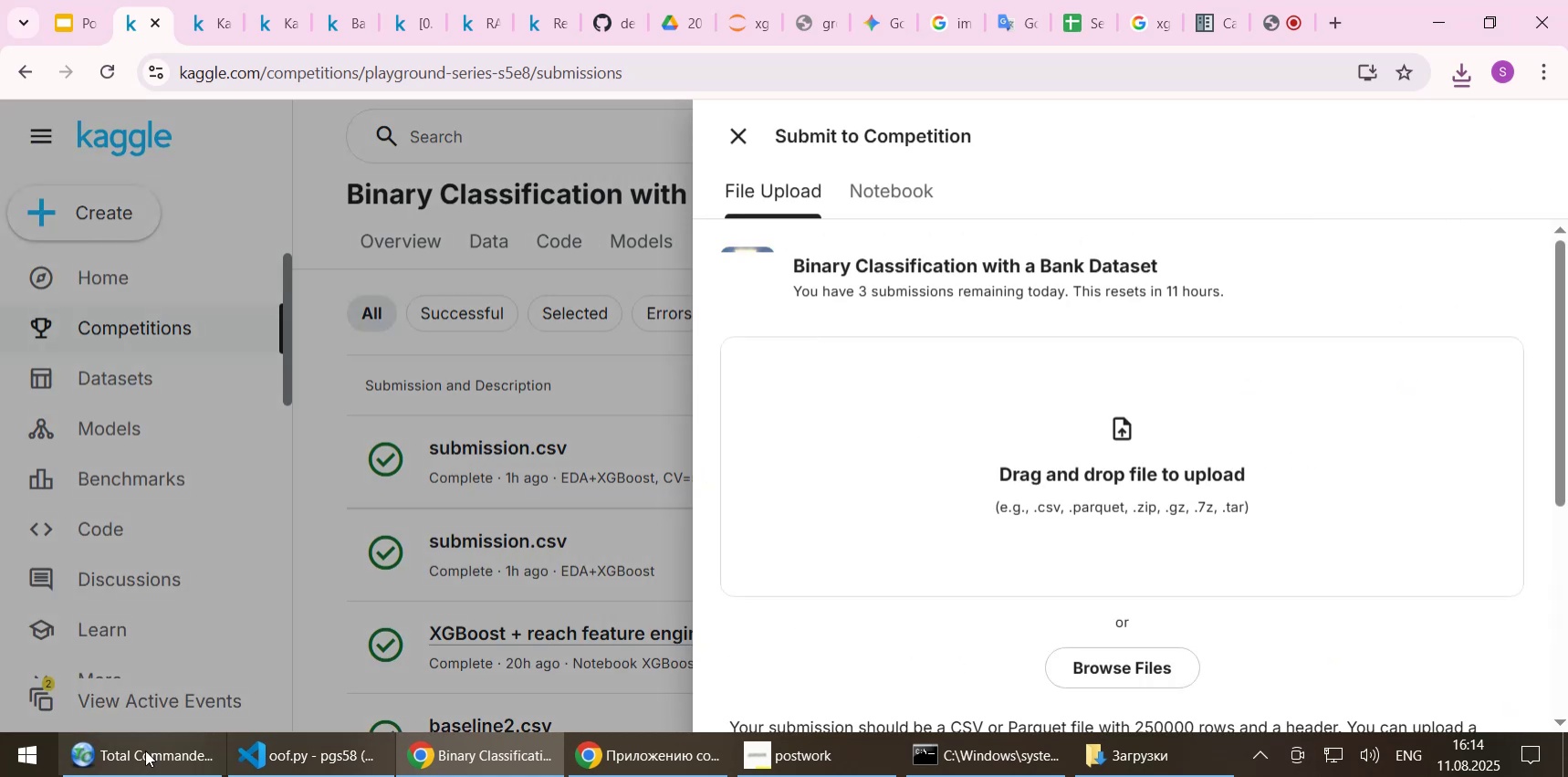 
left_click([97, 755])
 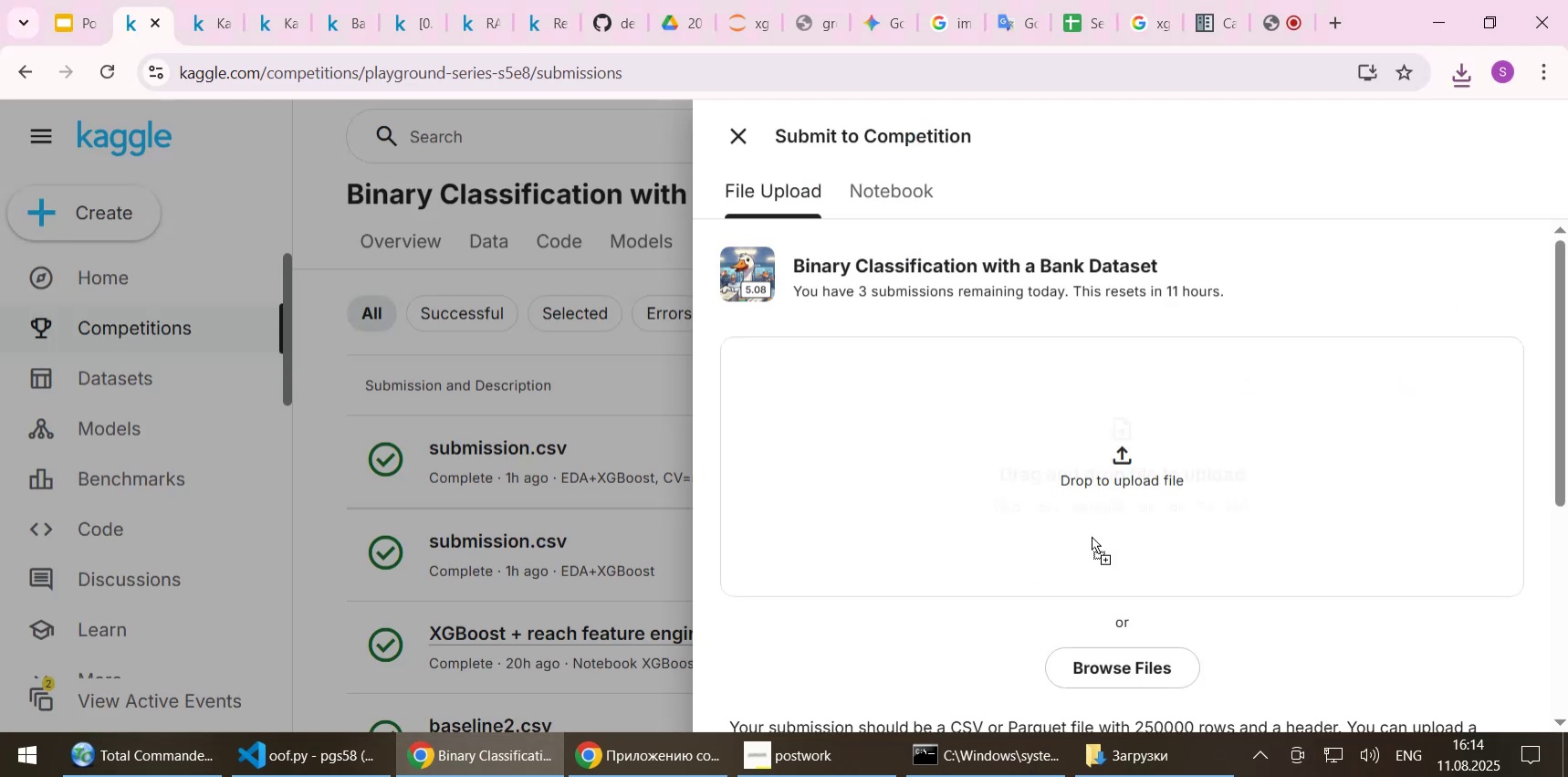 
wait(6.18)
 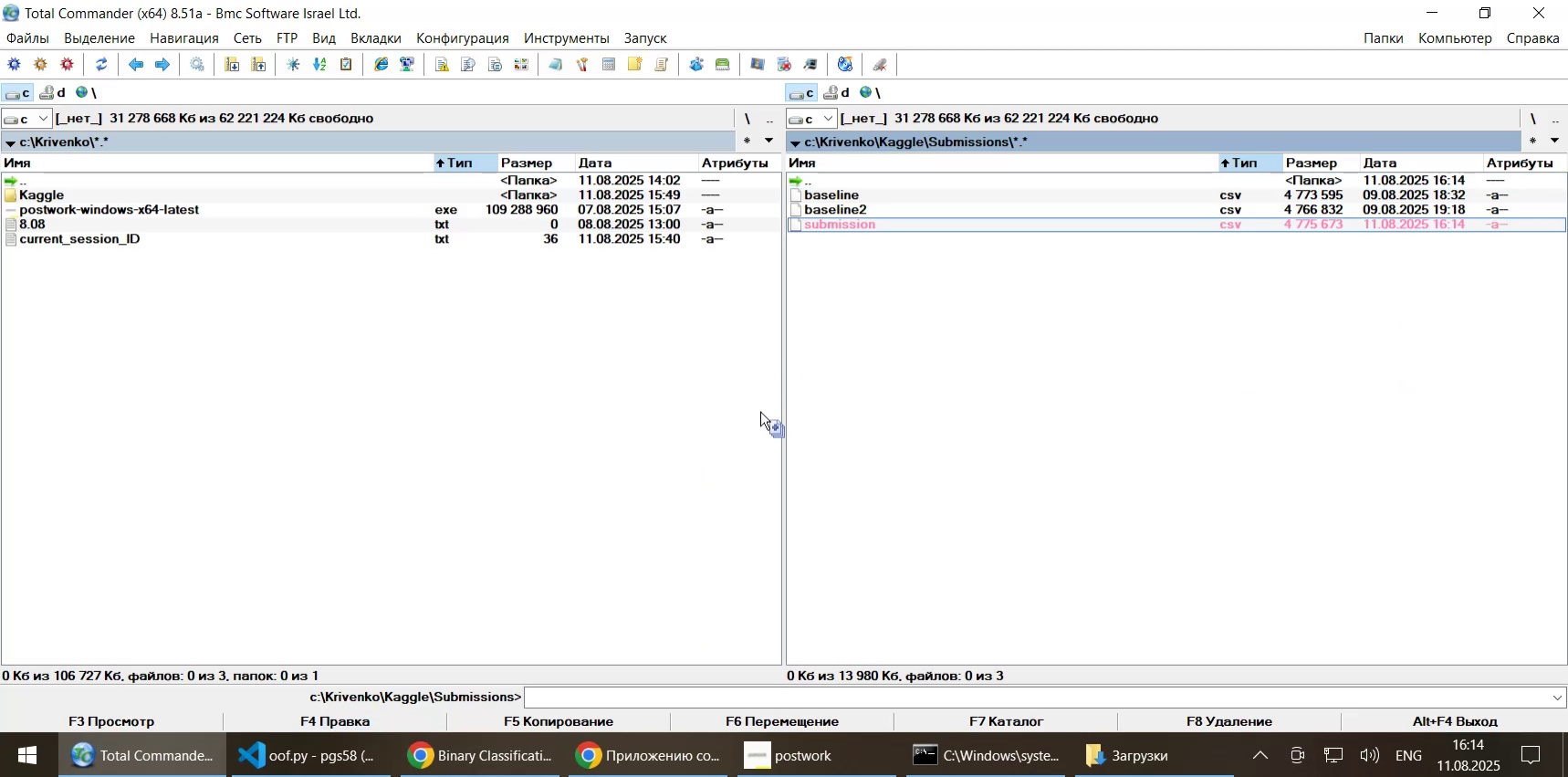 
left_click([1044, 541])
 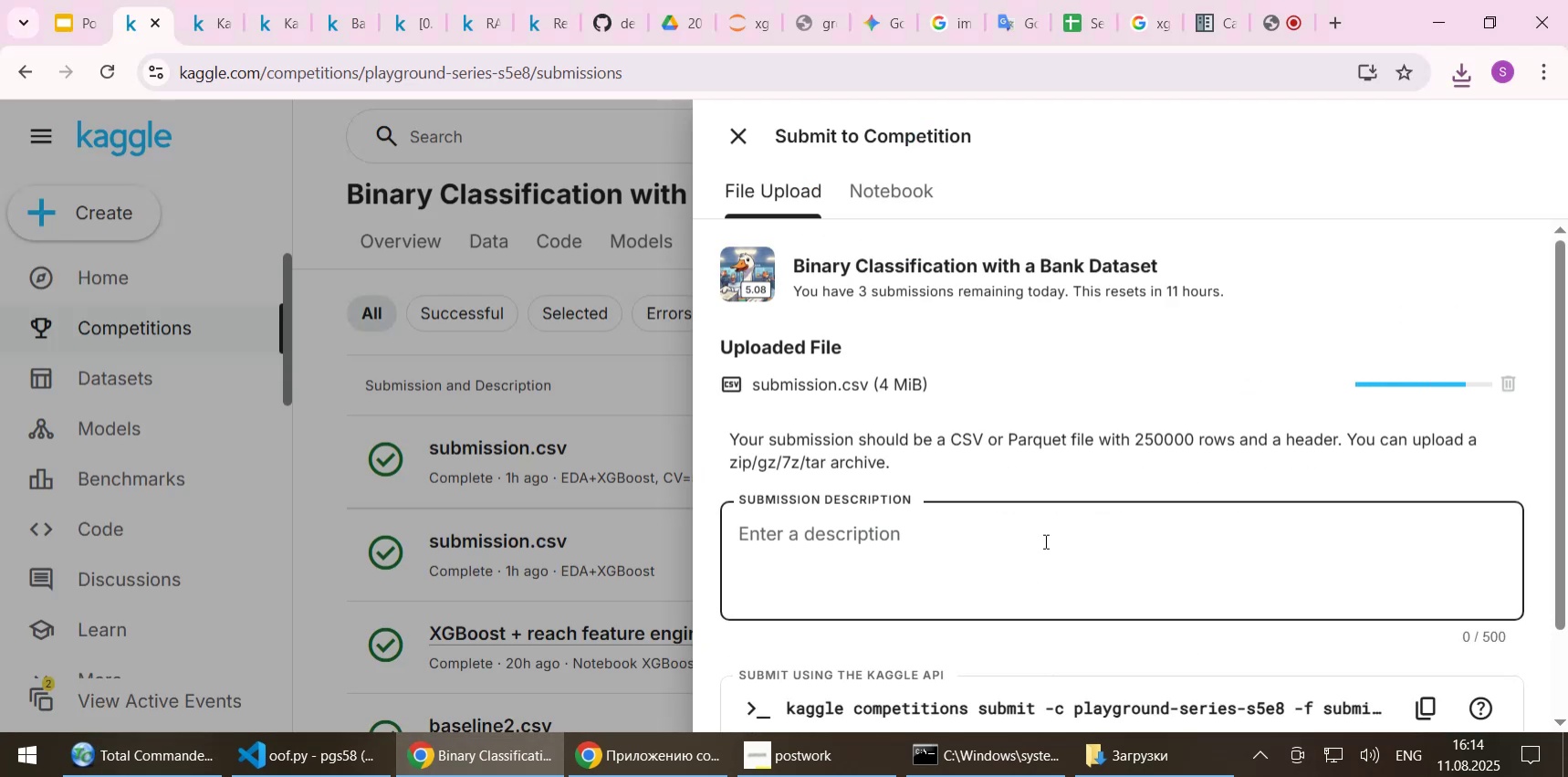 
type(CATBoost, trai )
key(Backspace)
type(n only ())
 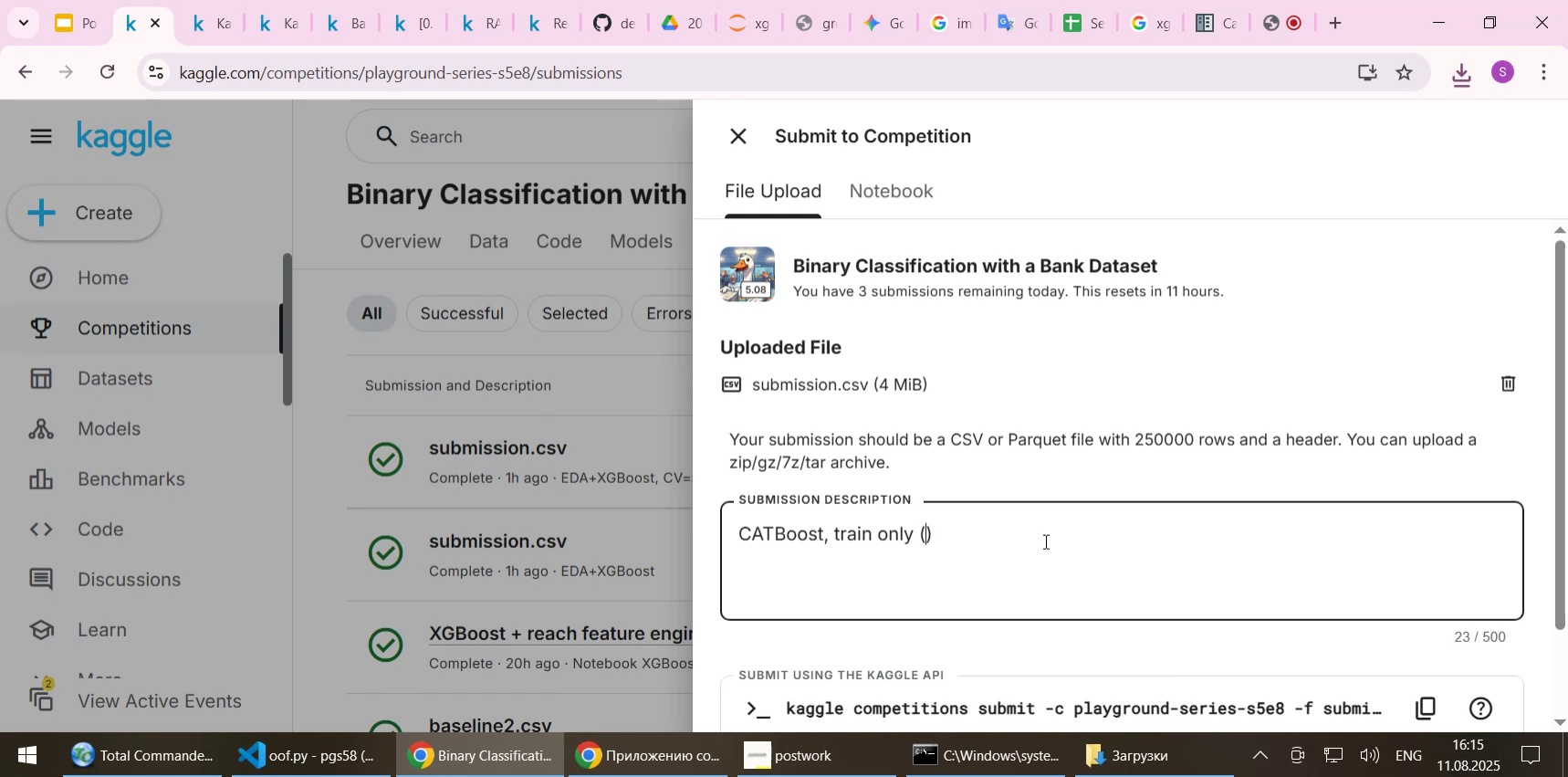 
 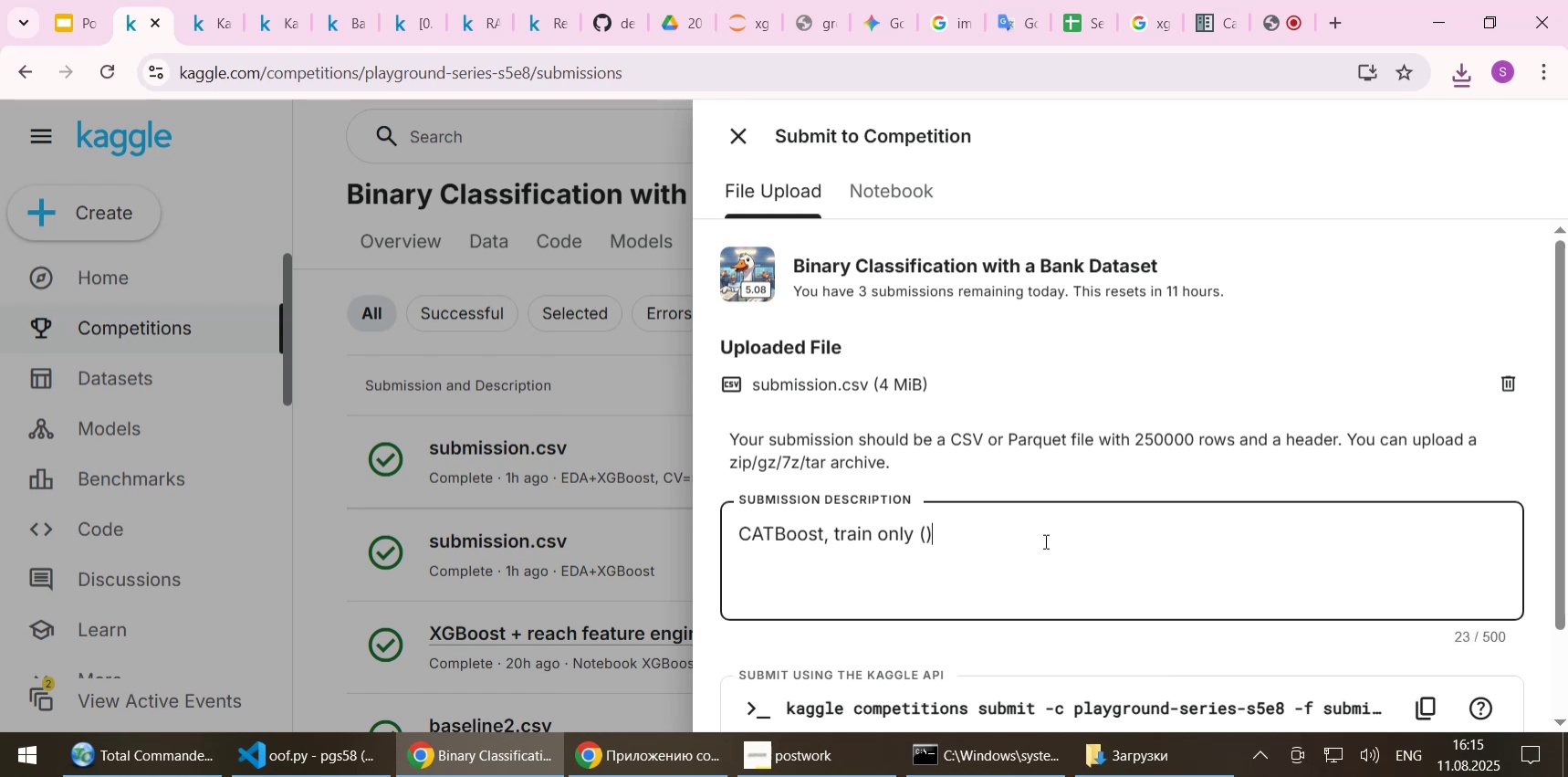 
hold_key(key=ArrowLeft, duration=0.92)
 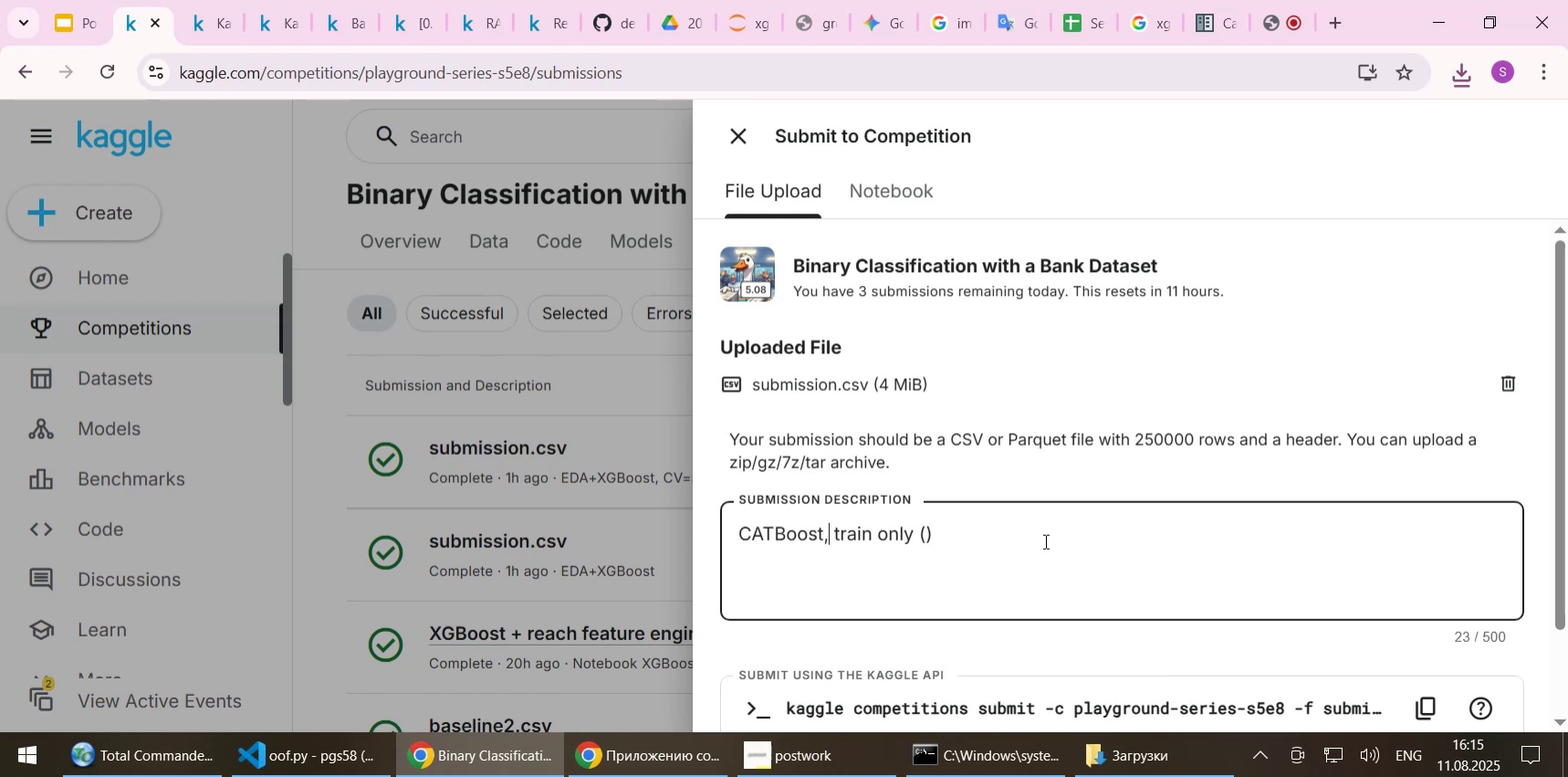 
key(ArrowLeft)
 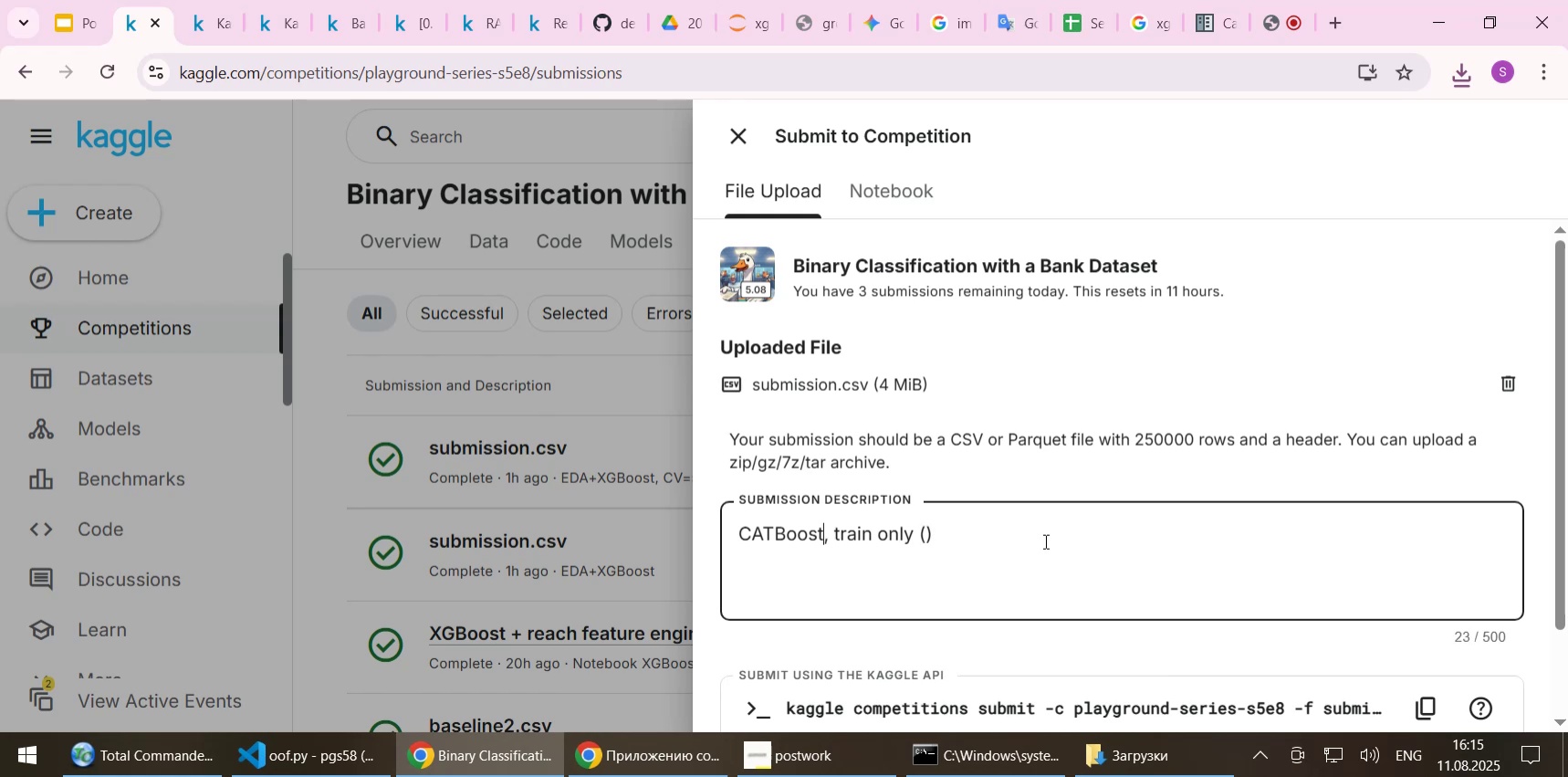 
key(ArrowLeft)
 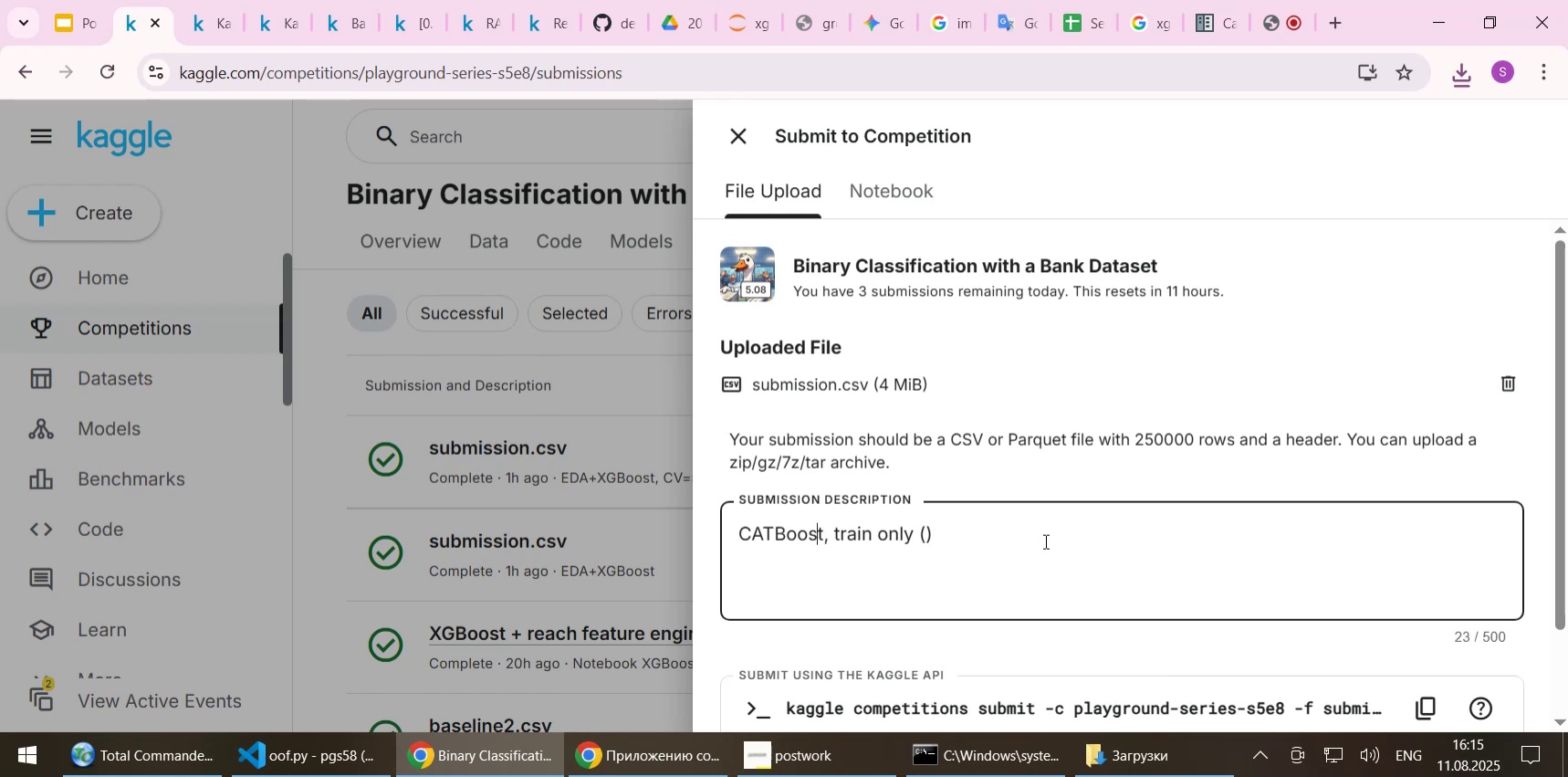 
key(ArrowRight)
 